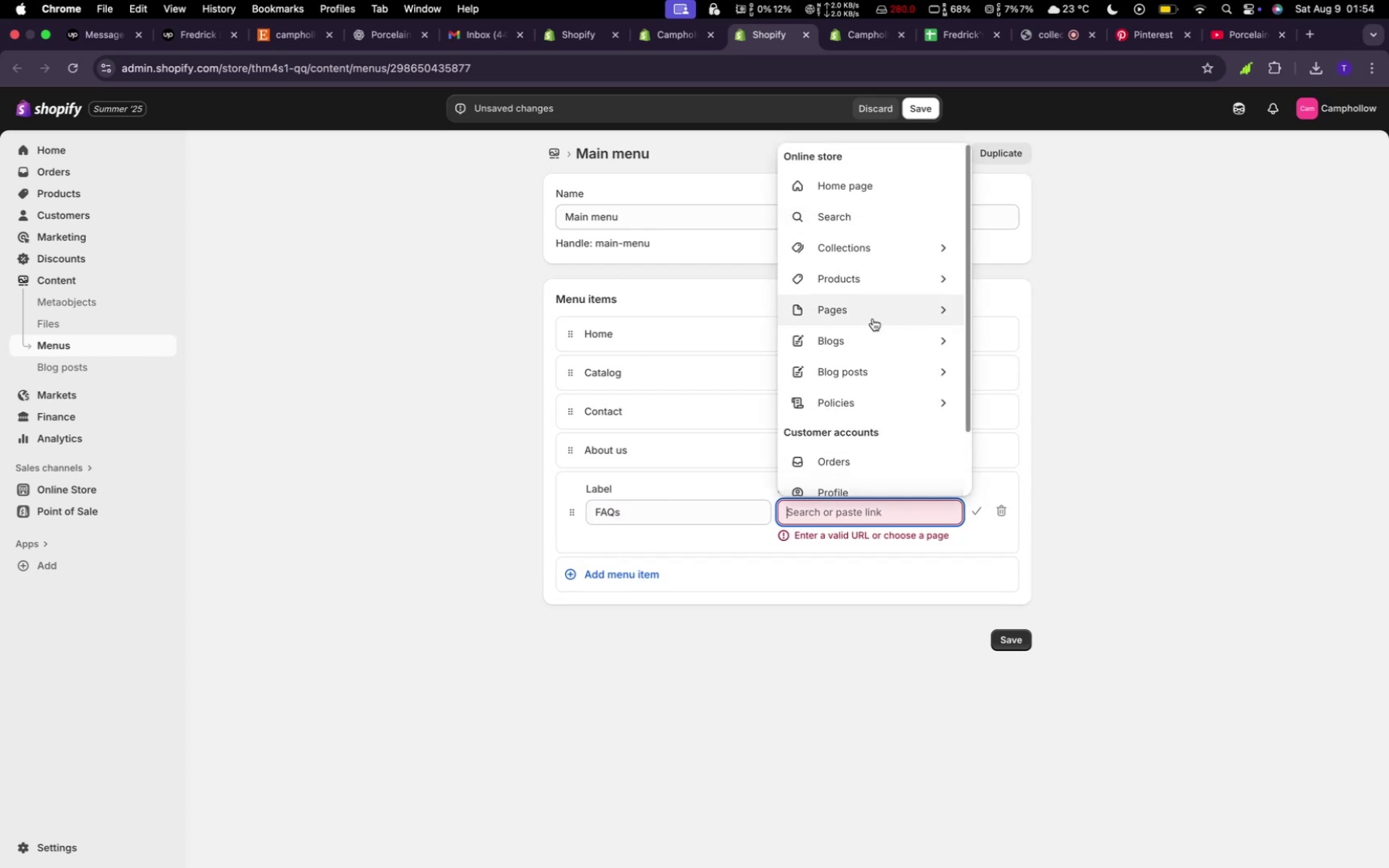 
left_click([873, 319])
 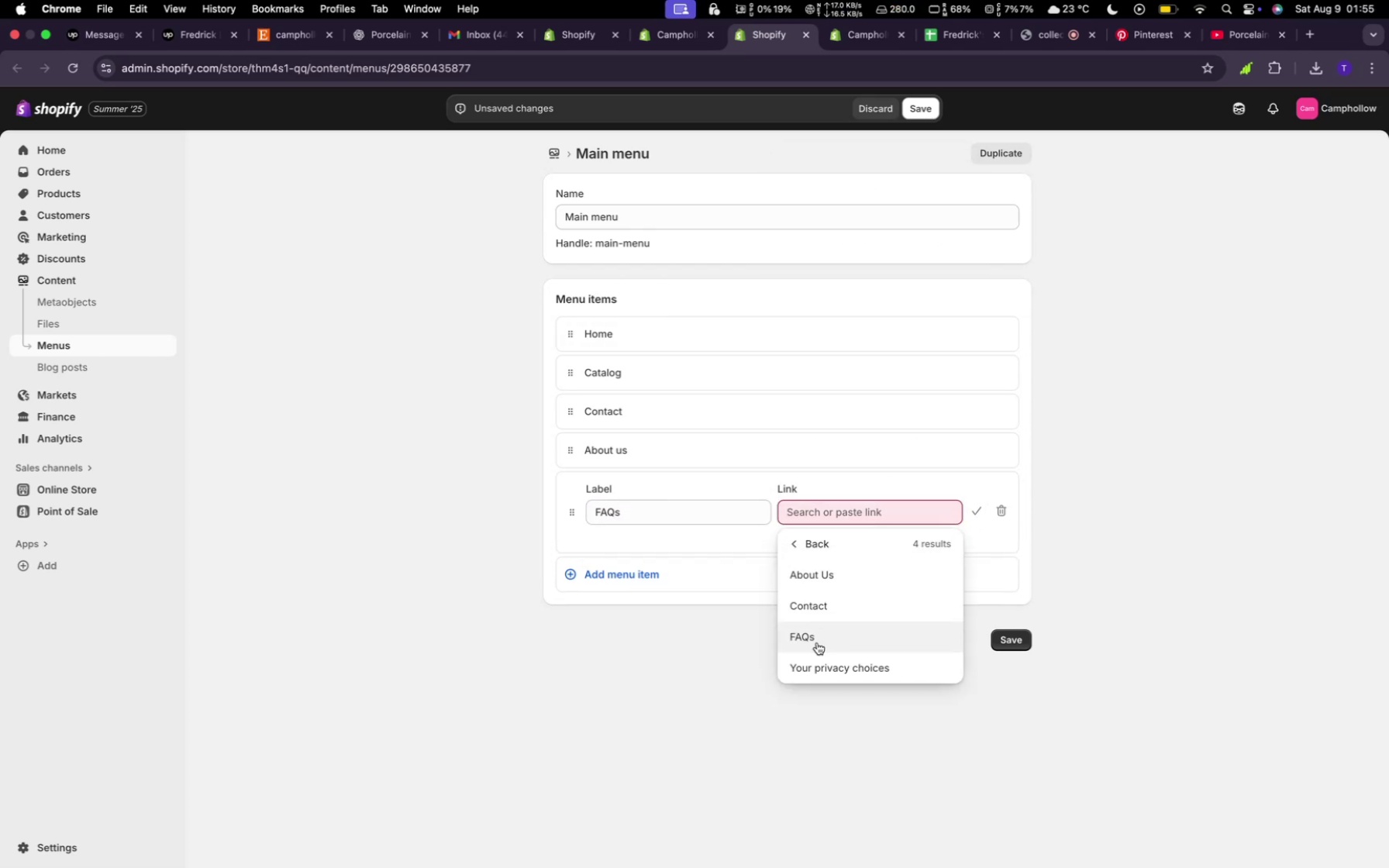 
left_click([818, 638])
 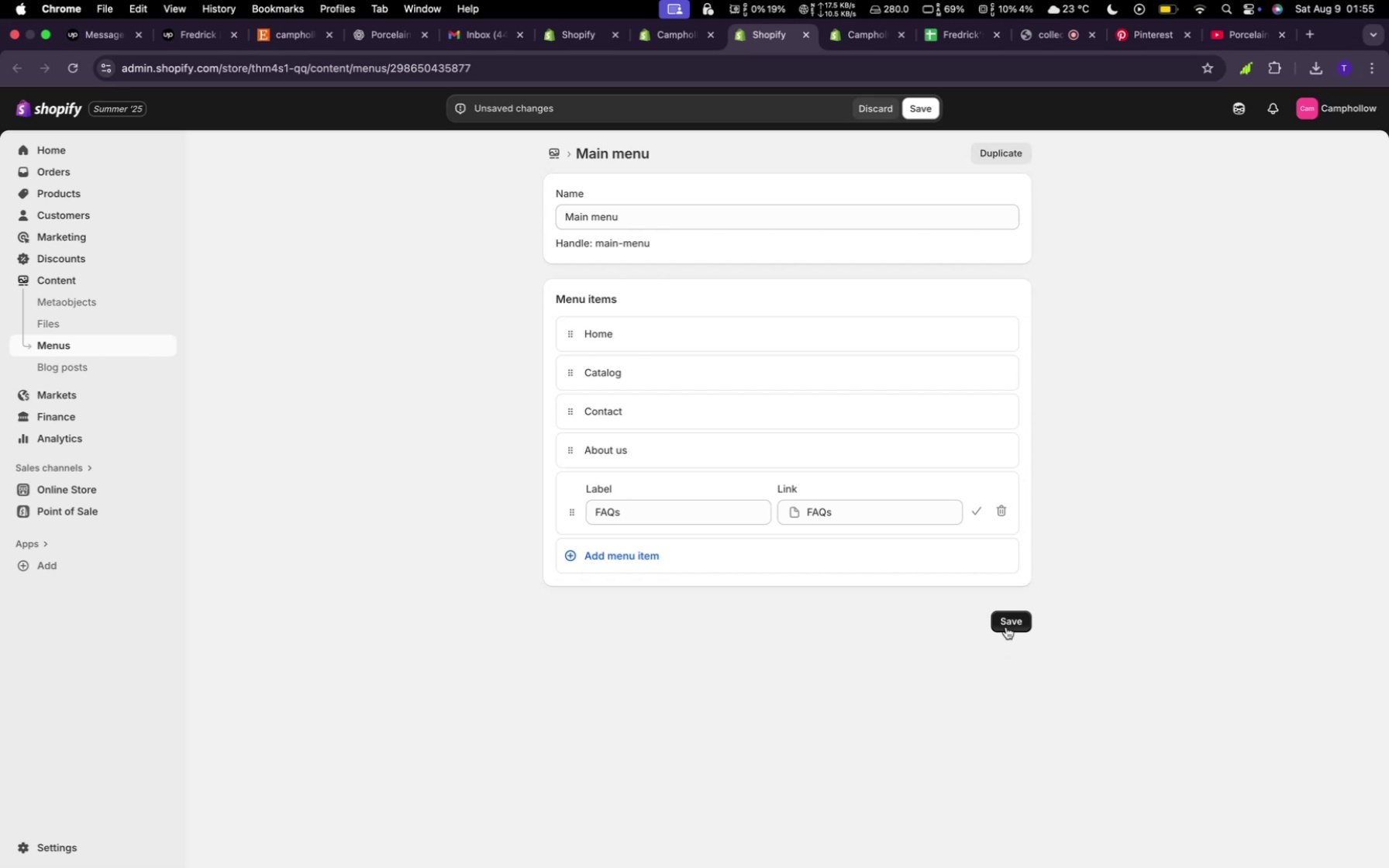 
left_click([1006, 626])
 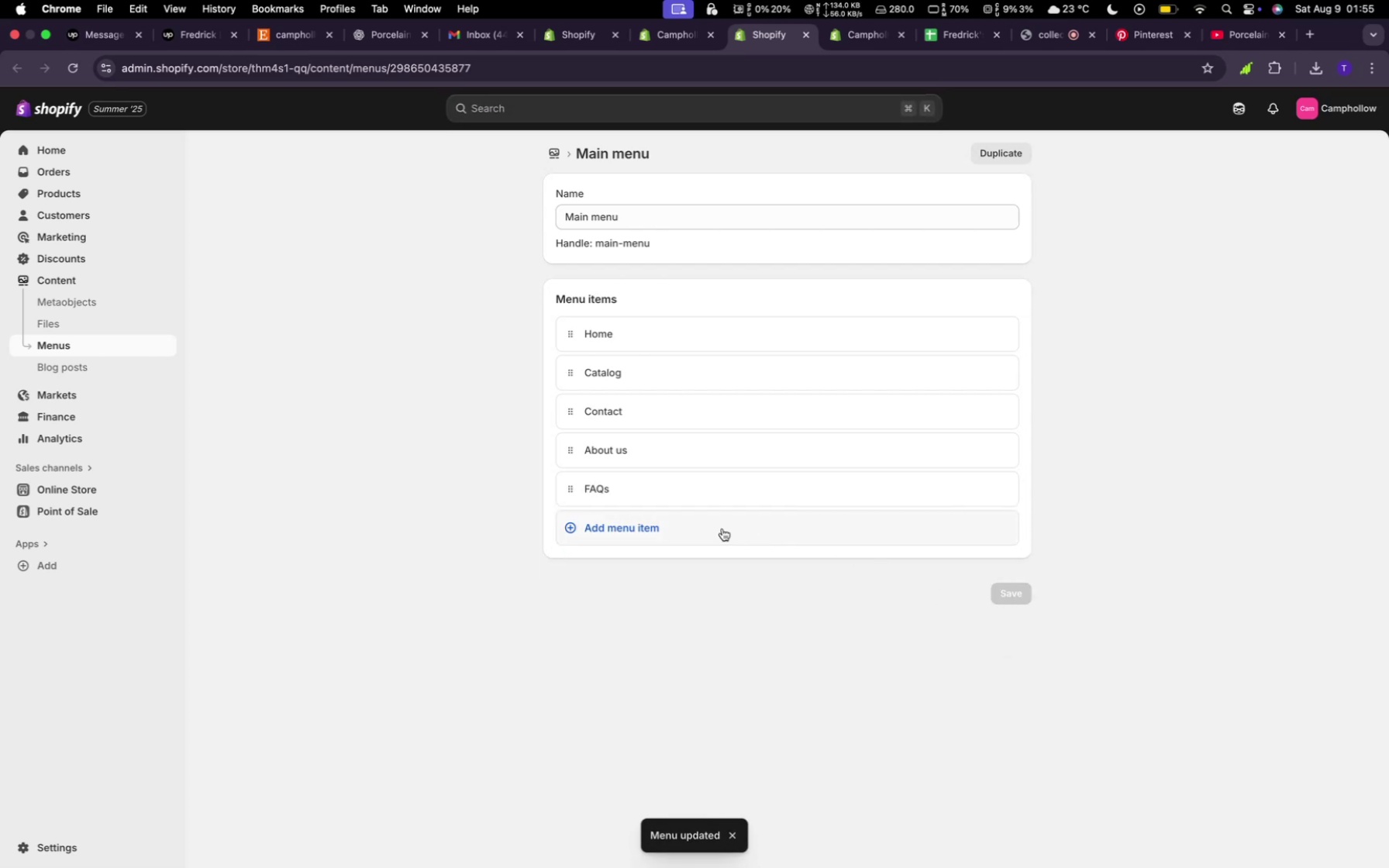 
left_click([722, 529])
 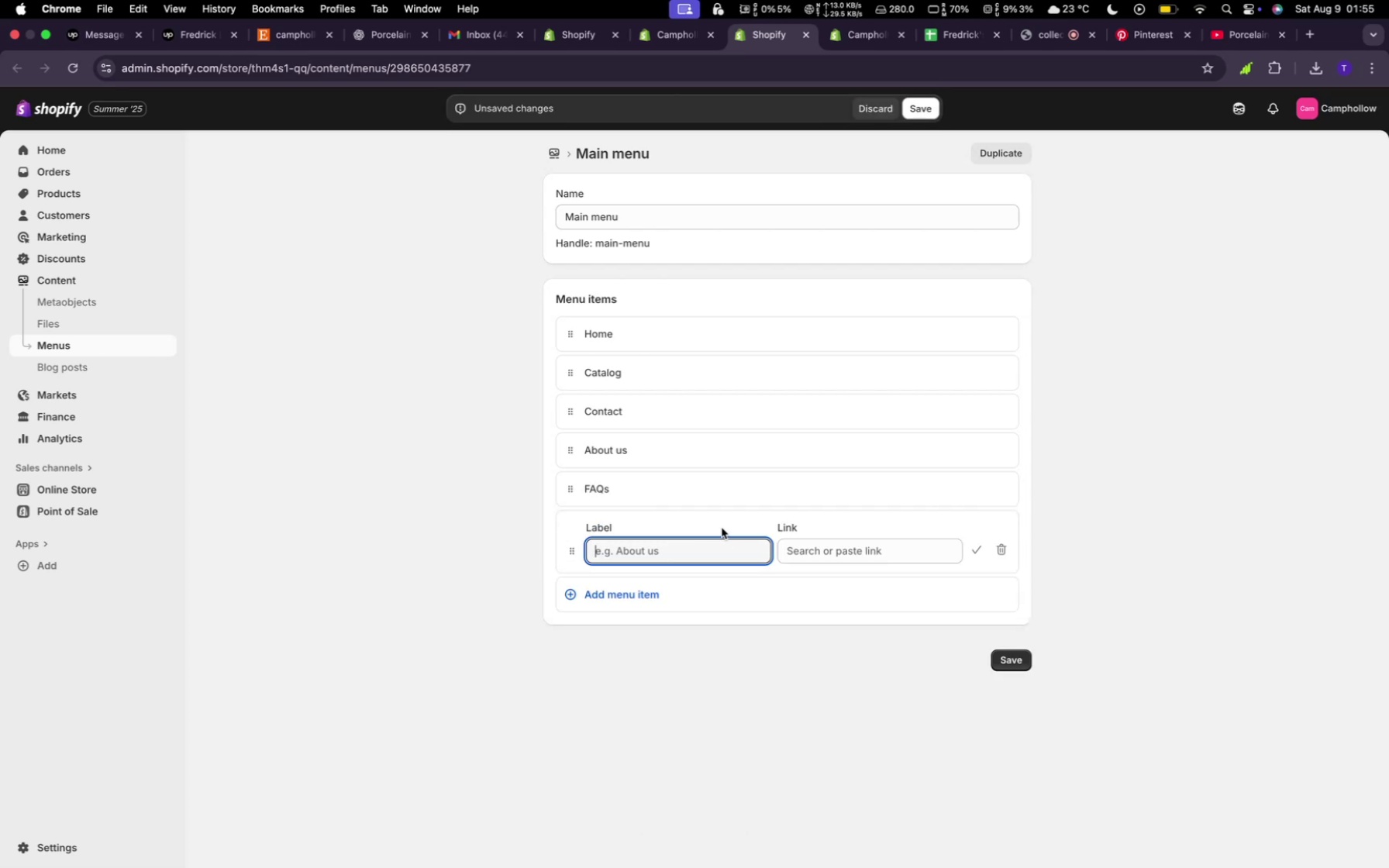 
type(Privacy)
 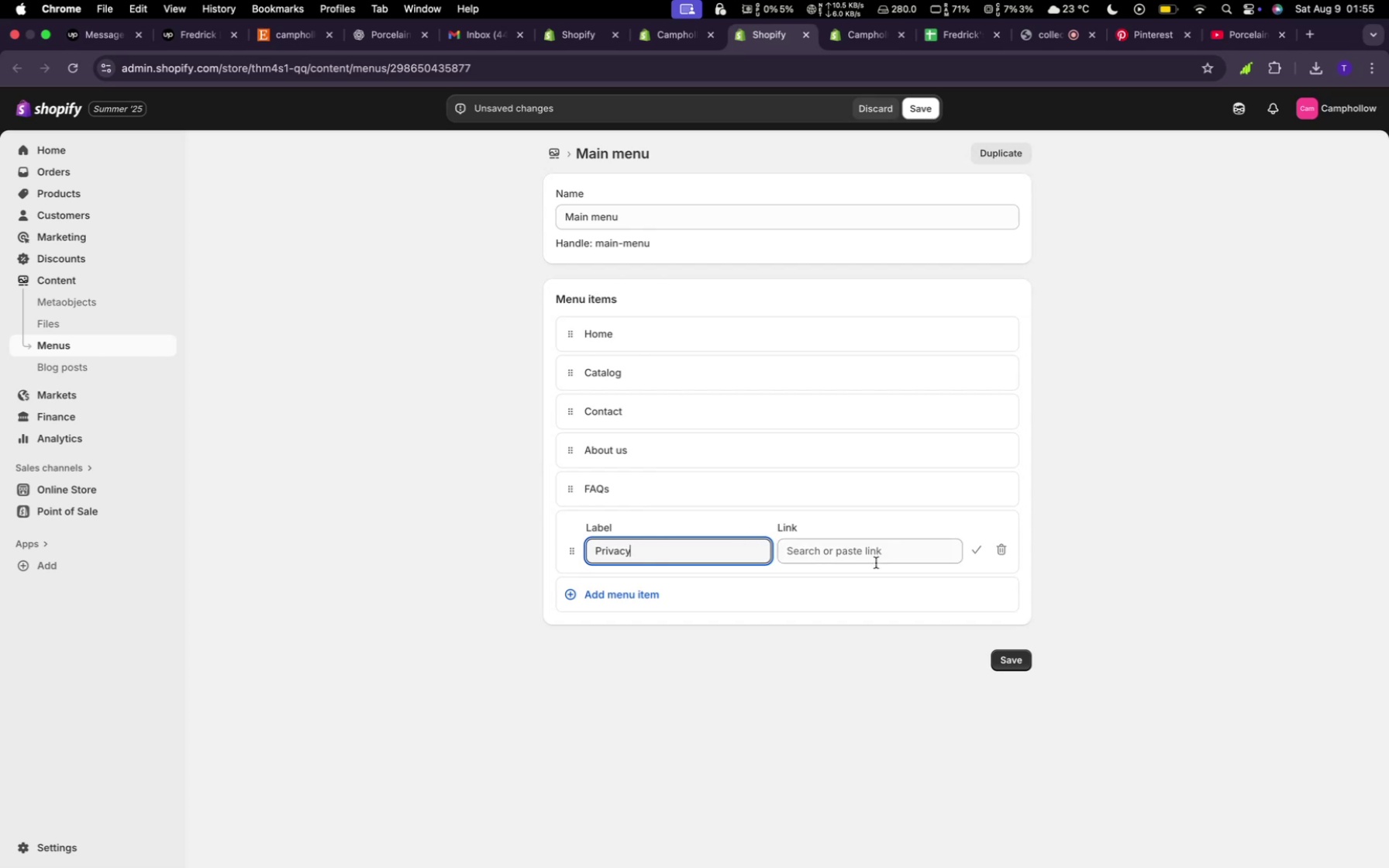 
left_click([879, 564])
 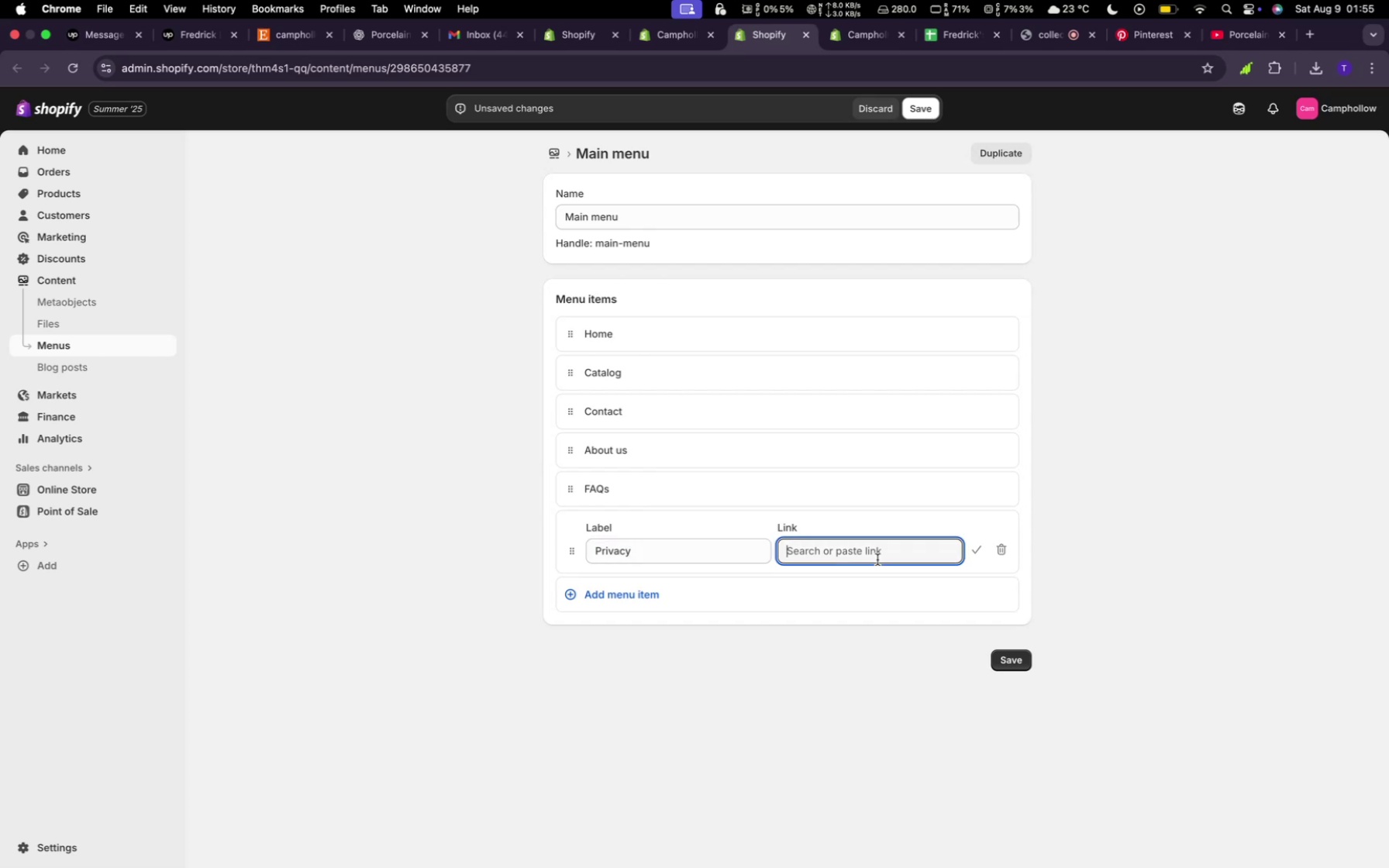 
left_click([877, 560])
 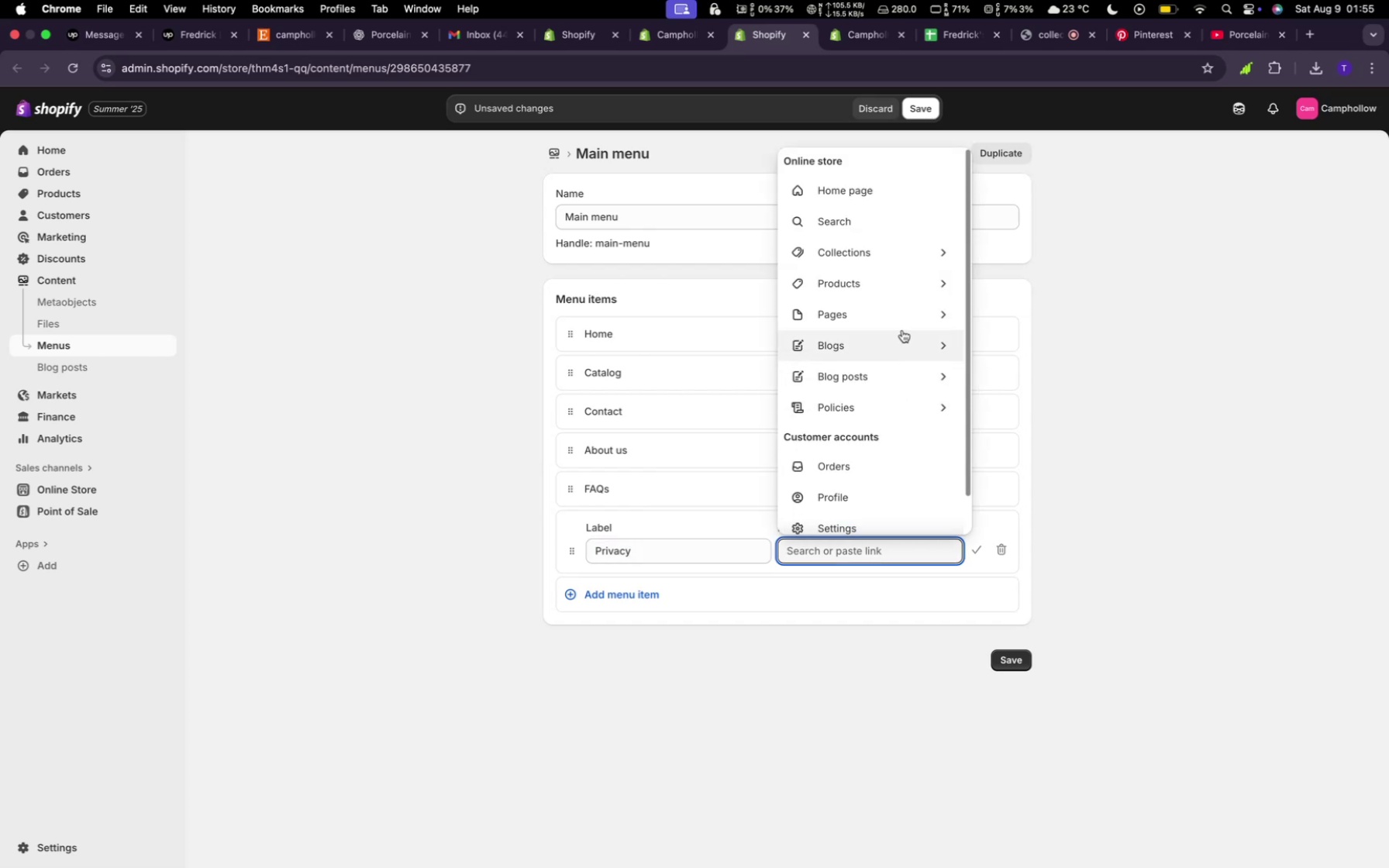 
left_click([900, 326])
 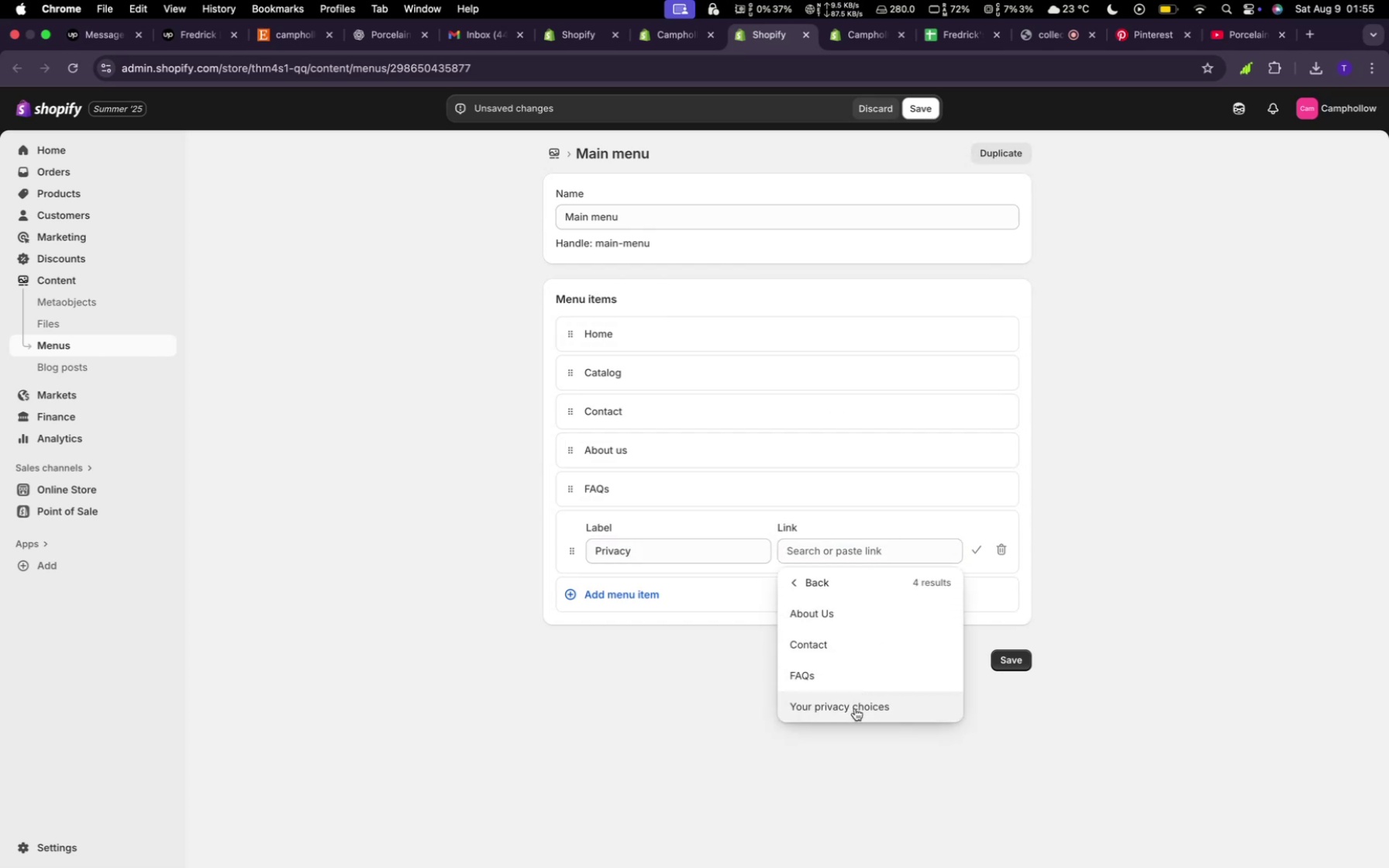 
left_click([854, 709])
 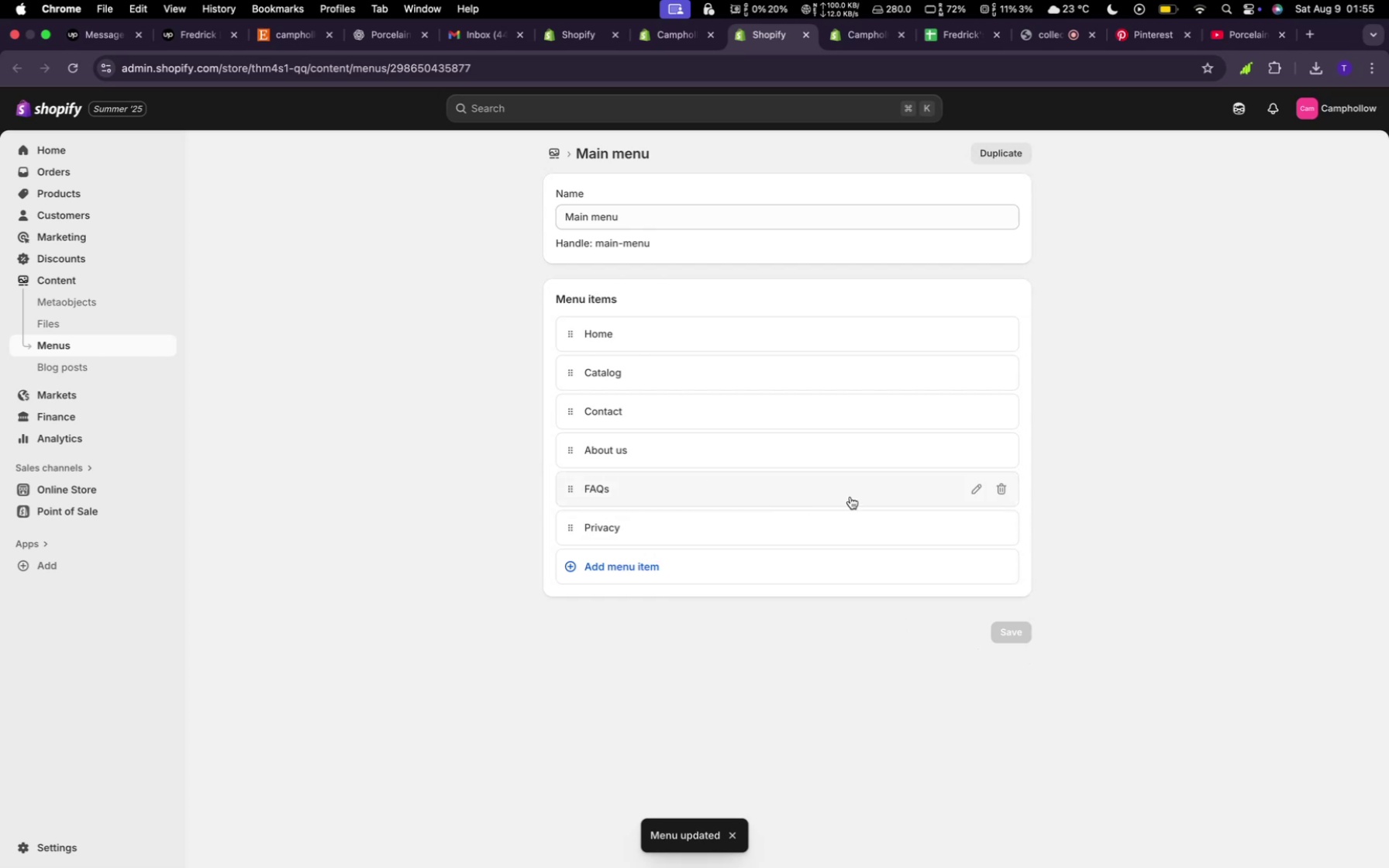 
wait(6.53)
 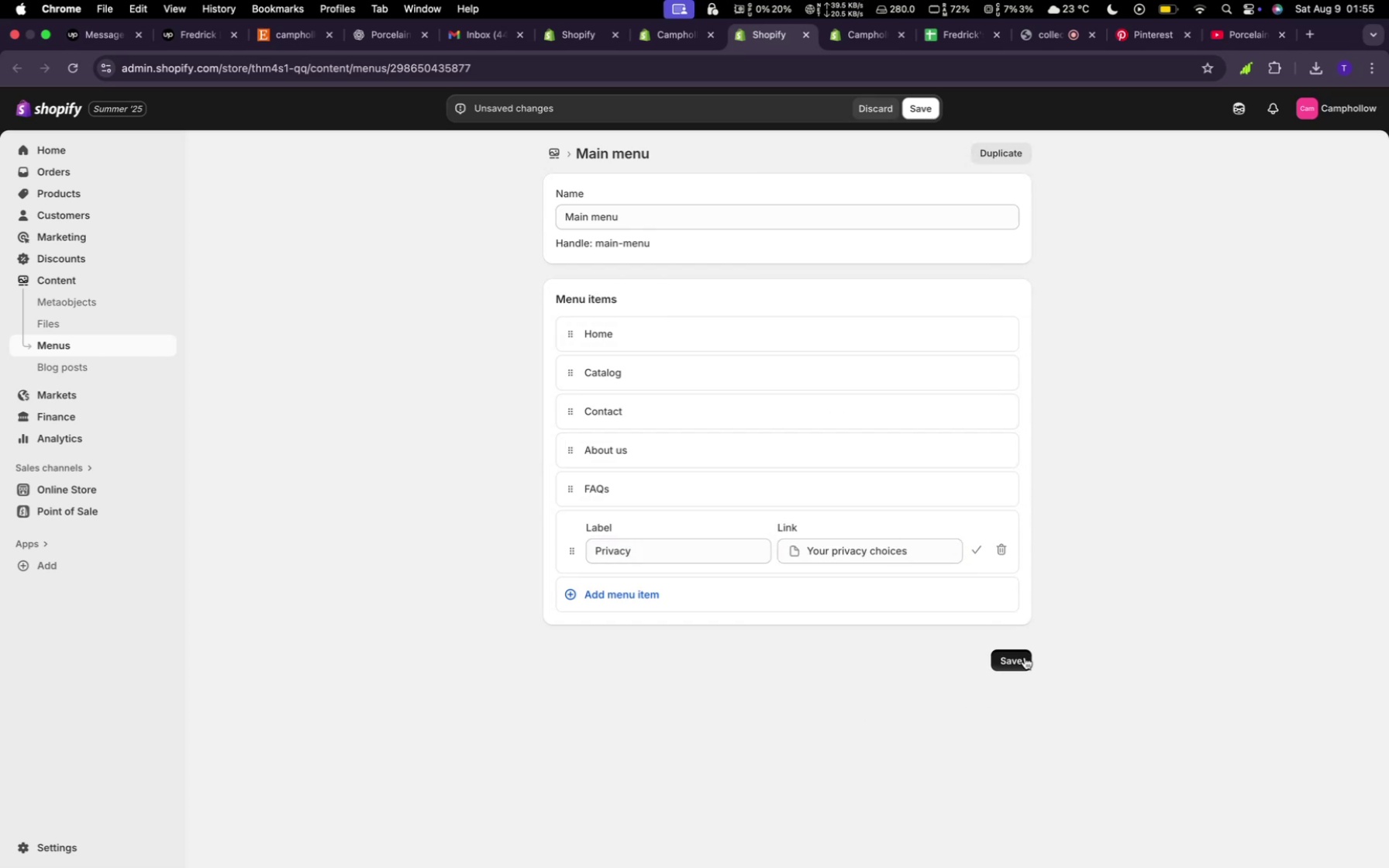 
left_click([90, 482])
 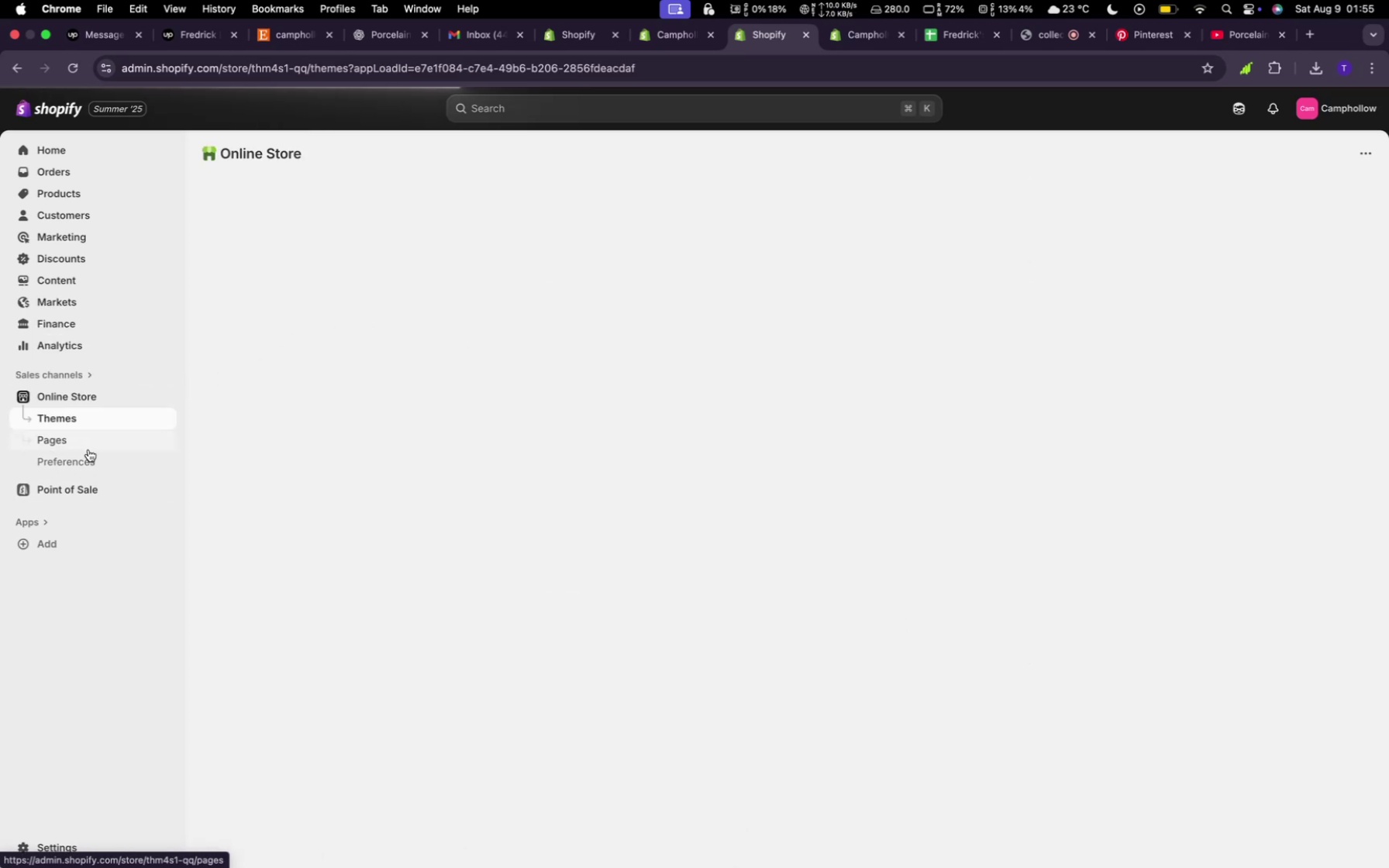 
left_click([91, 444])
 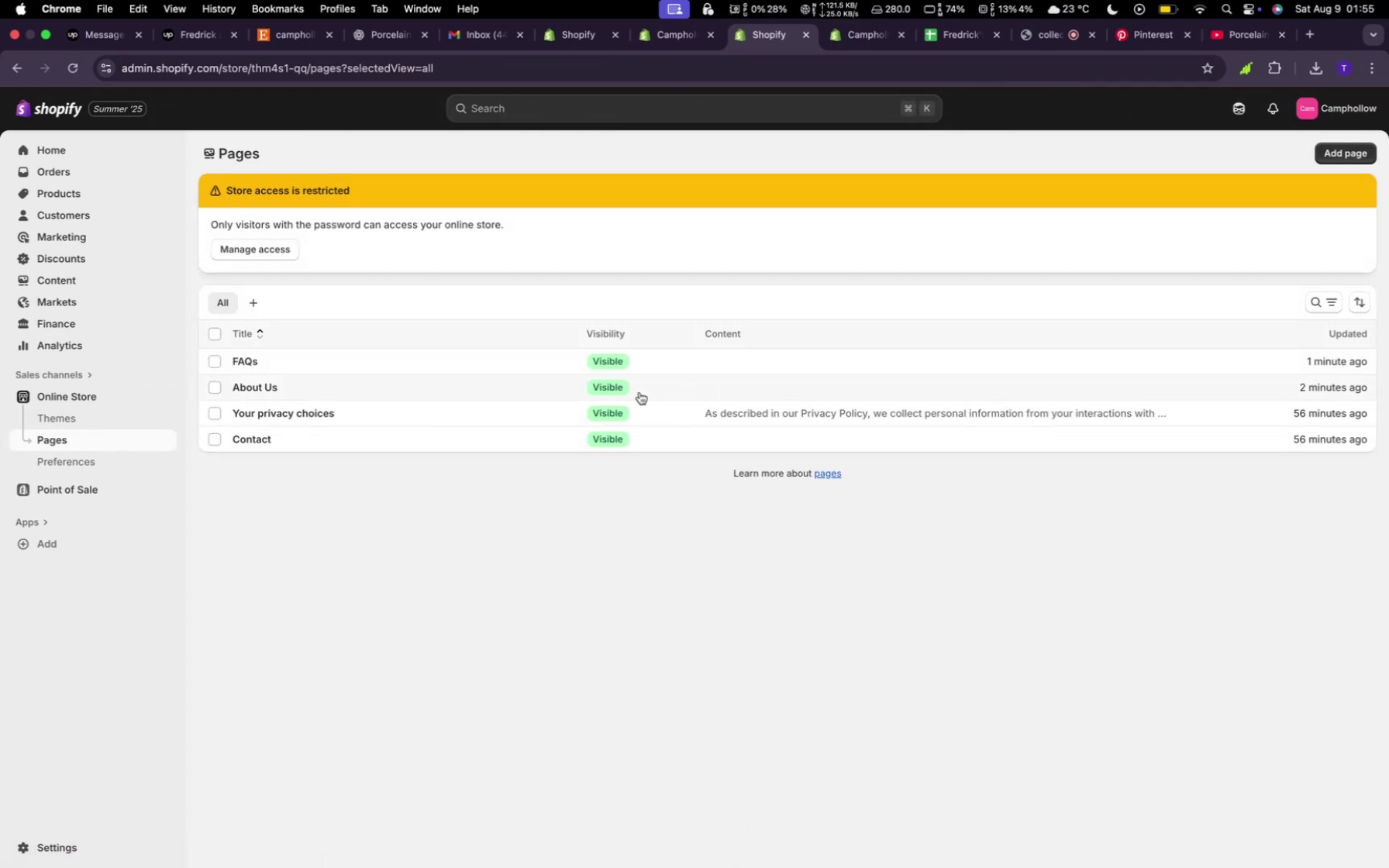 
left_click([638, 389])
 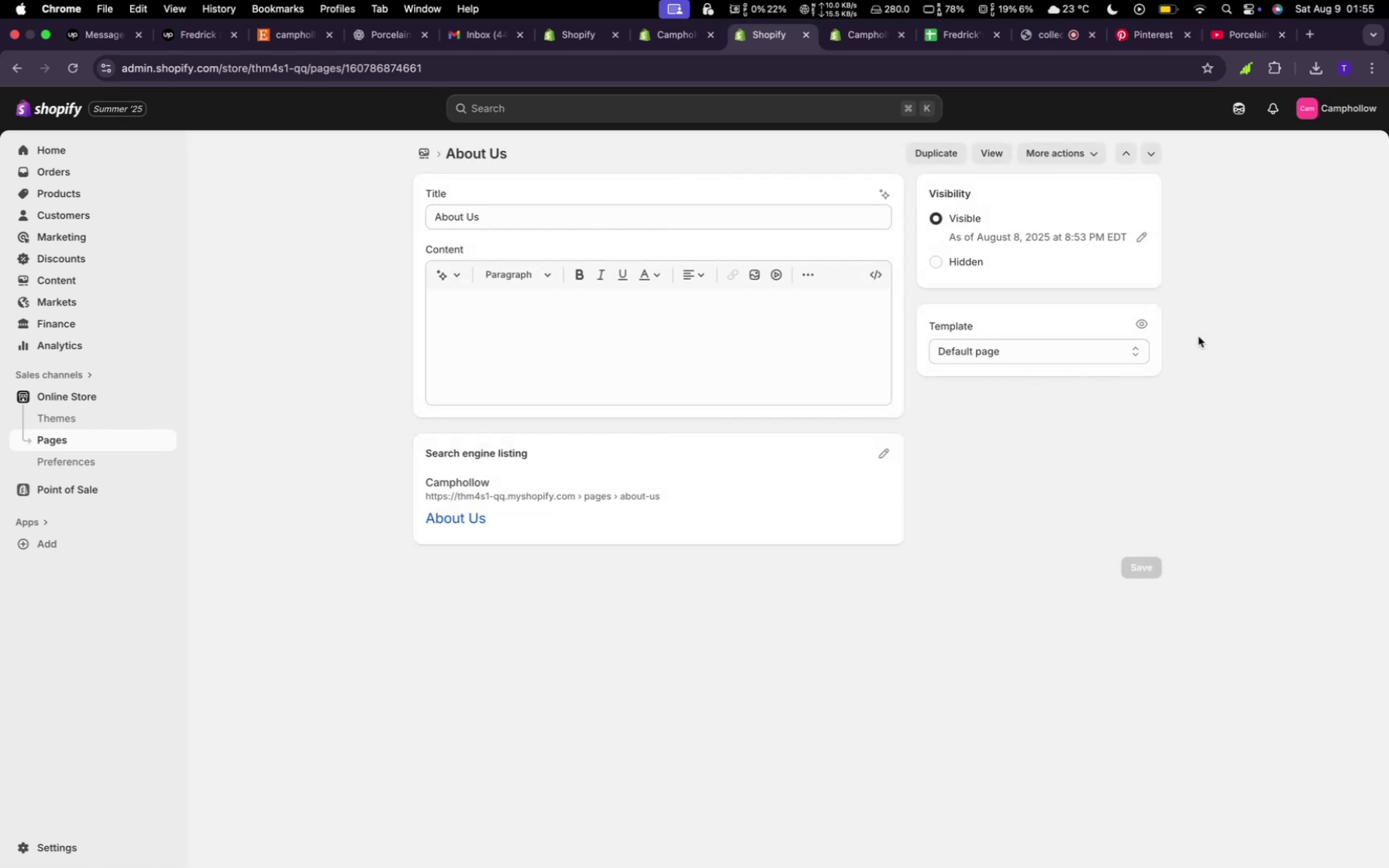 
left_click([1122, 350])
 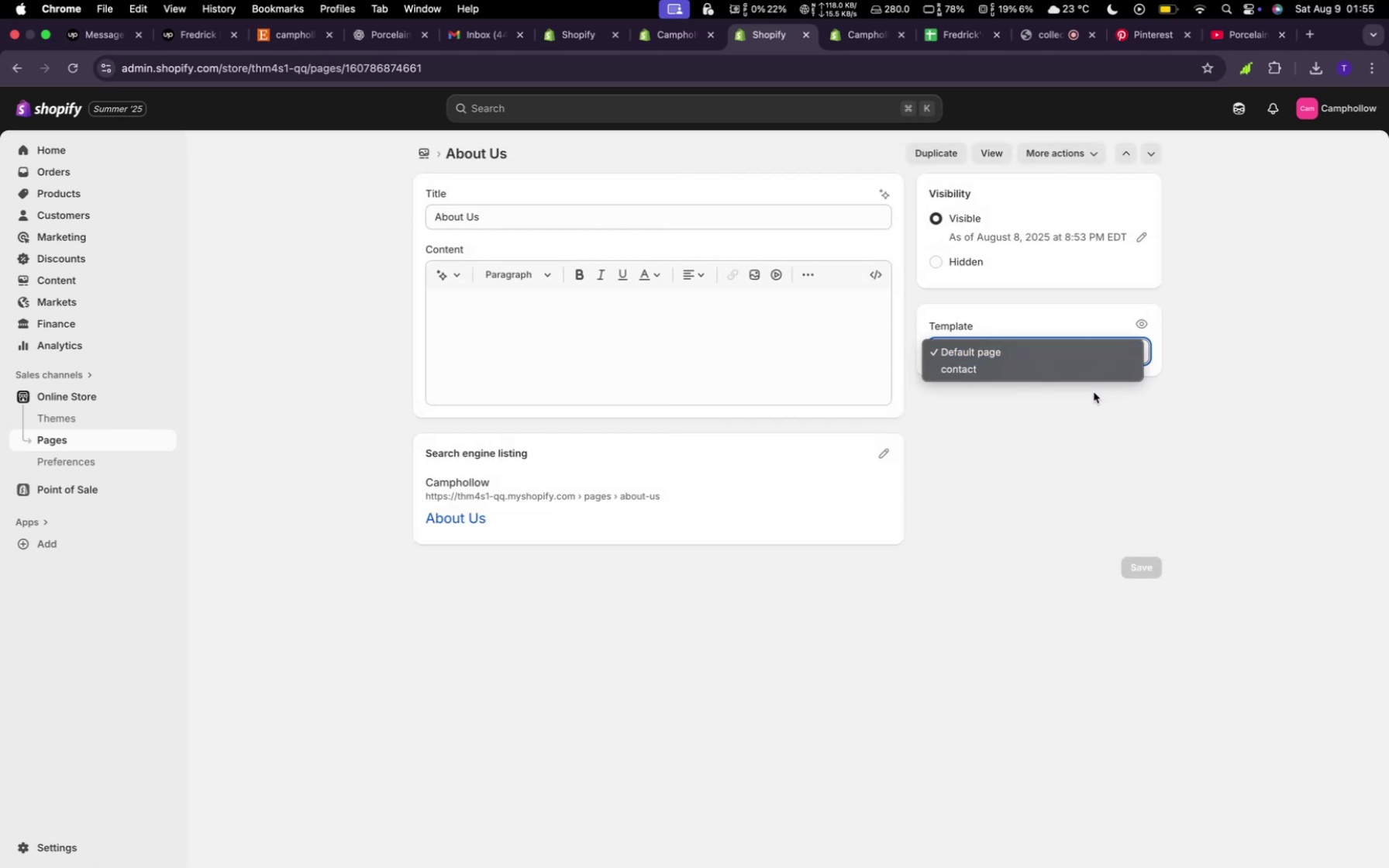 
left_click([1094, 392])
 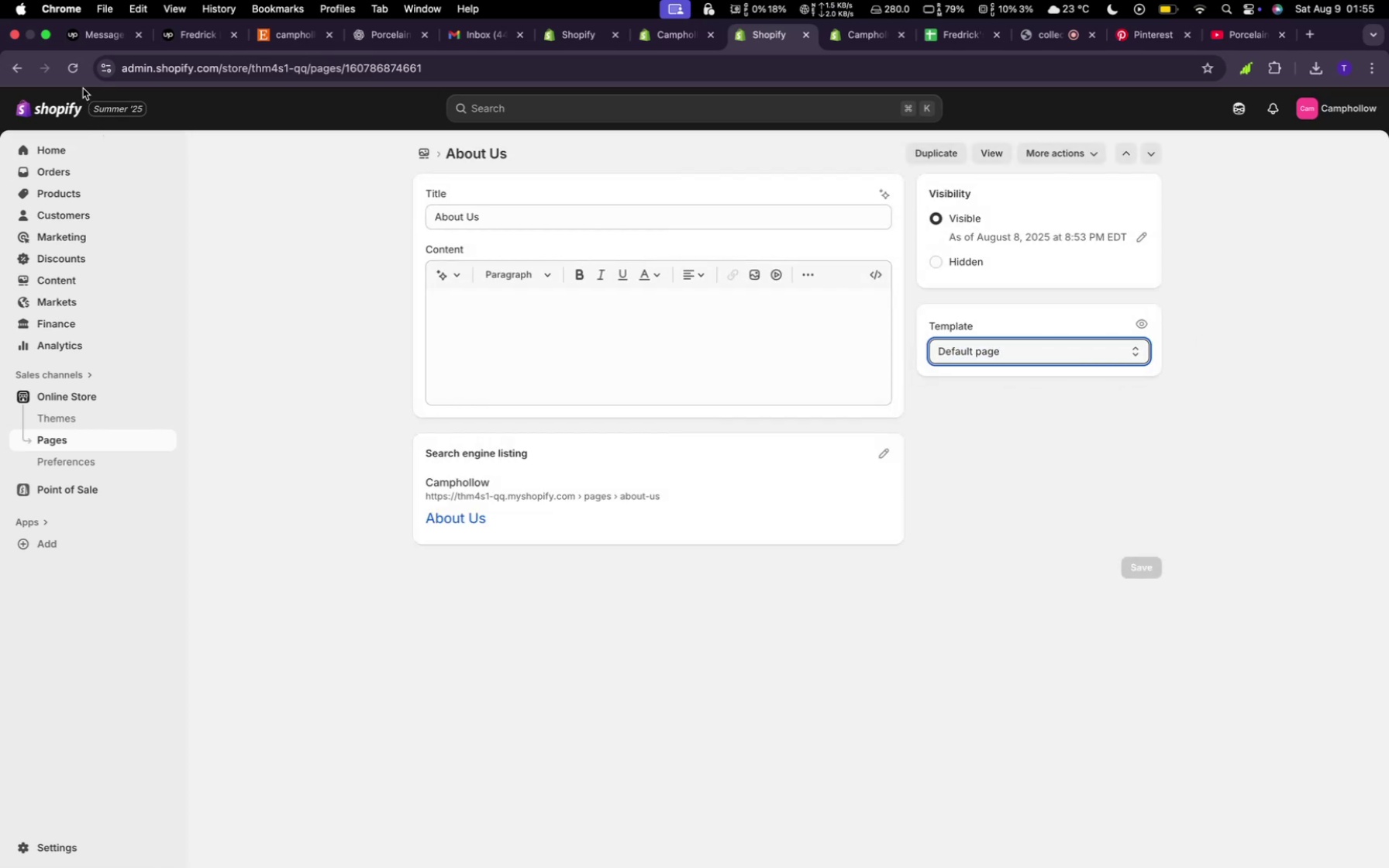 
left_click([80, 65])
 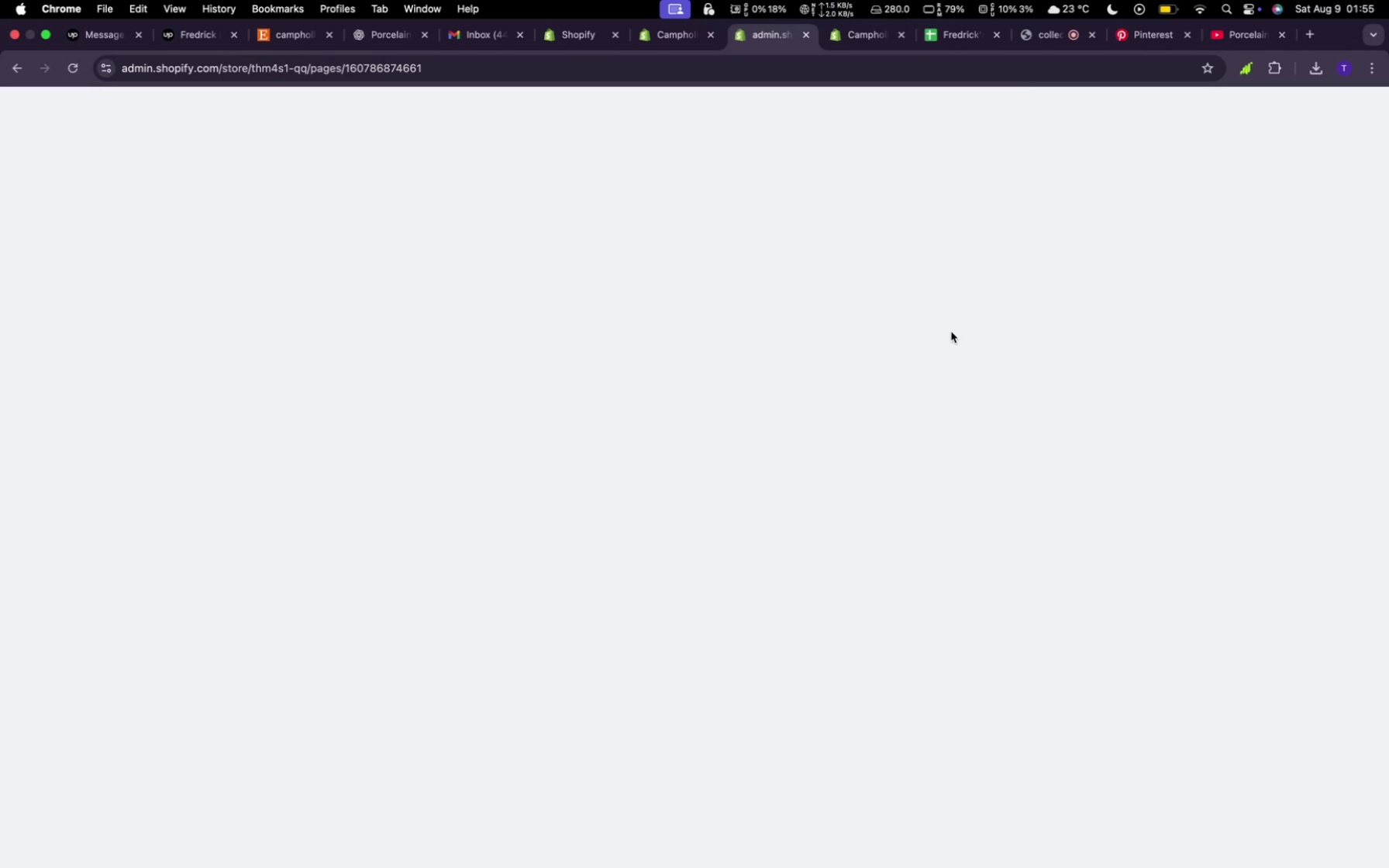 
mouse_move([1007, 360])
 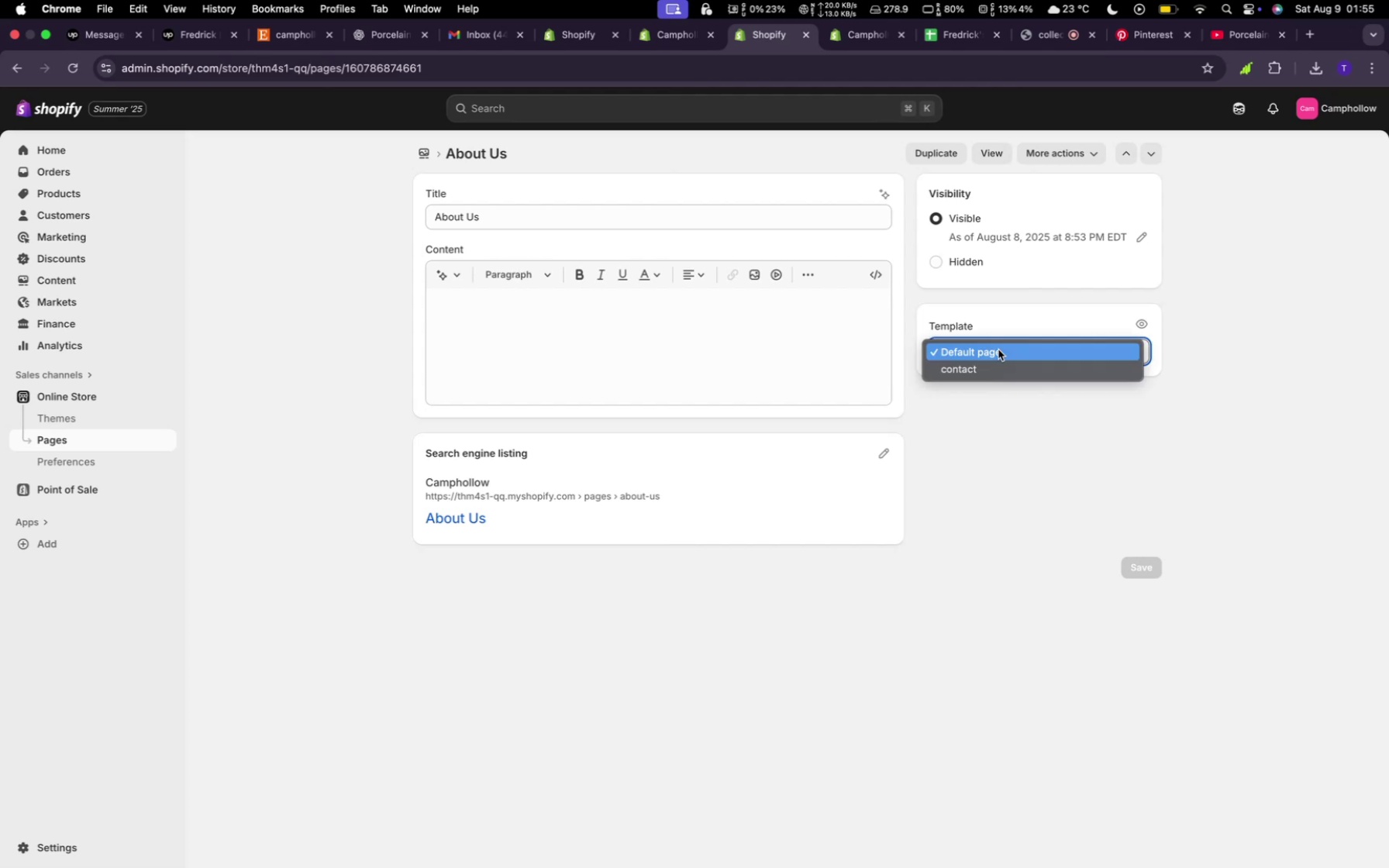 
left_click([998, 350])
 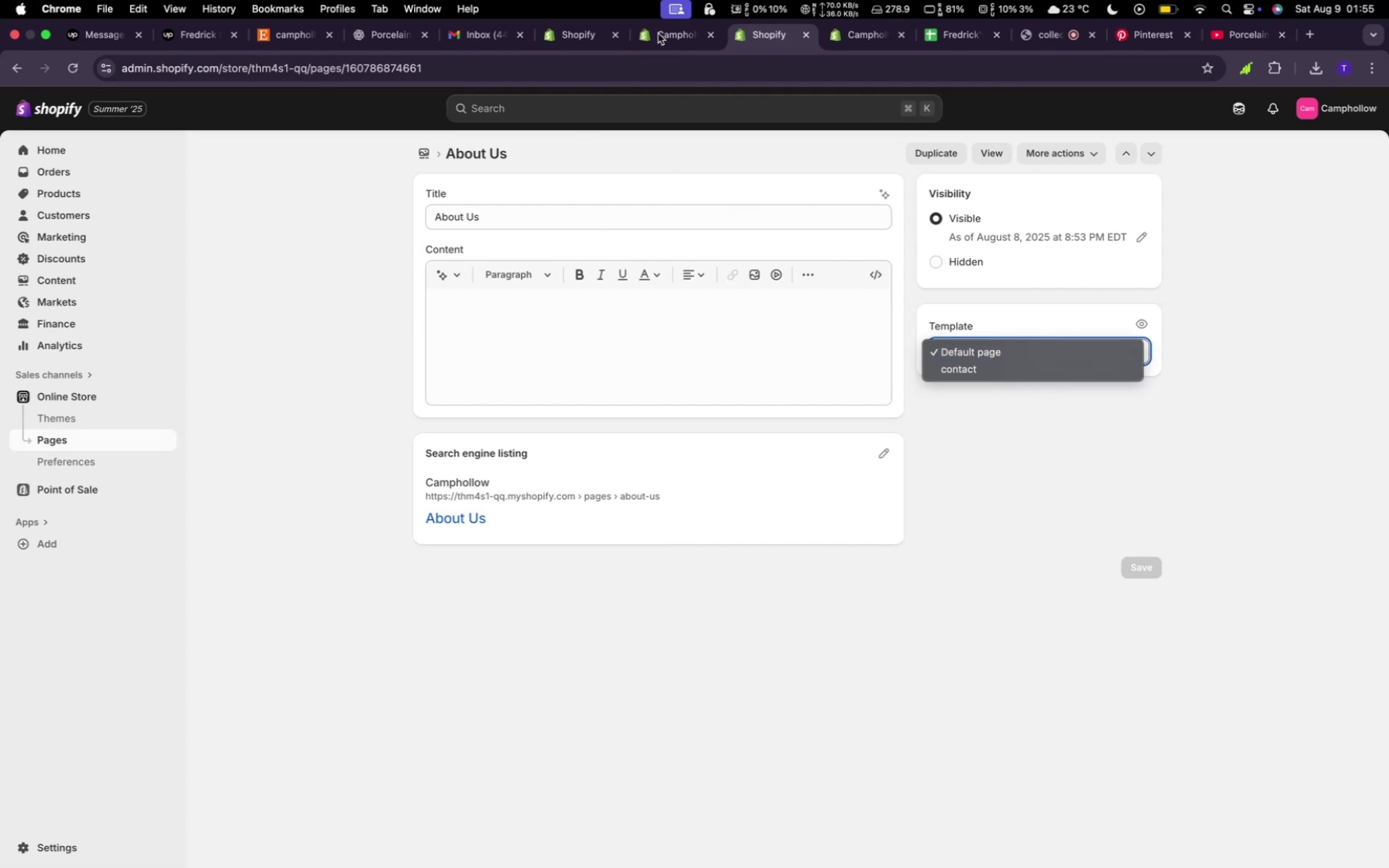 
wait(5.33)
 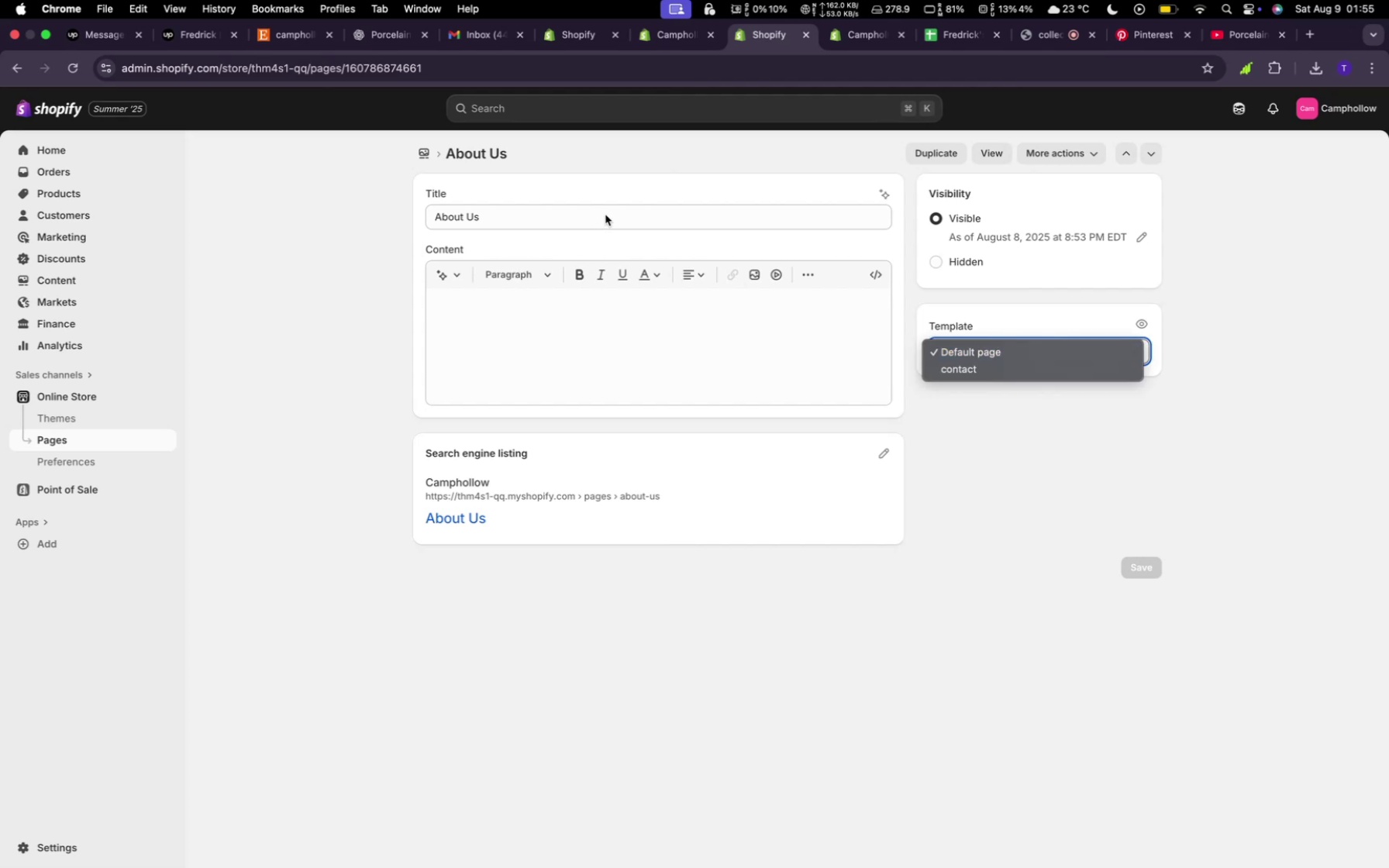 
left_click([659, 34])
 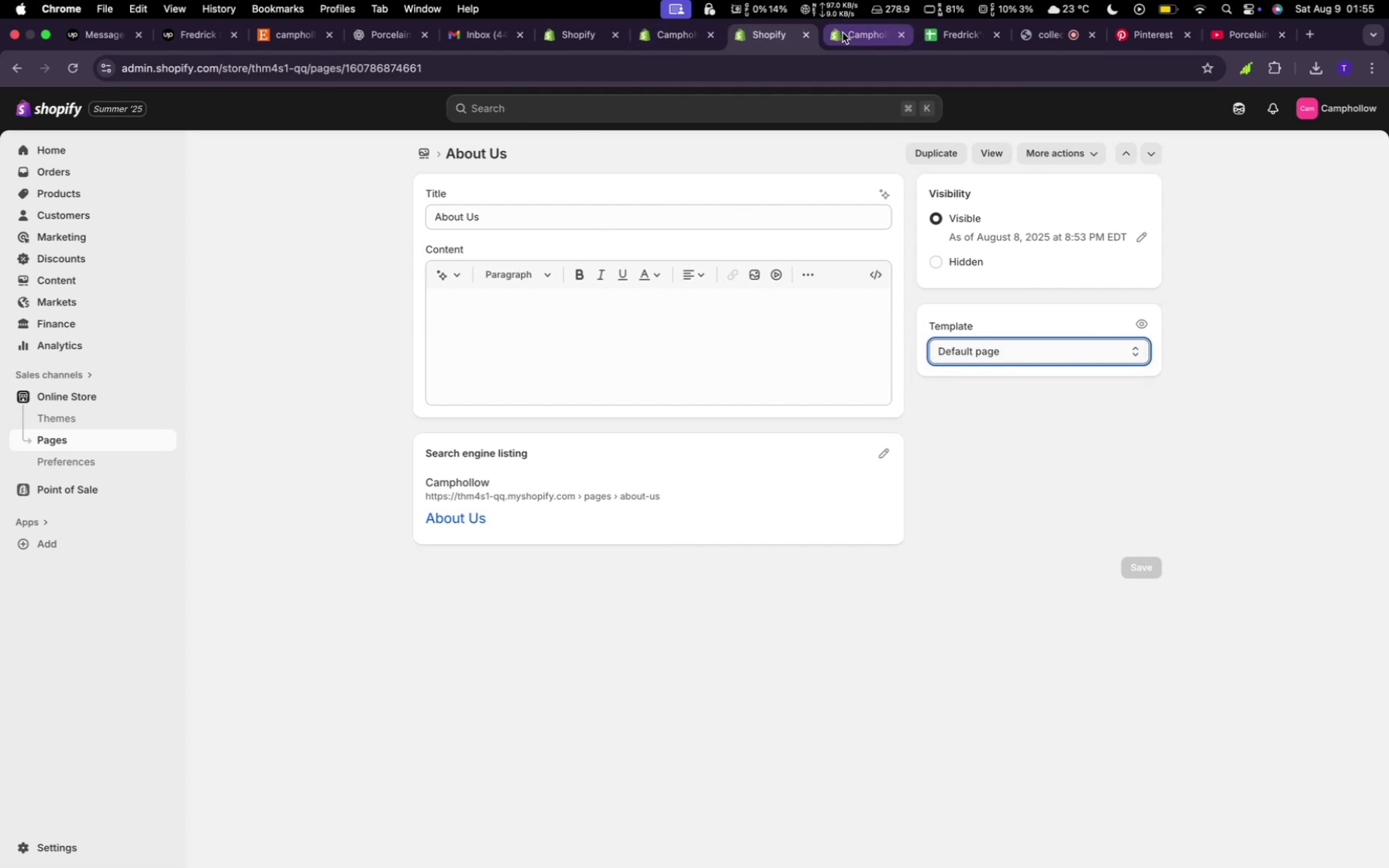 
left_click([843, 33])
 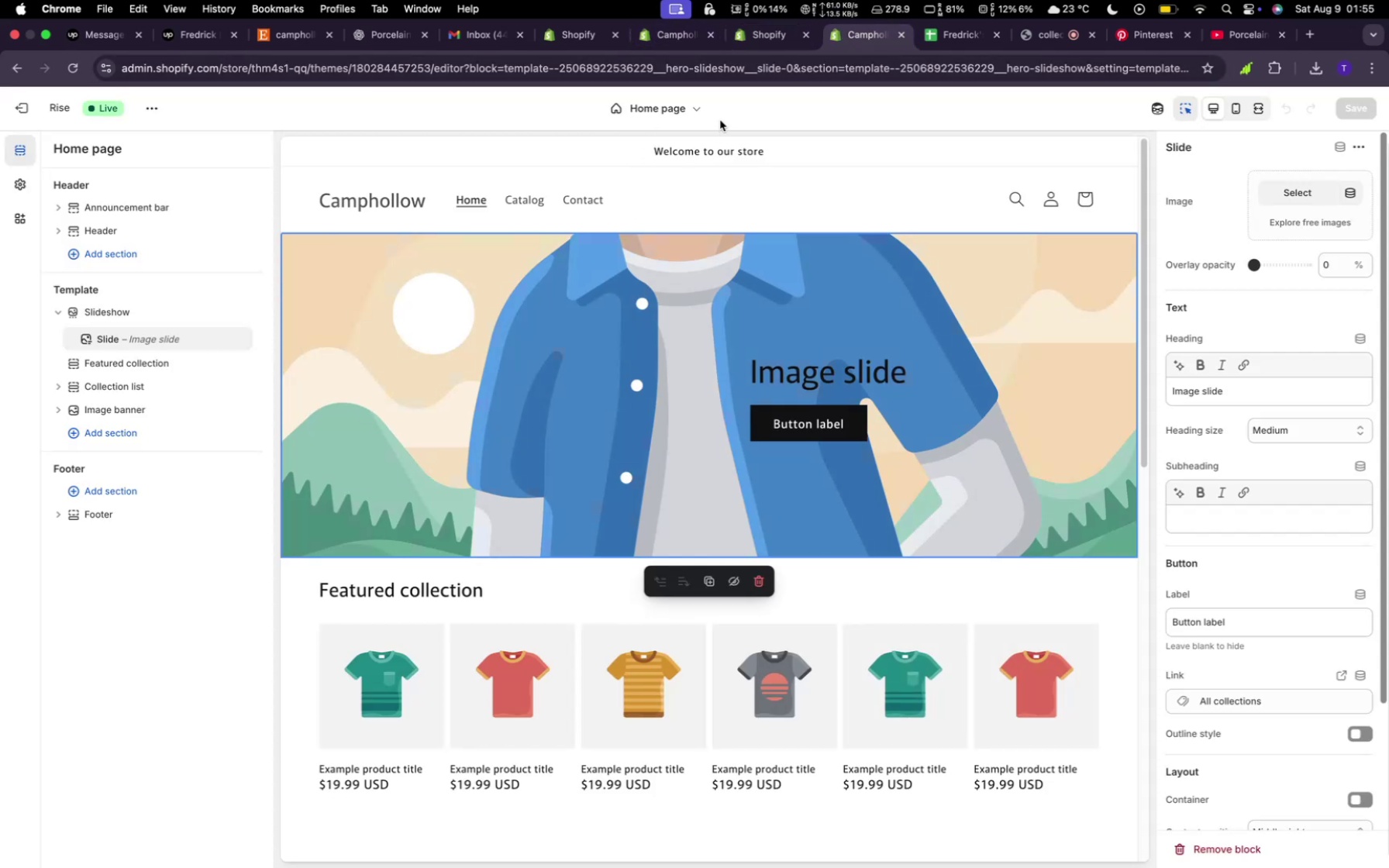 
left_click([703, 112])
 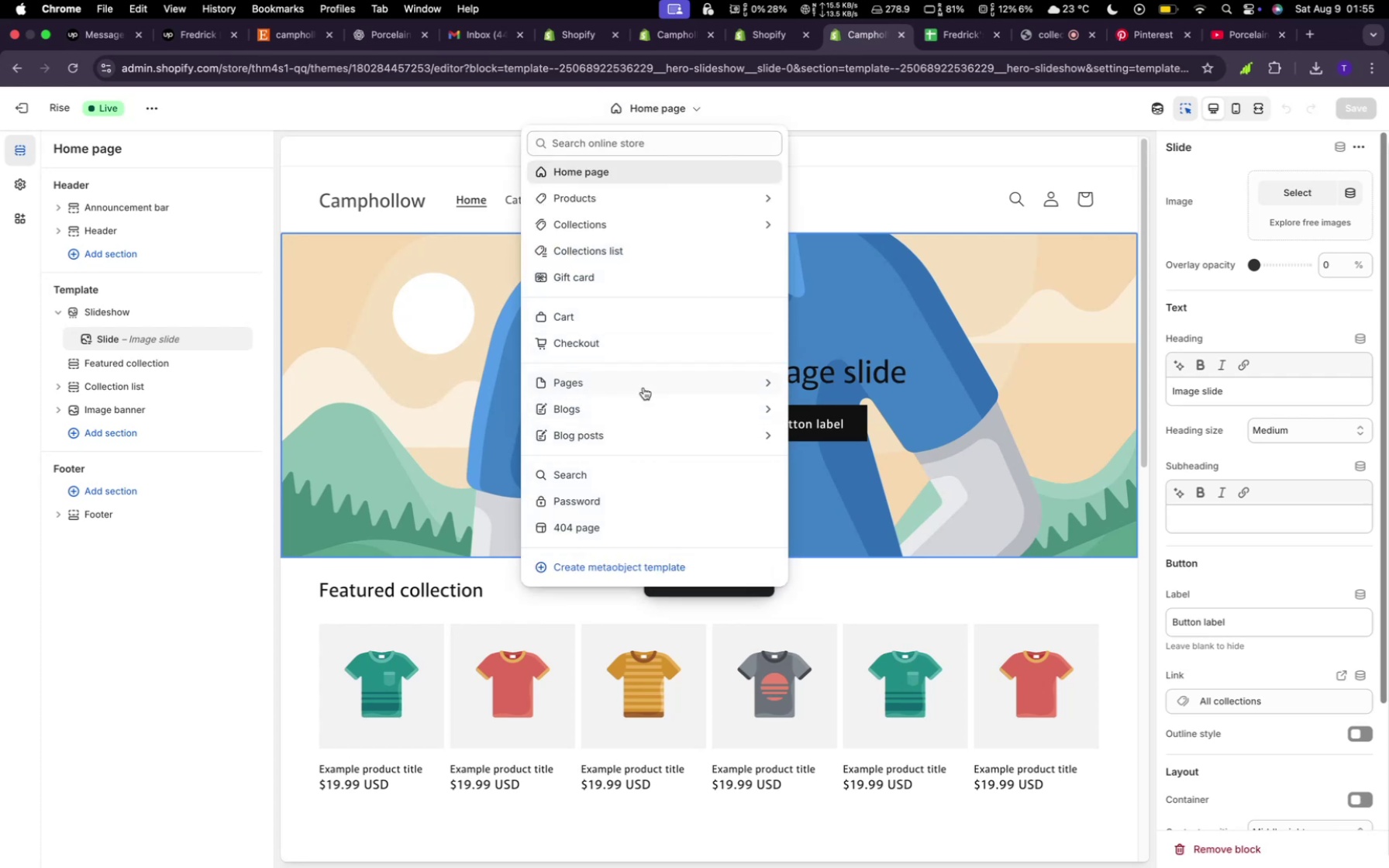 
left_click([641, 378])
 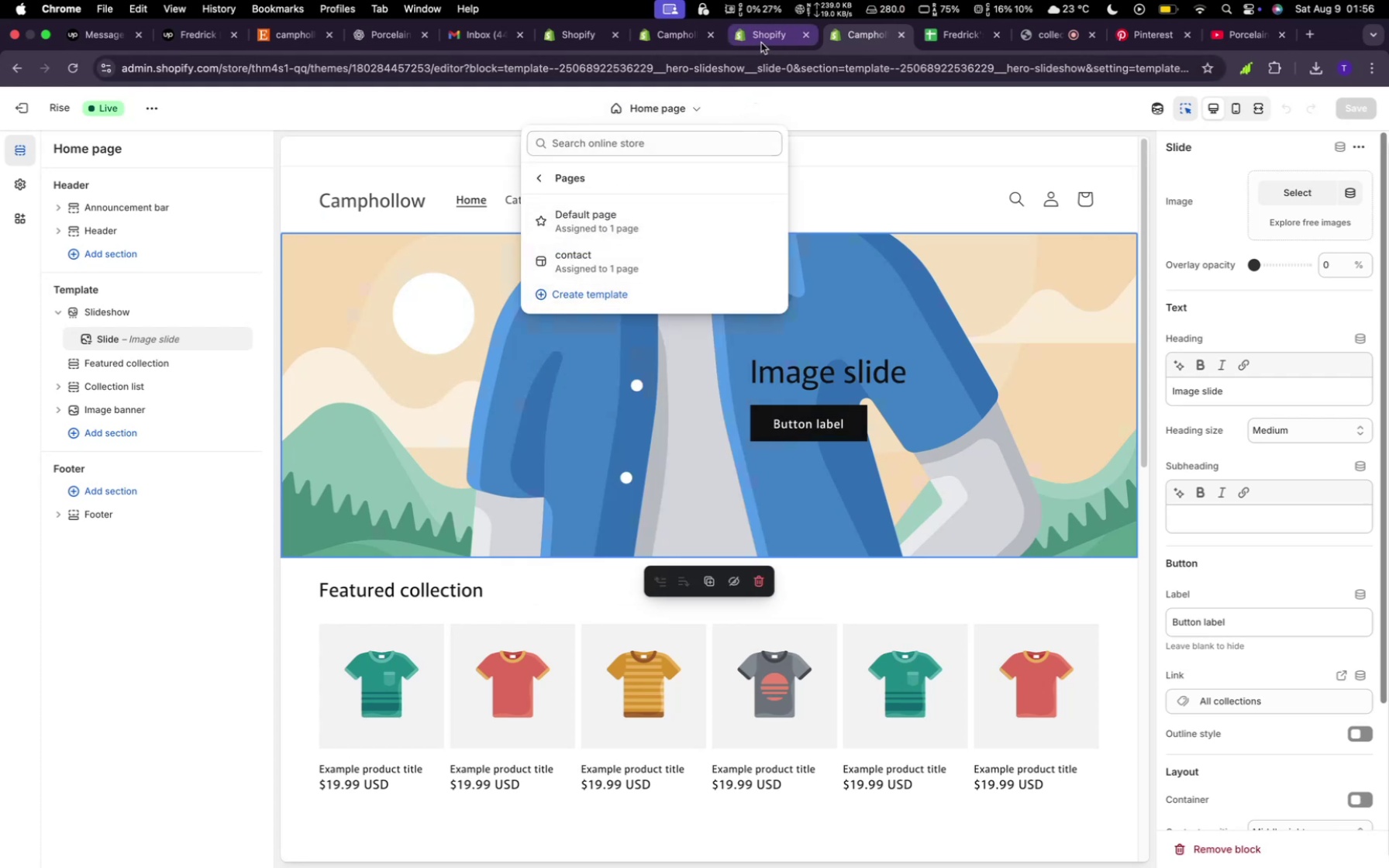 
wait(7.22)
 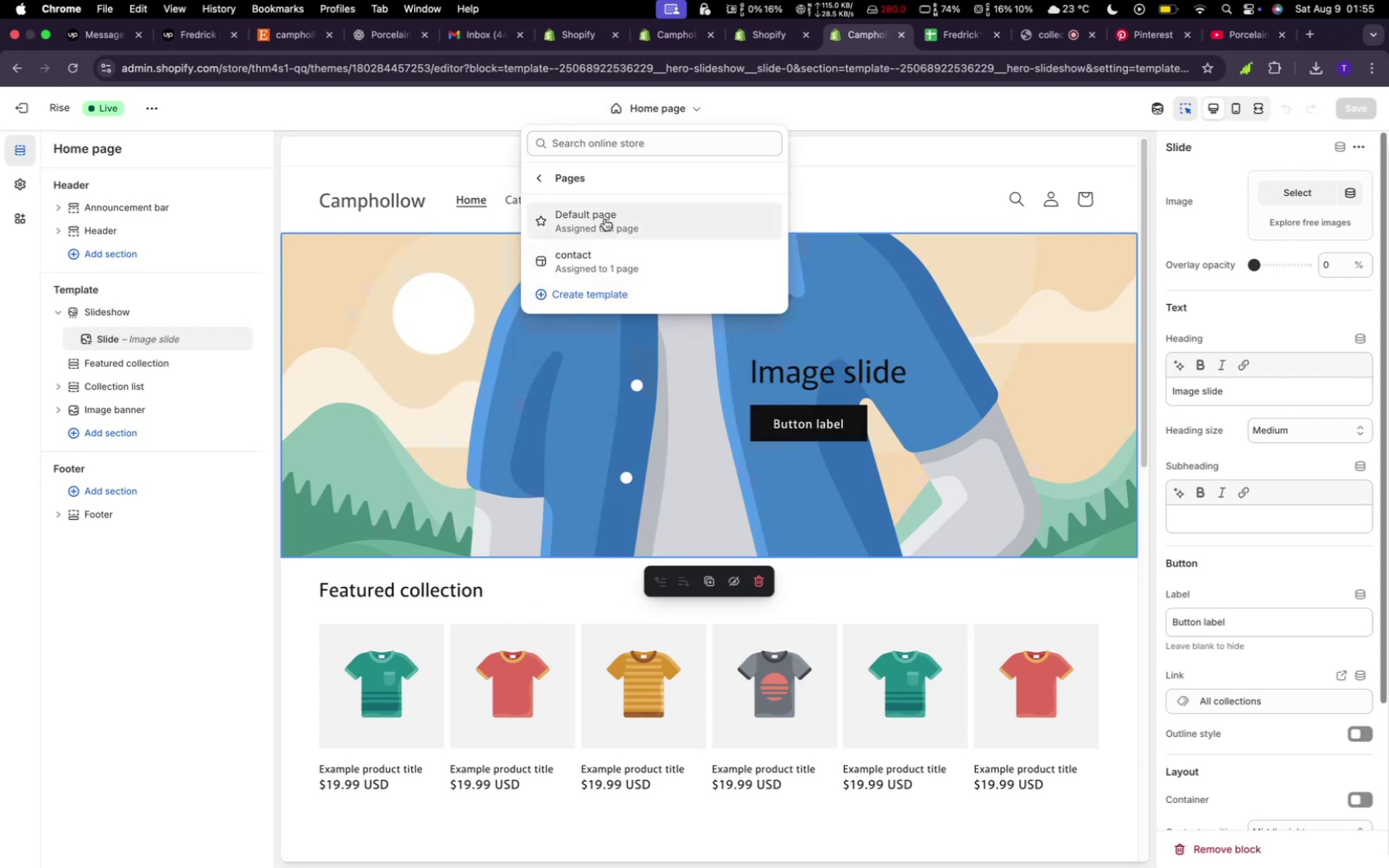 
left_click([663, 45])
 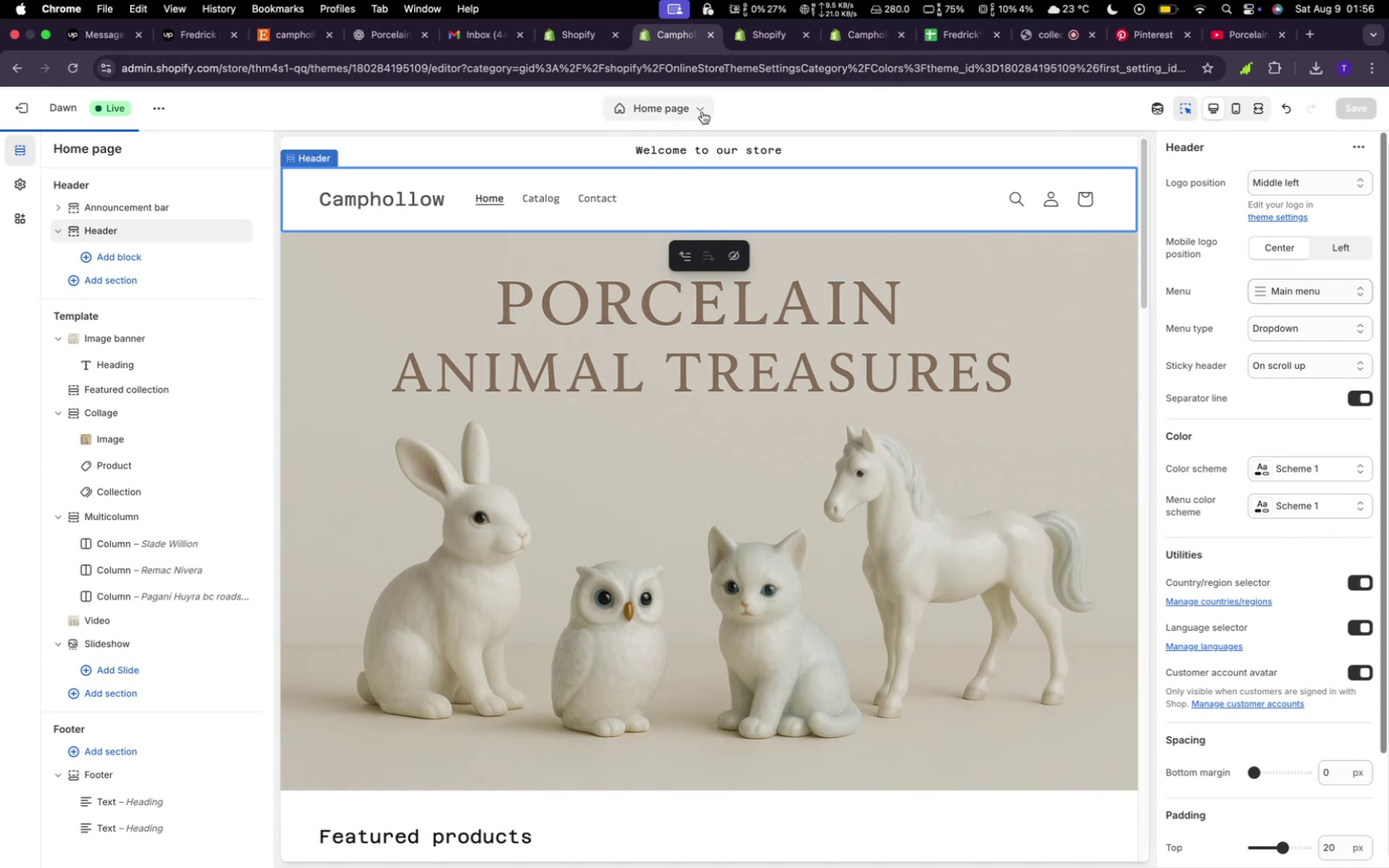 
left_click([691, 104])
 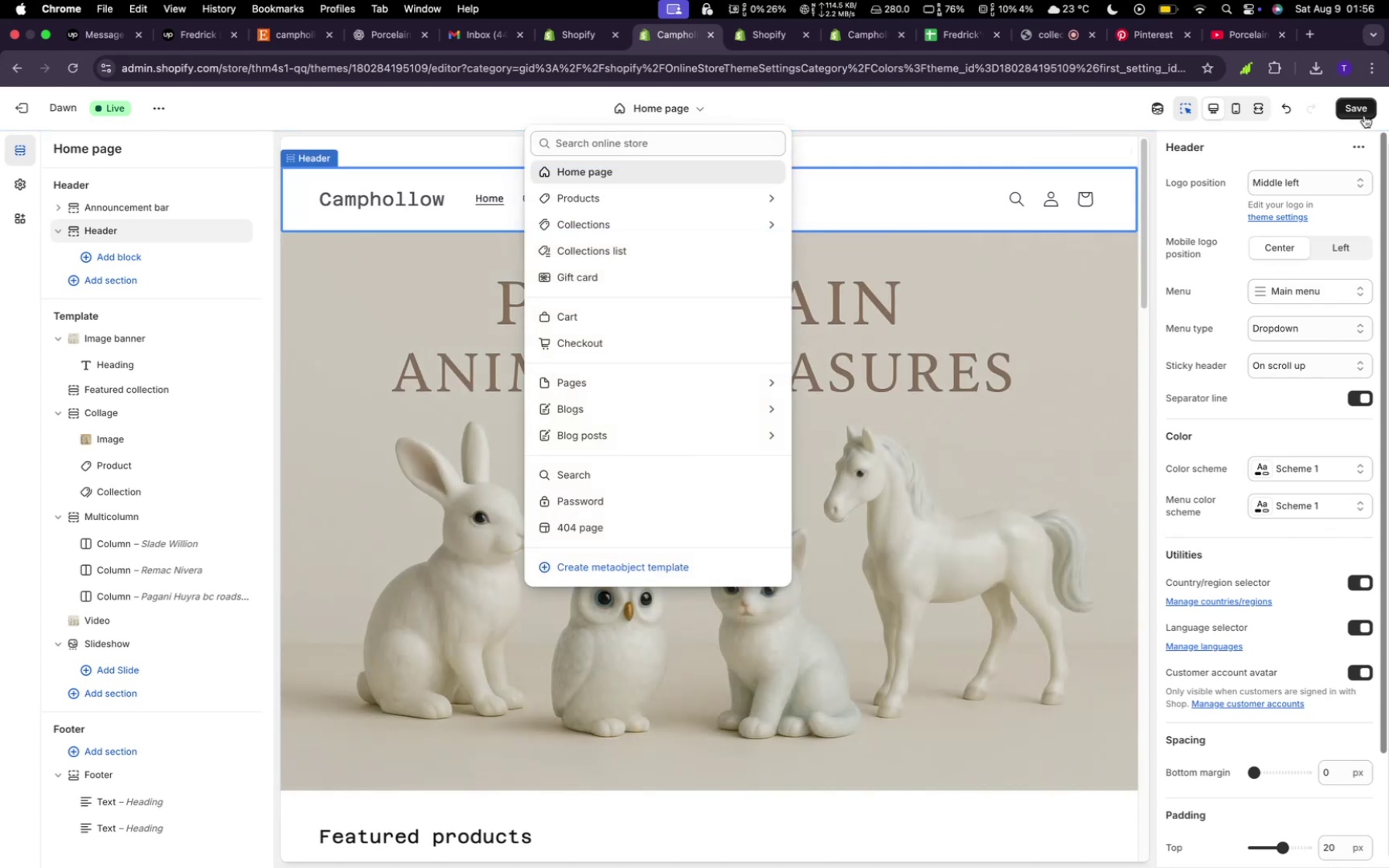 
left_click([1366, 115])
 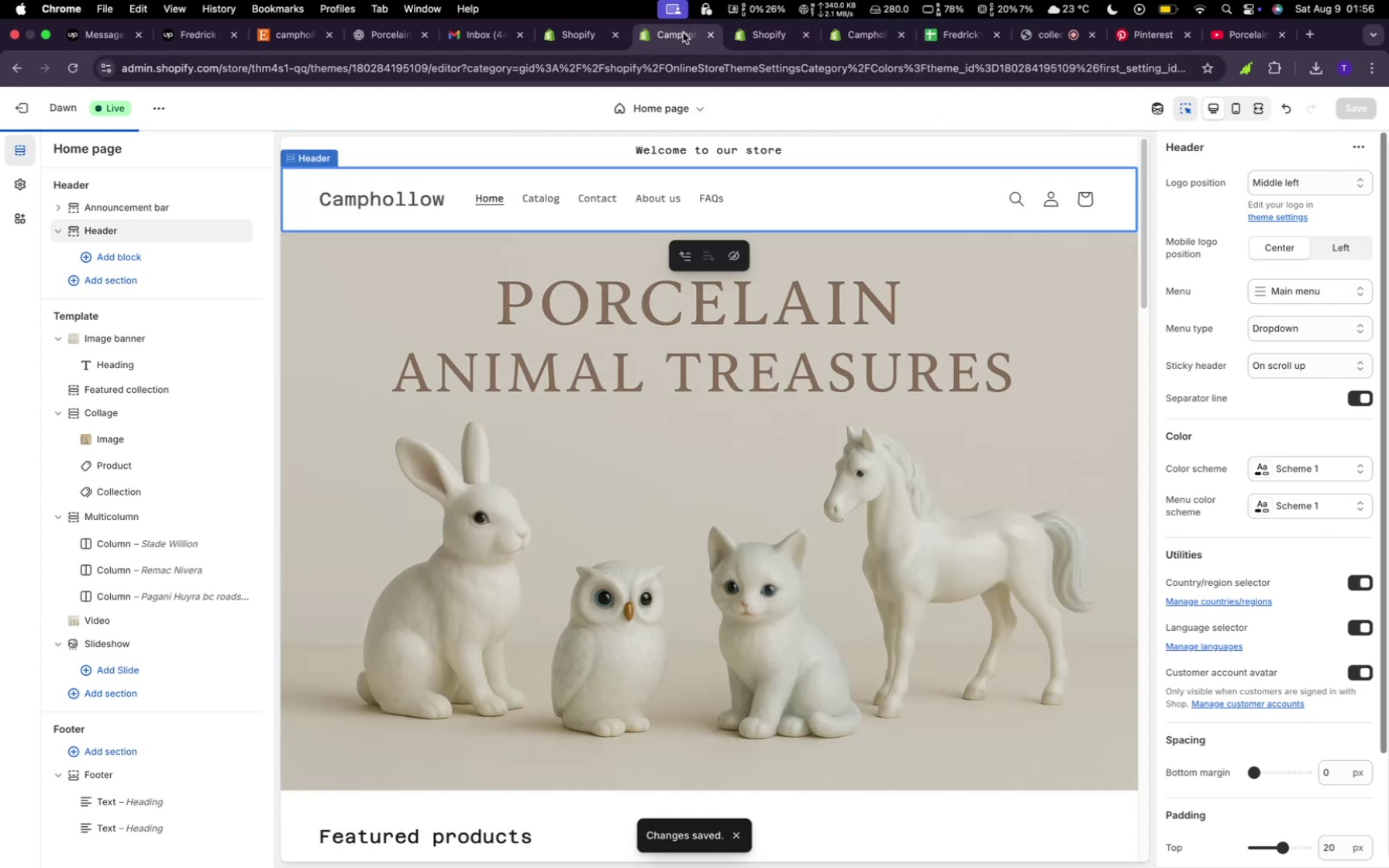 
left_click([553, 31])
 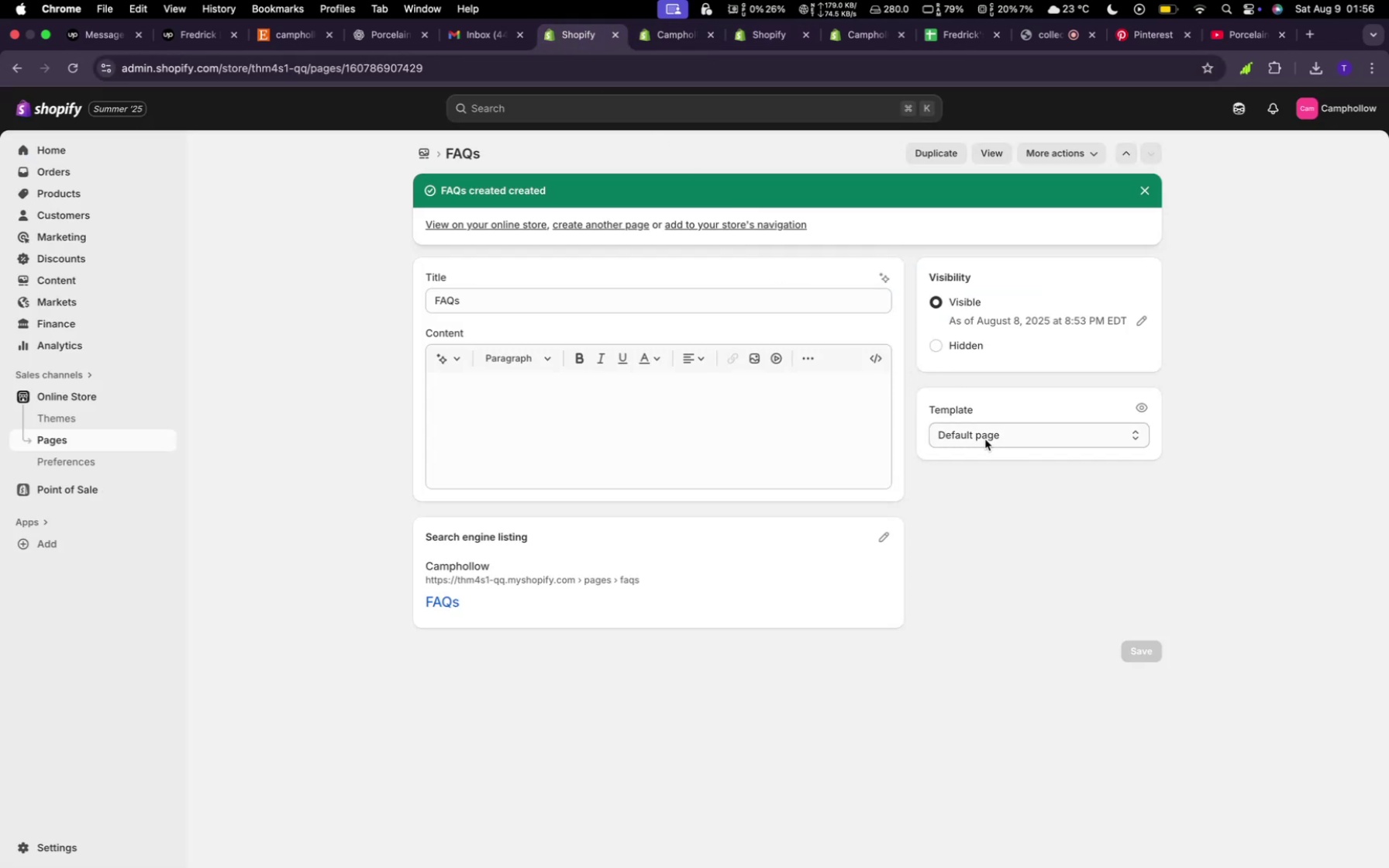 
left_click([985, 439])
 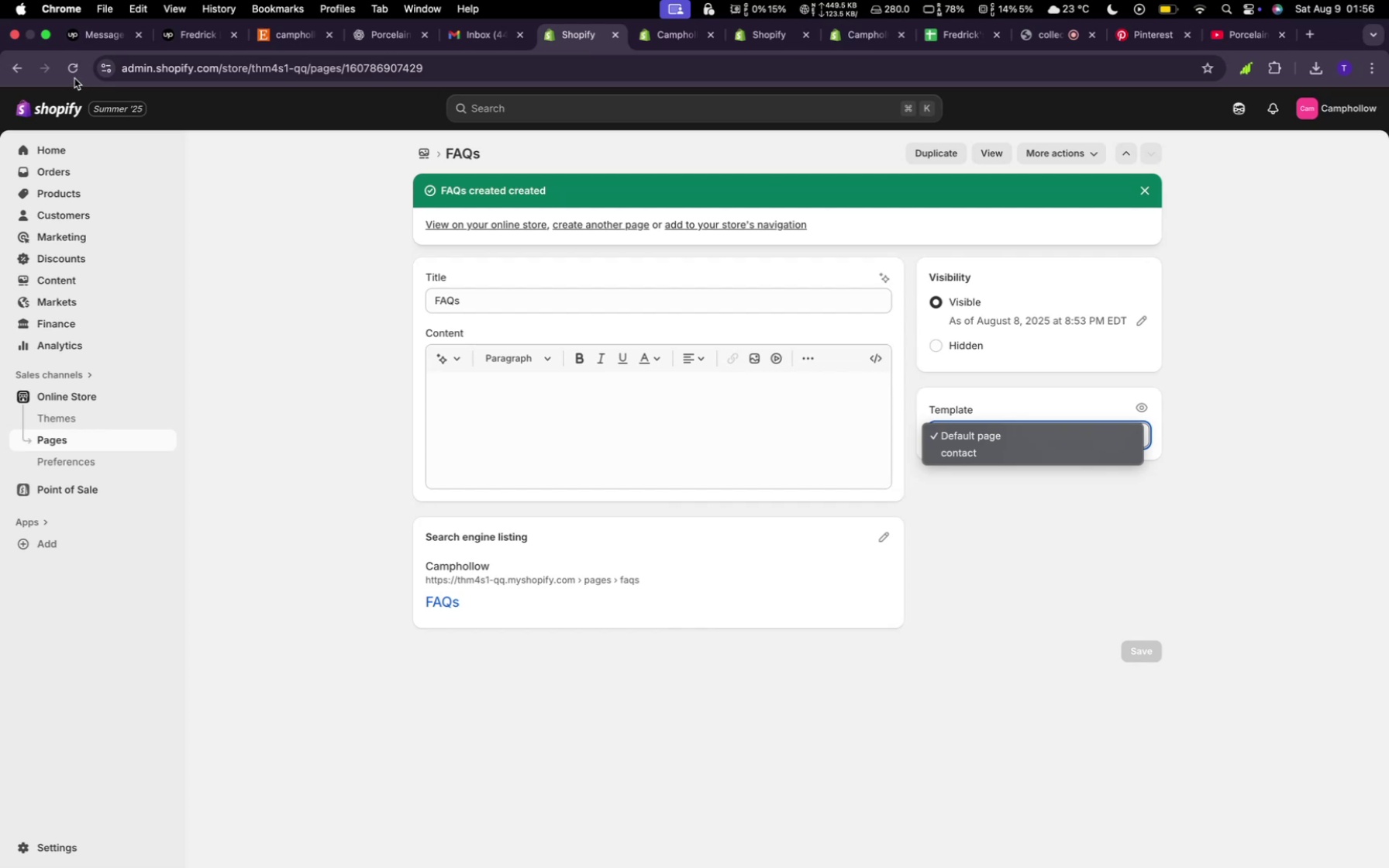 
left_click([74, 76])
 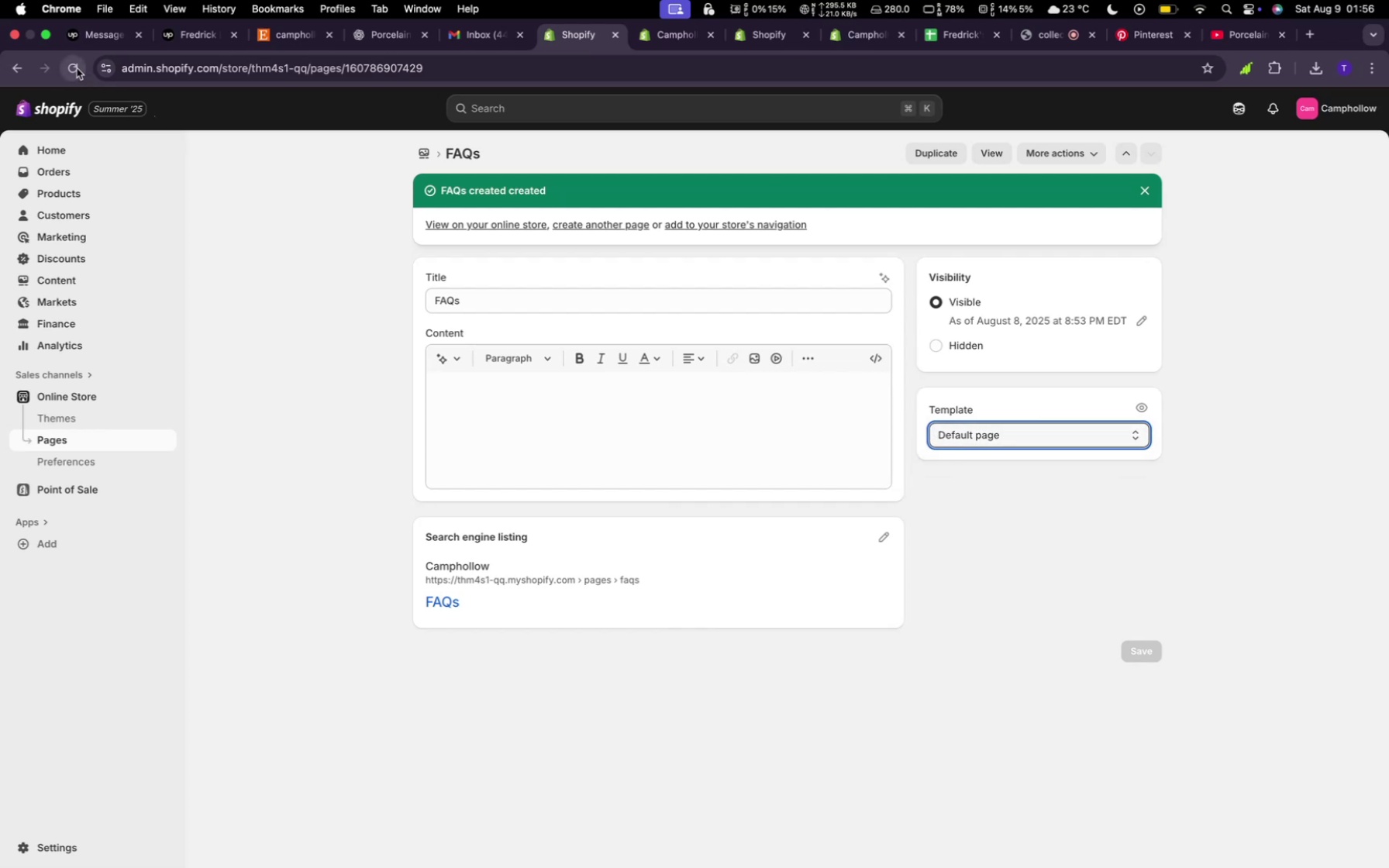 
left_click([77, 68])
 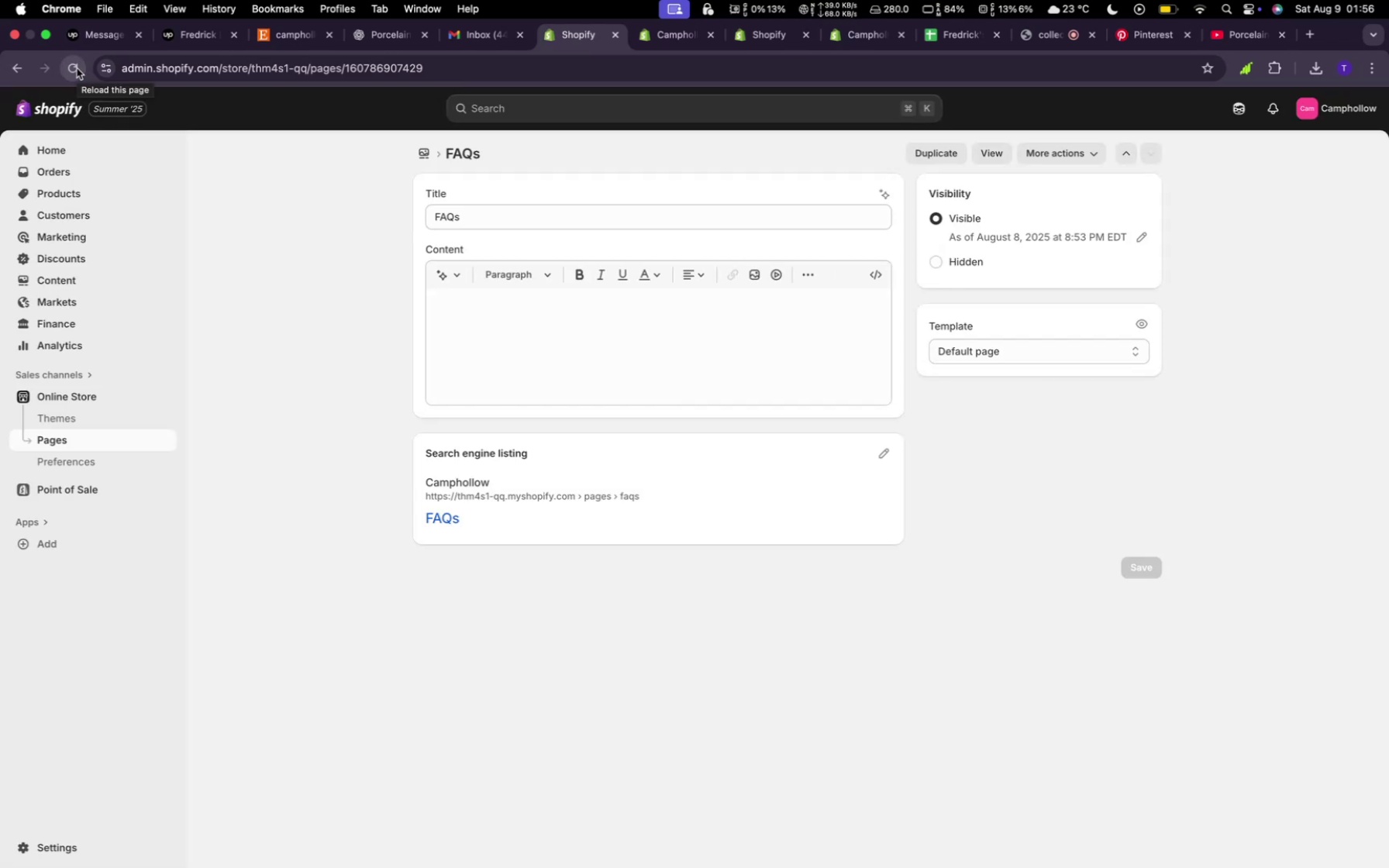 
wait(8.64)
 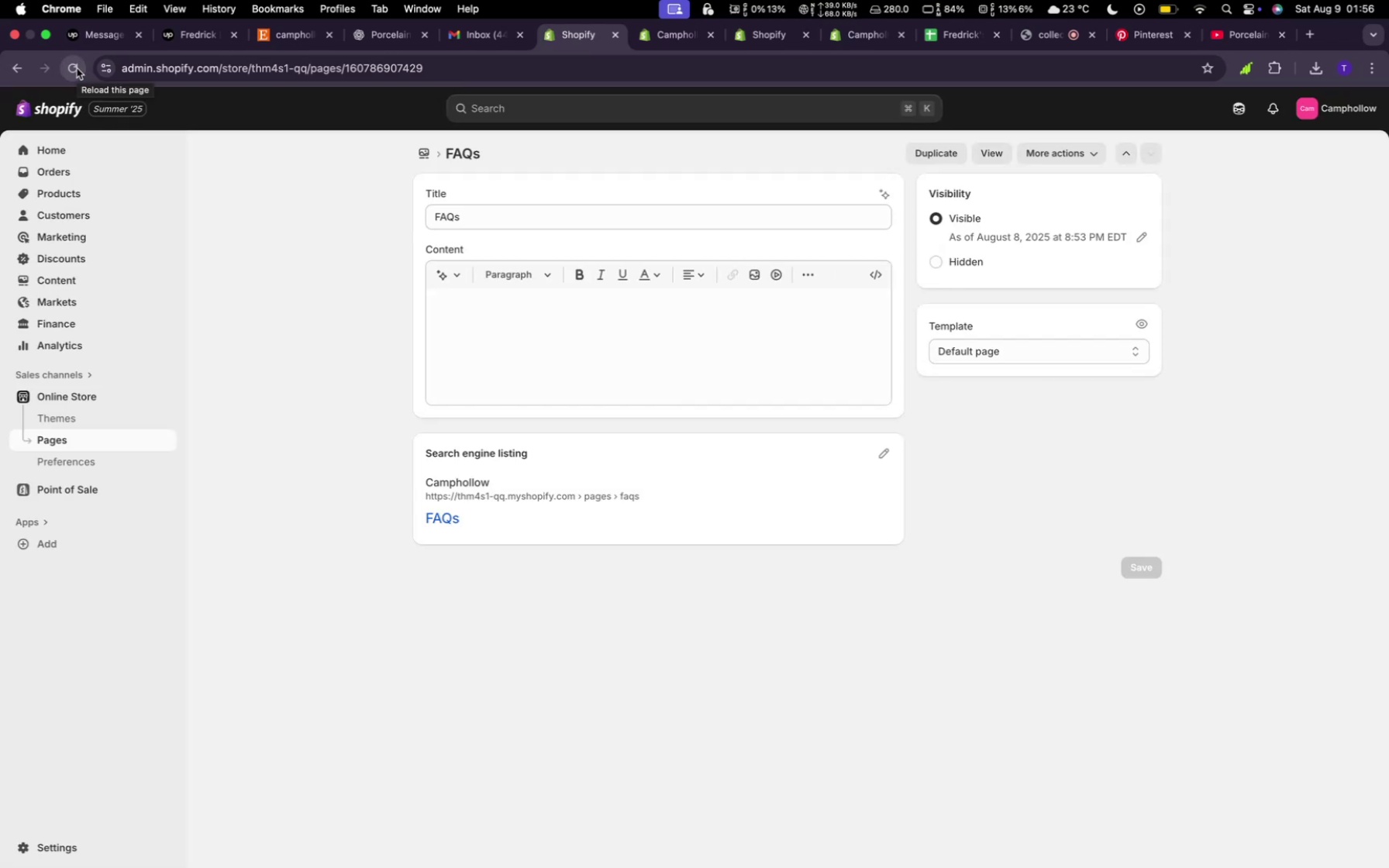 
left_click([1012, 347])
 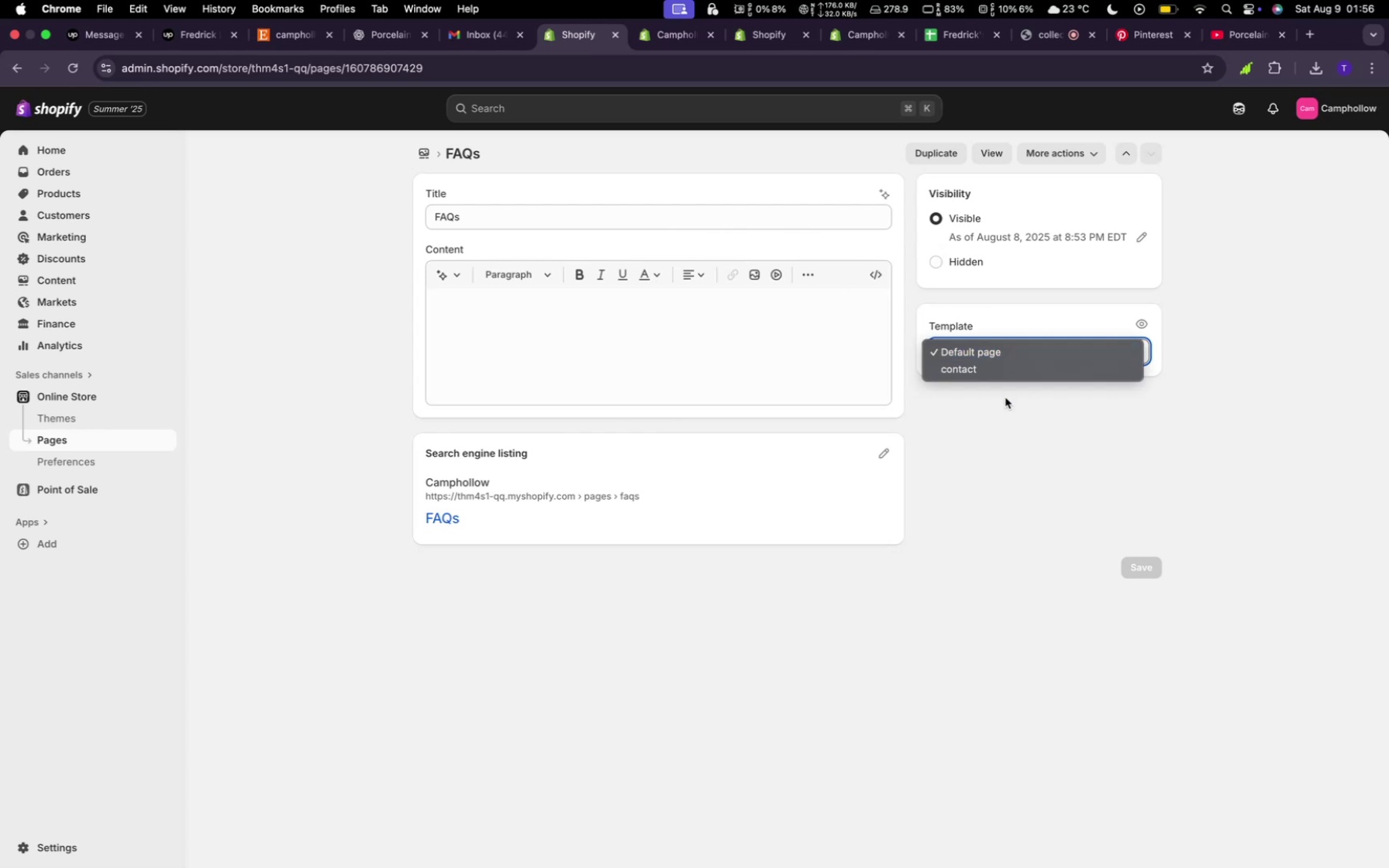 
left_click([1007, 417])
 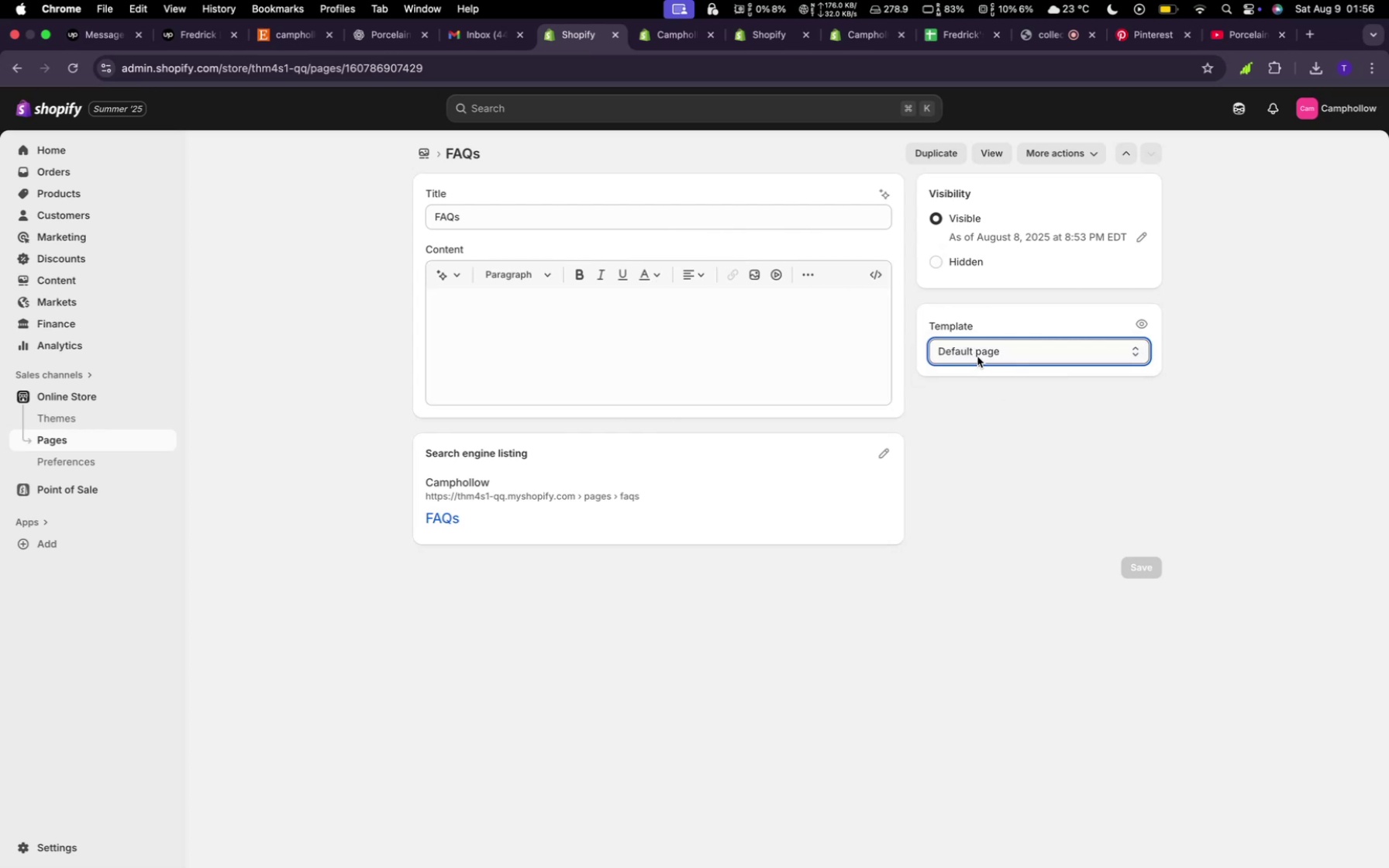 
left_click([977, 356])
 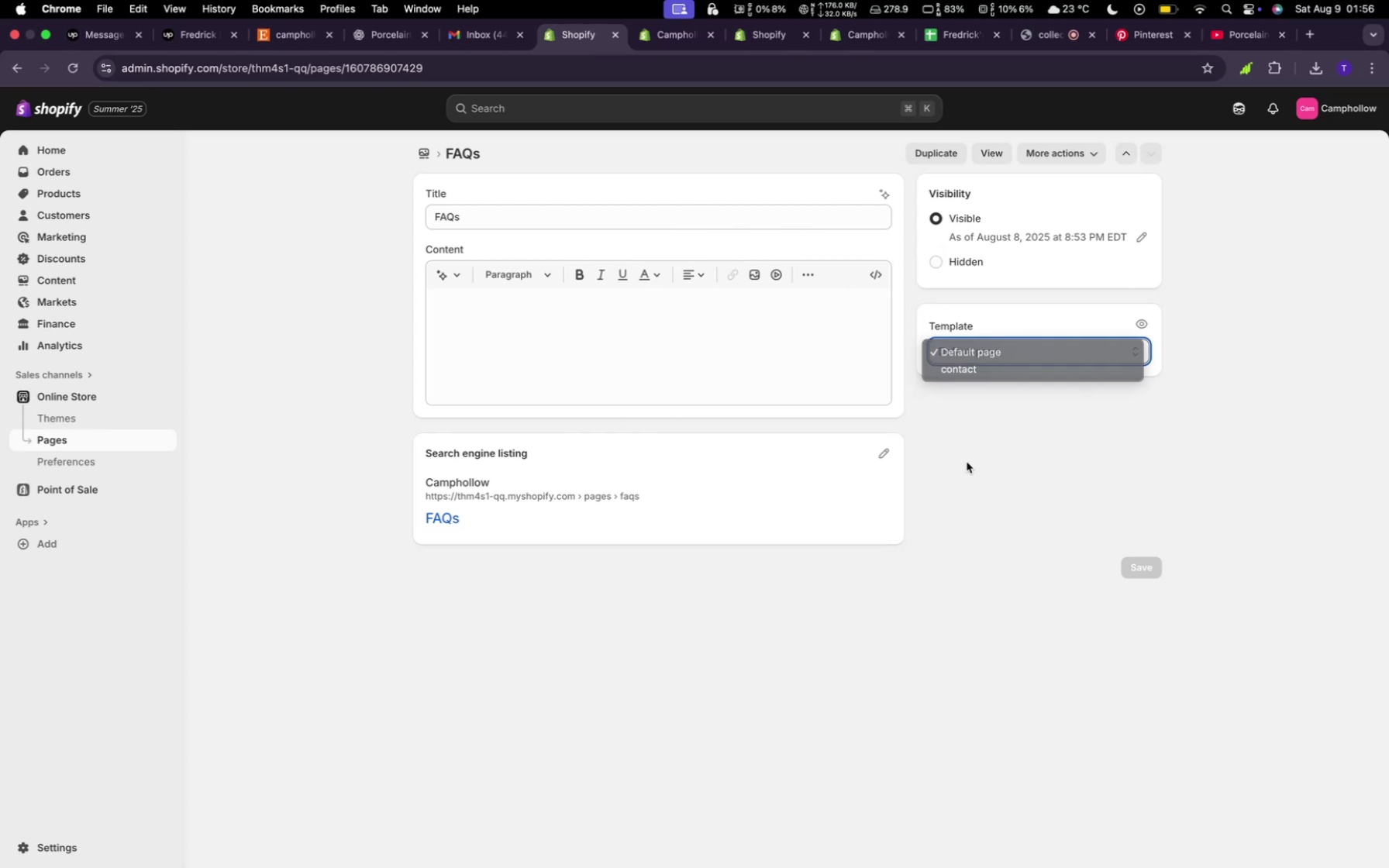 
left_click([967, 462])
 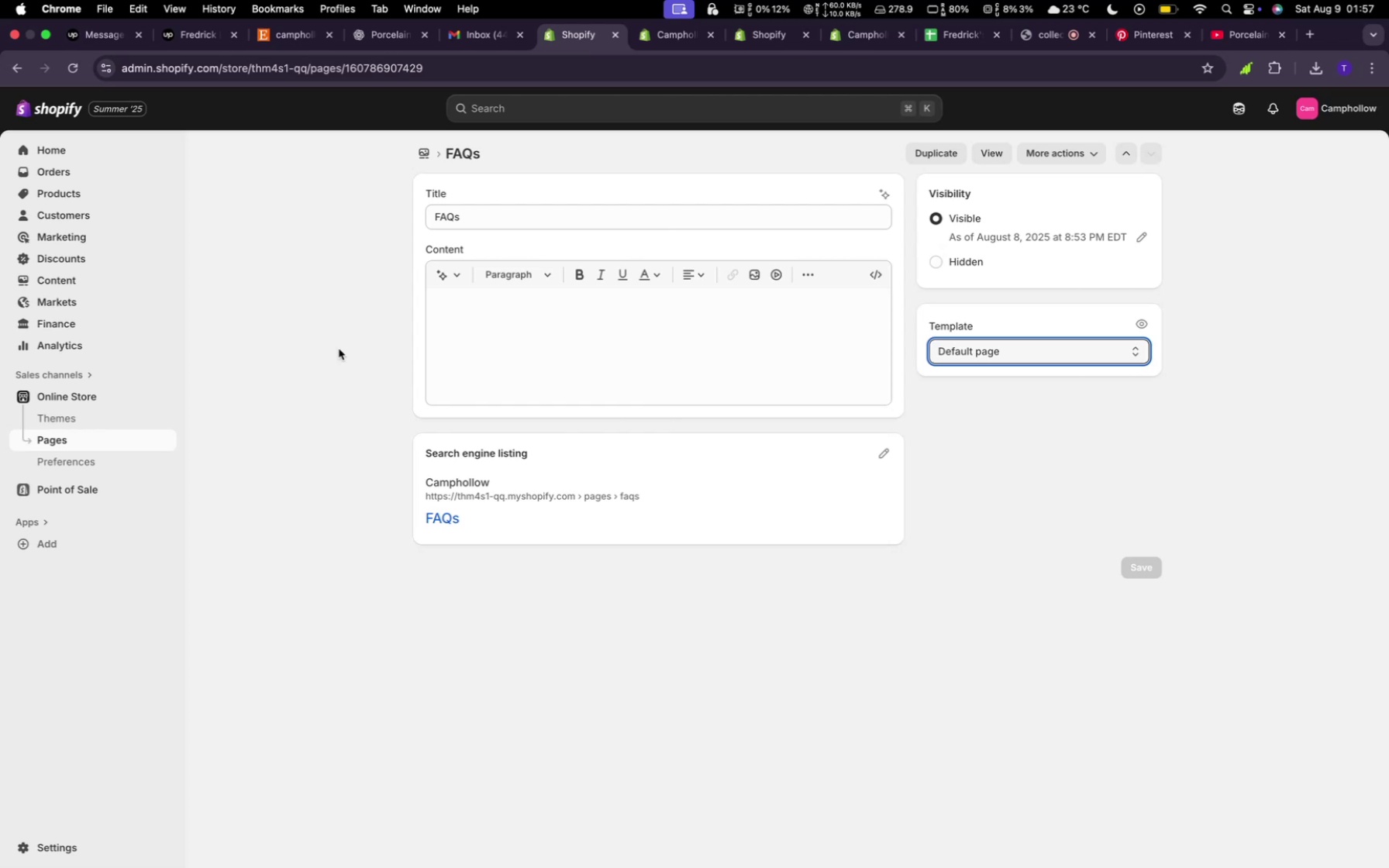 
wait(71.57)
 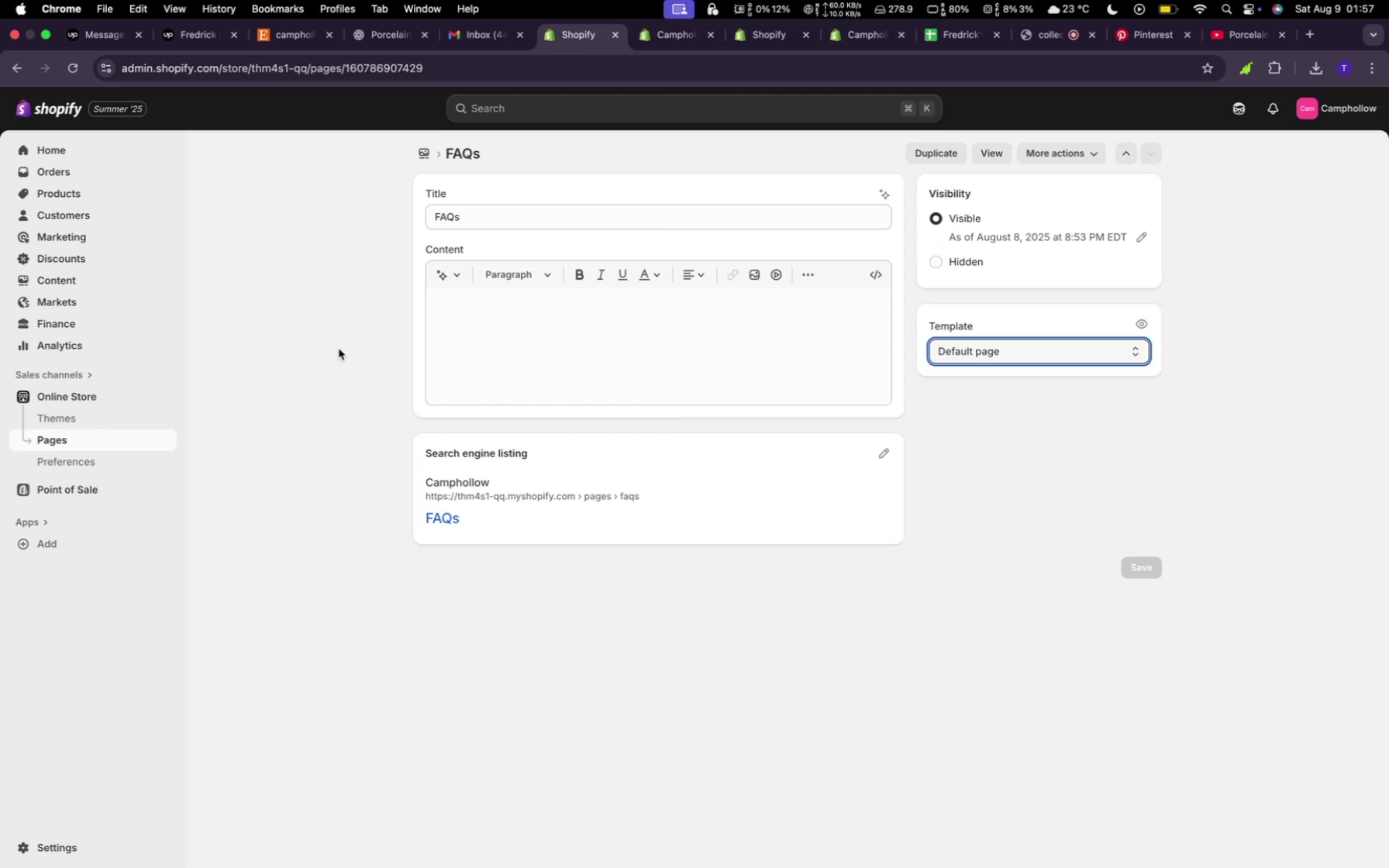 
left_click([423, 146])
 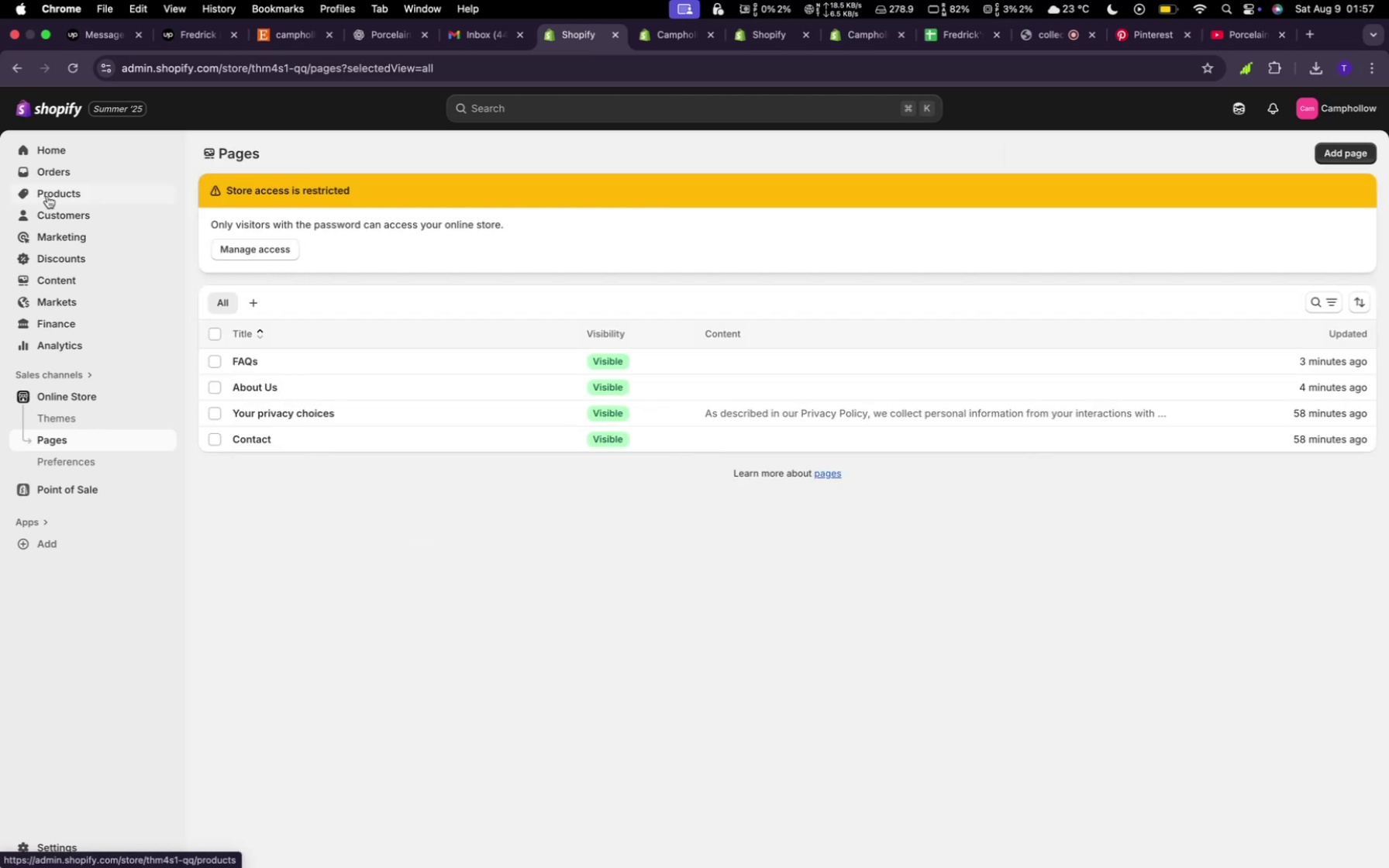 
left_click([47, 196])
 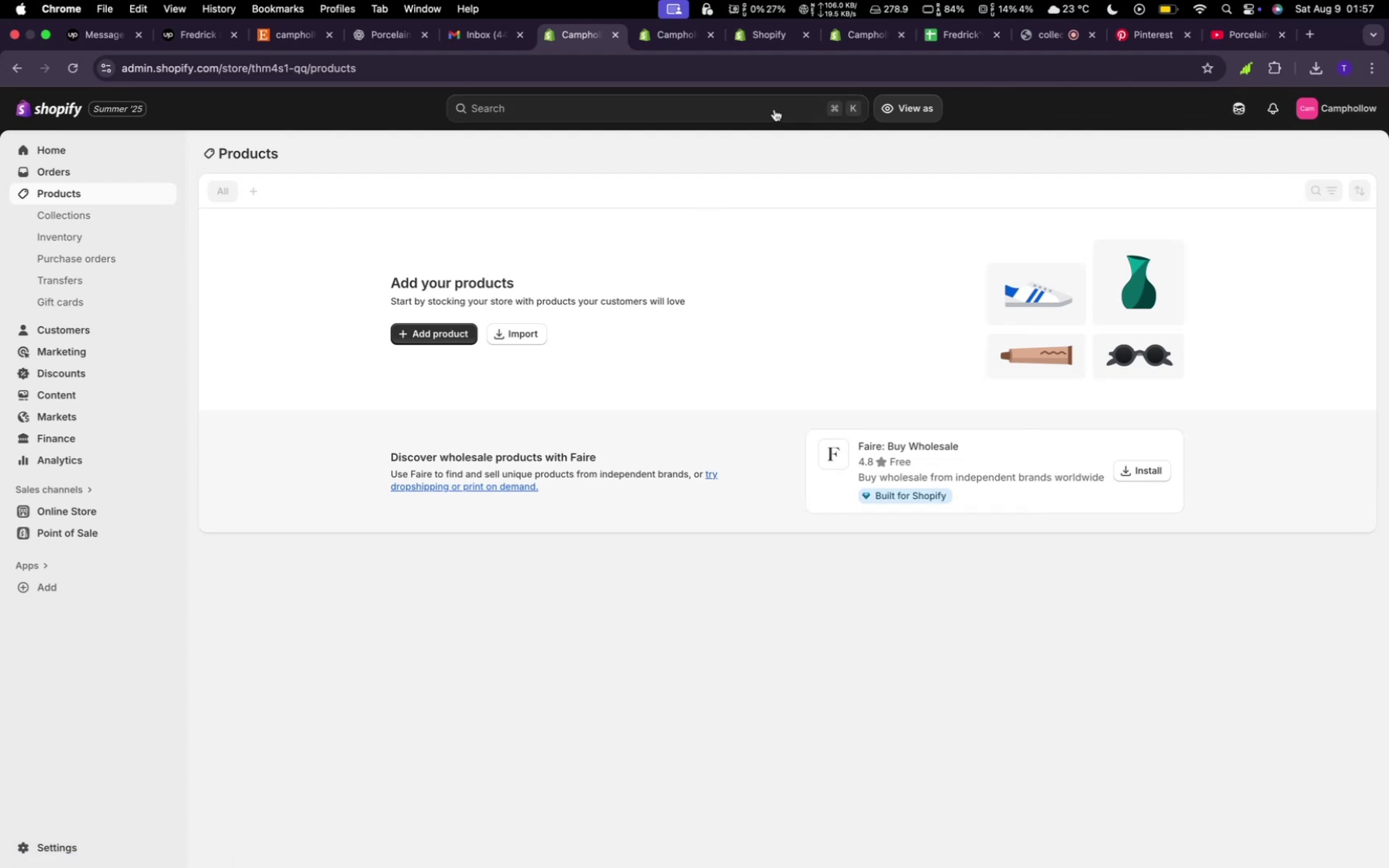 
left_click([666, 53])
 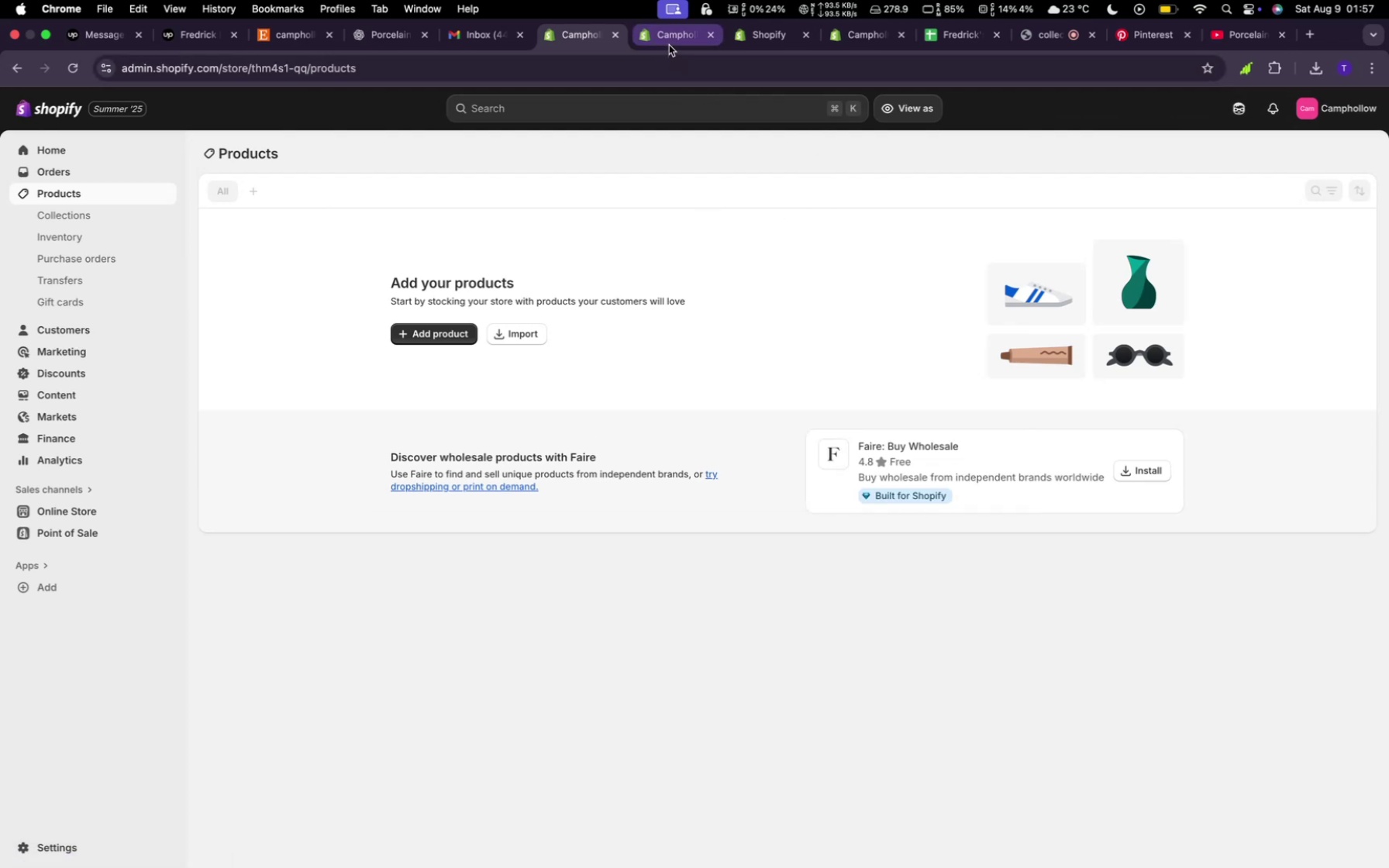 
left_click([669, 45])
 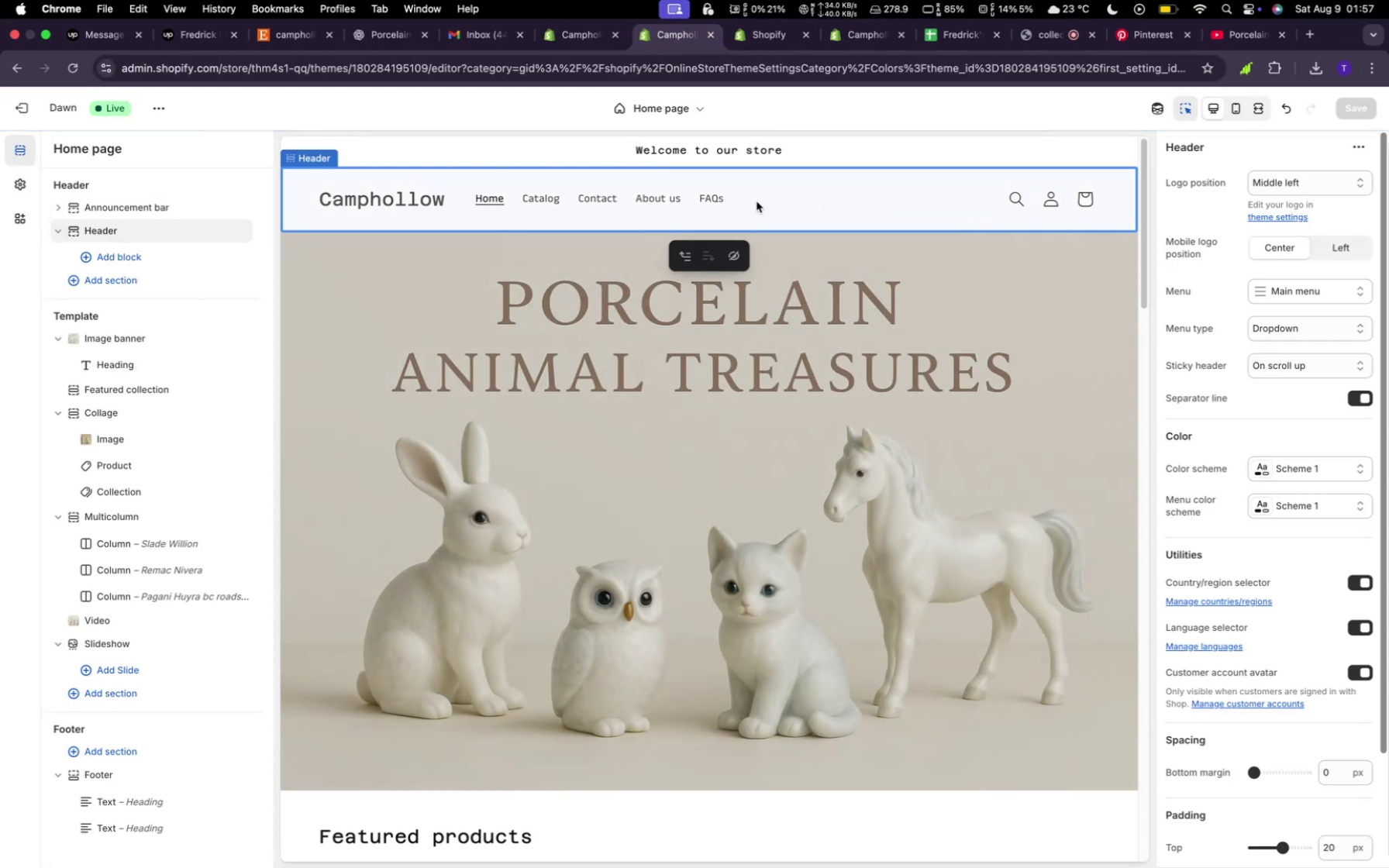 
left_click([709, 198])
 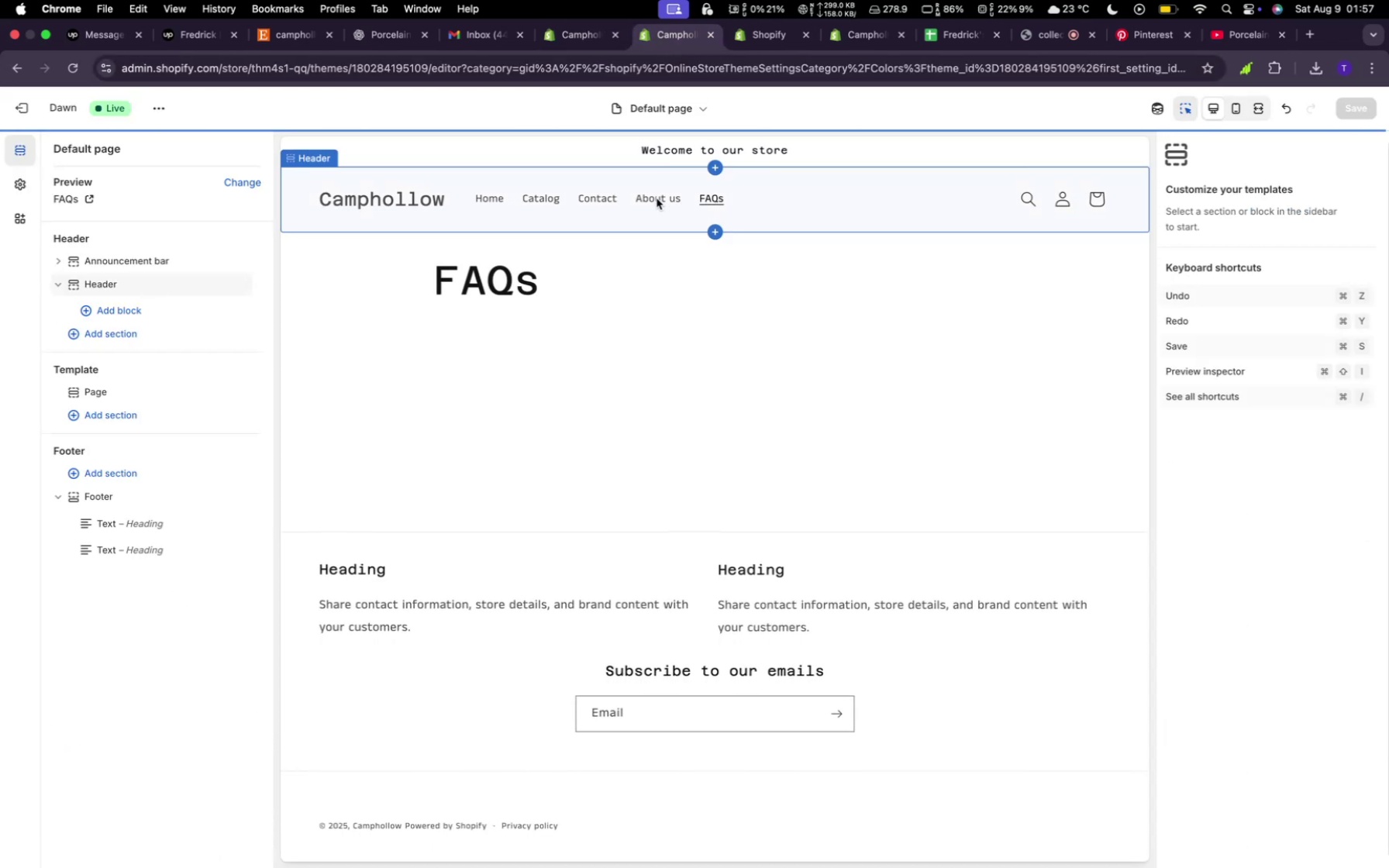 
left_click([651, 198])
 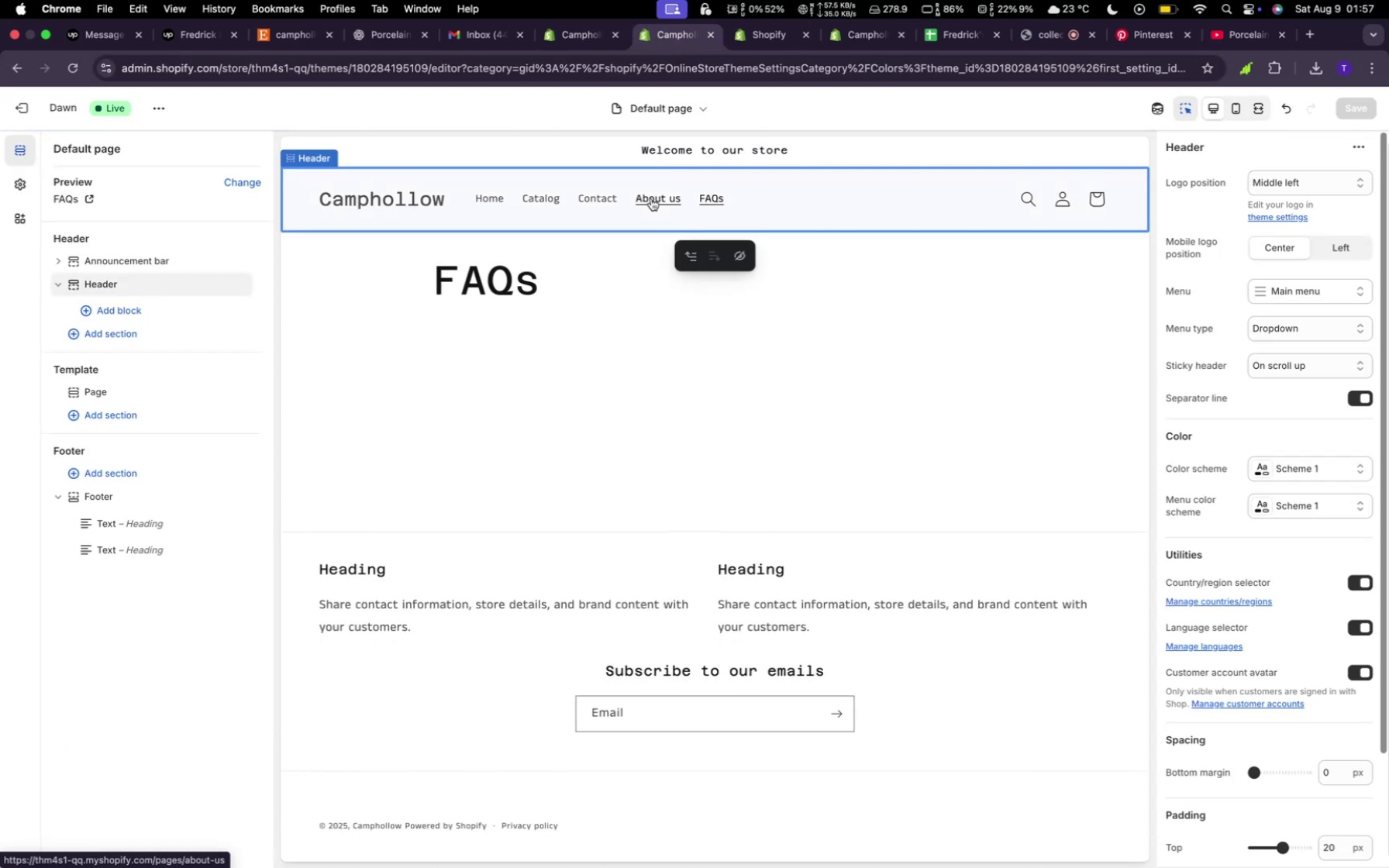 
left_click([651, 198])
 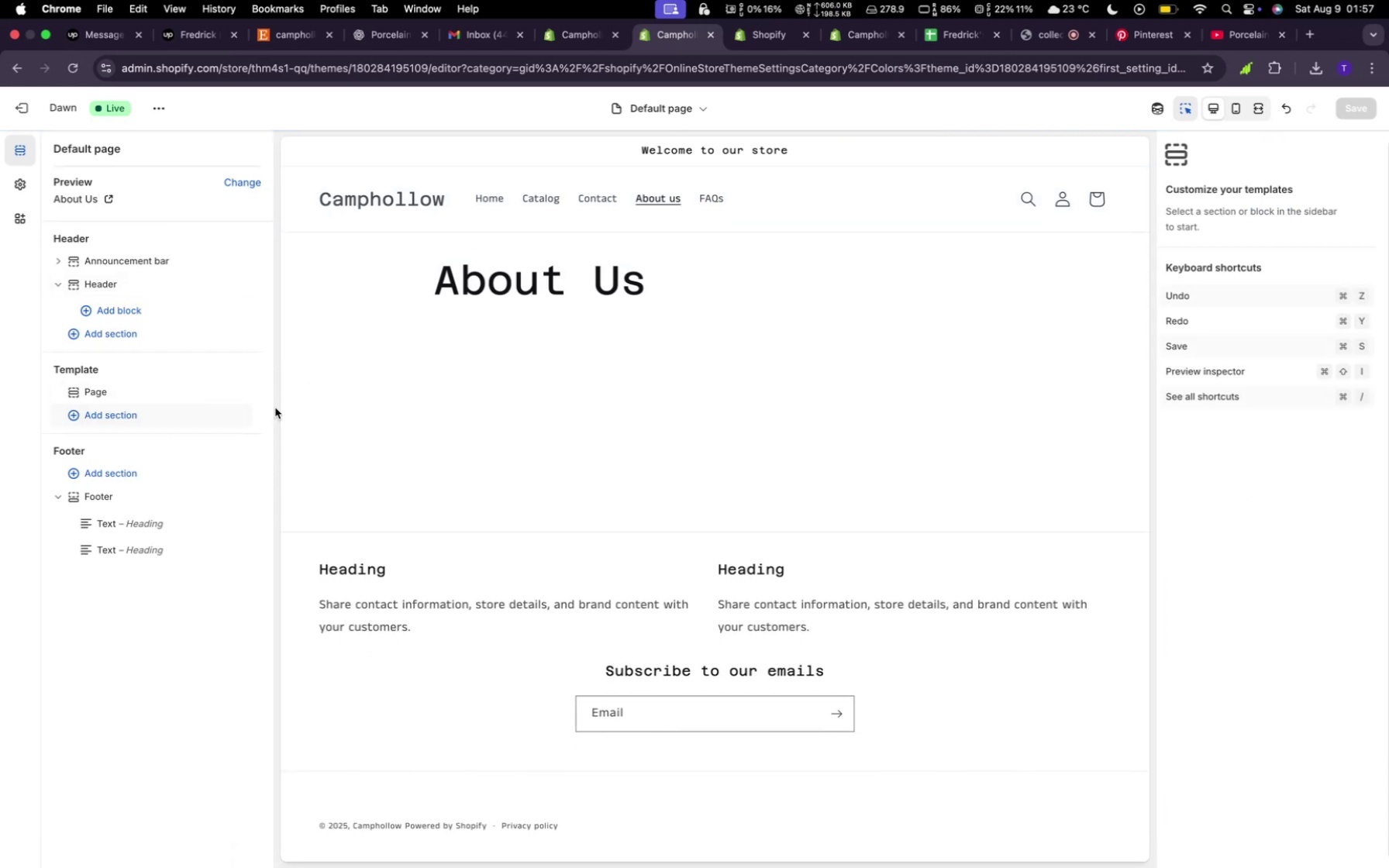 
wait(5.99)
 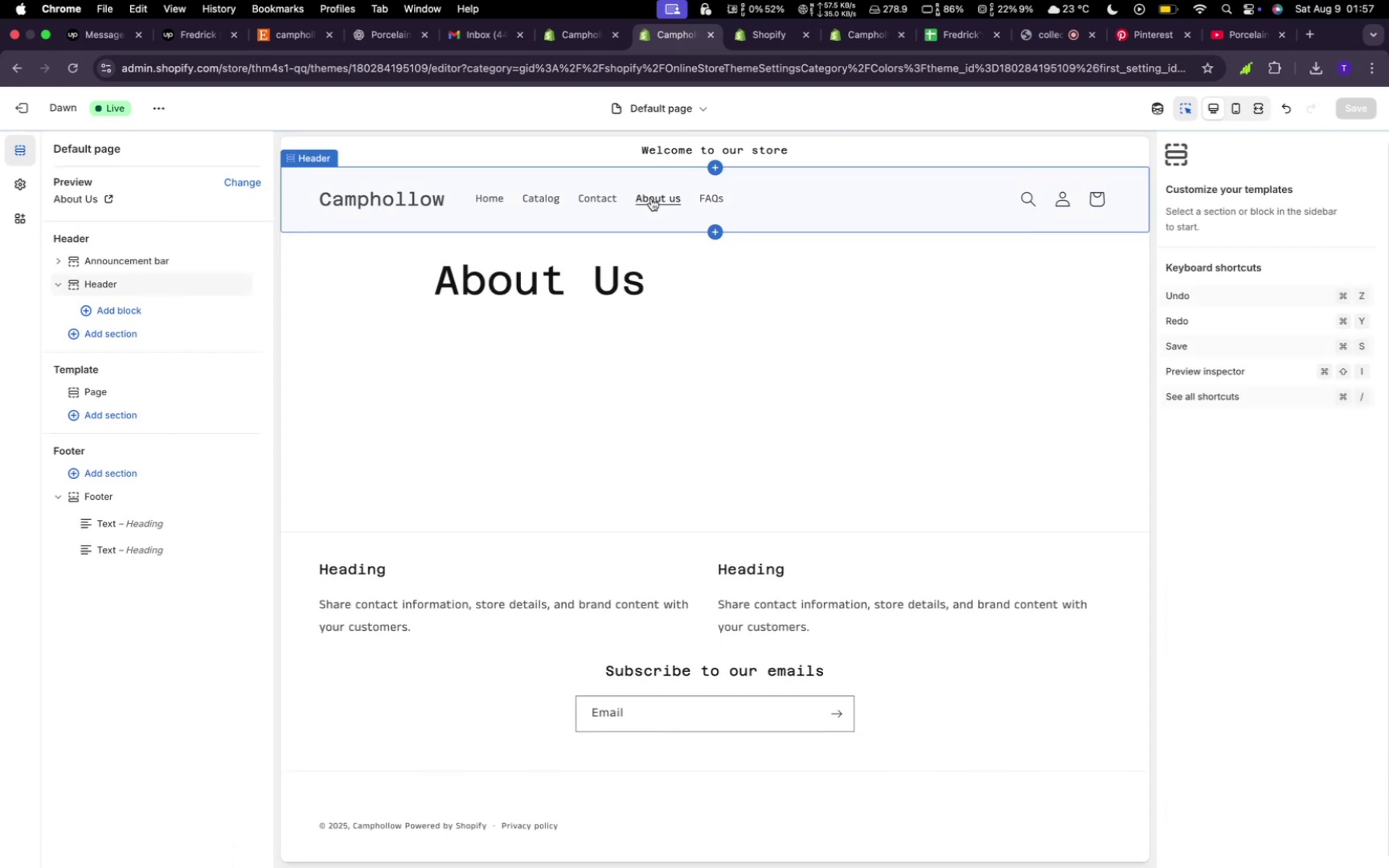 
left_click([720, 202])
 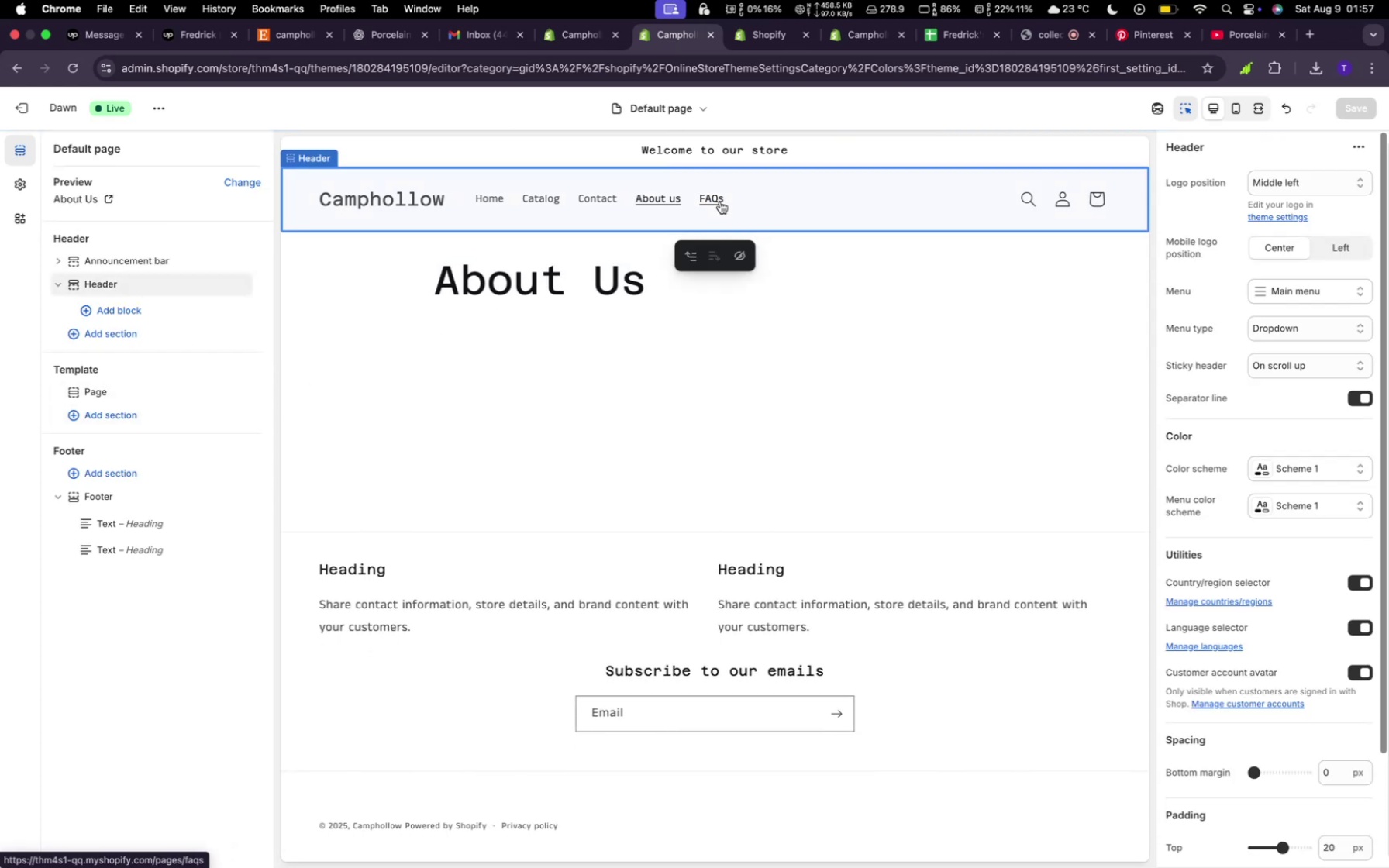 
left_click([720, 202])
 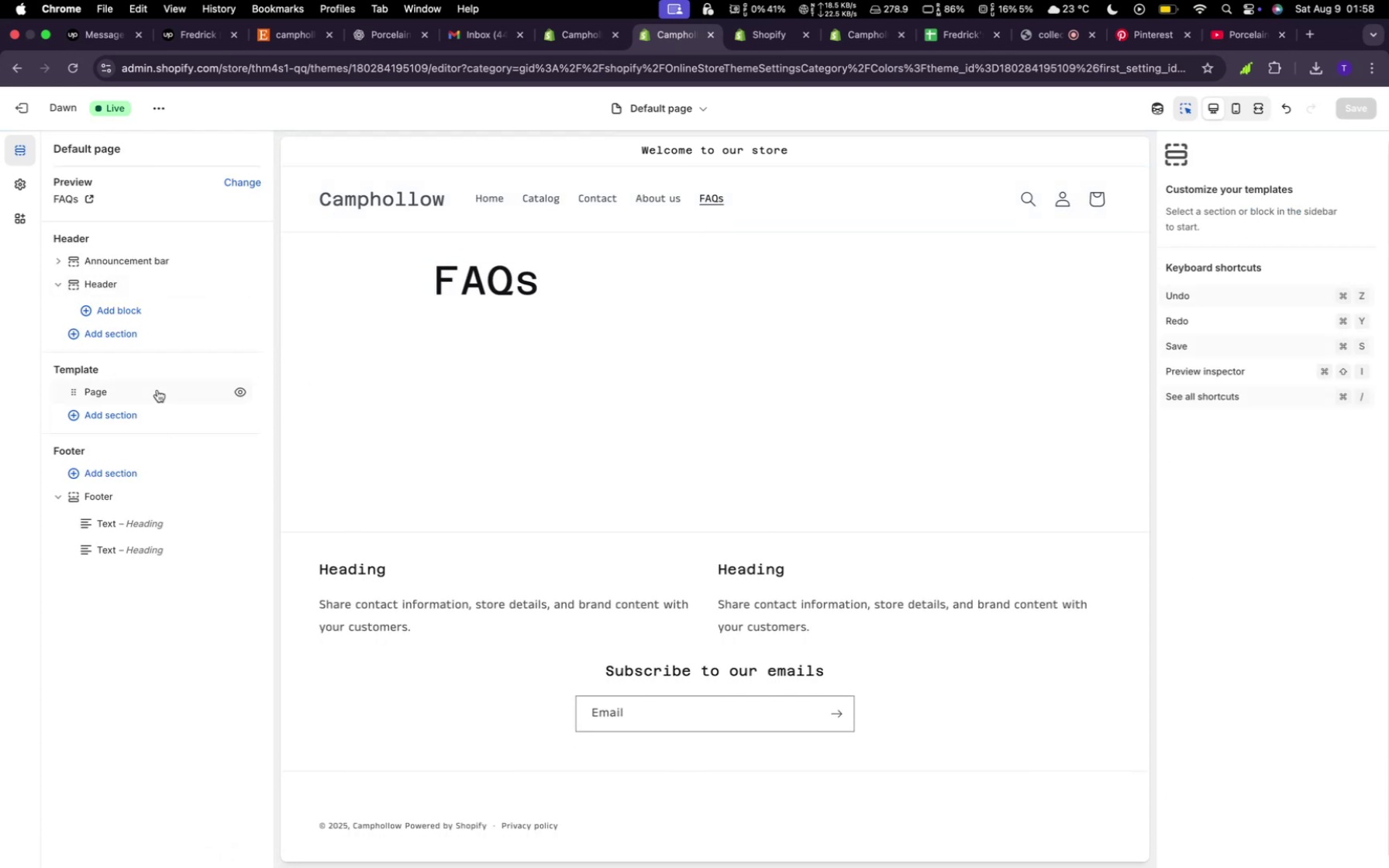 
left_click([154, 418])
 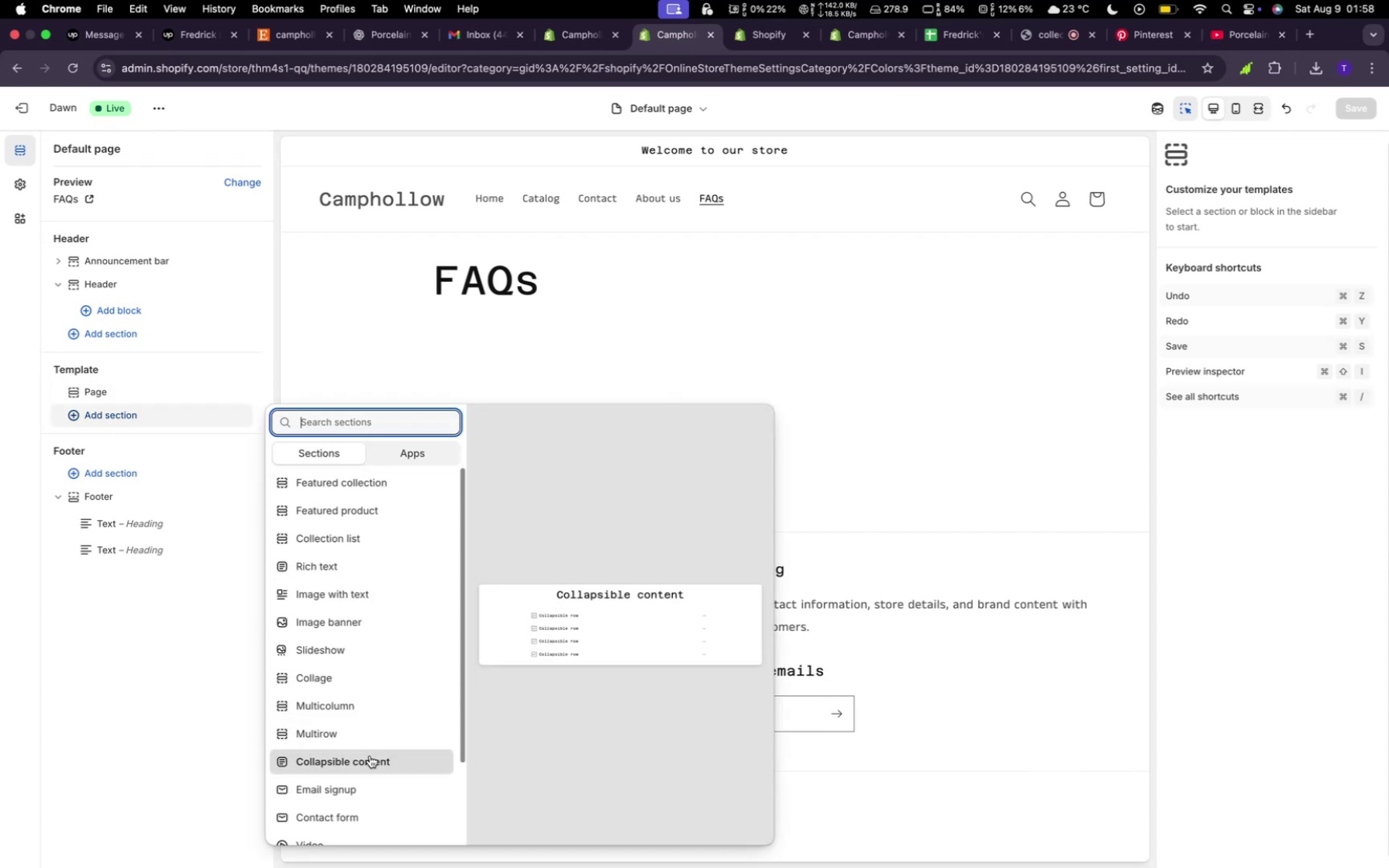 
wait(5.8)
 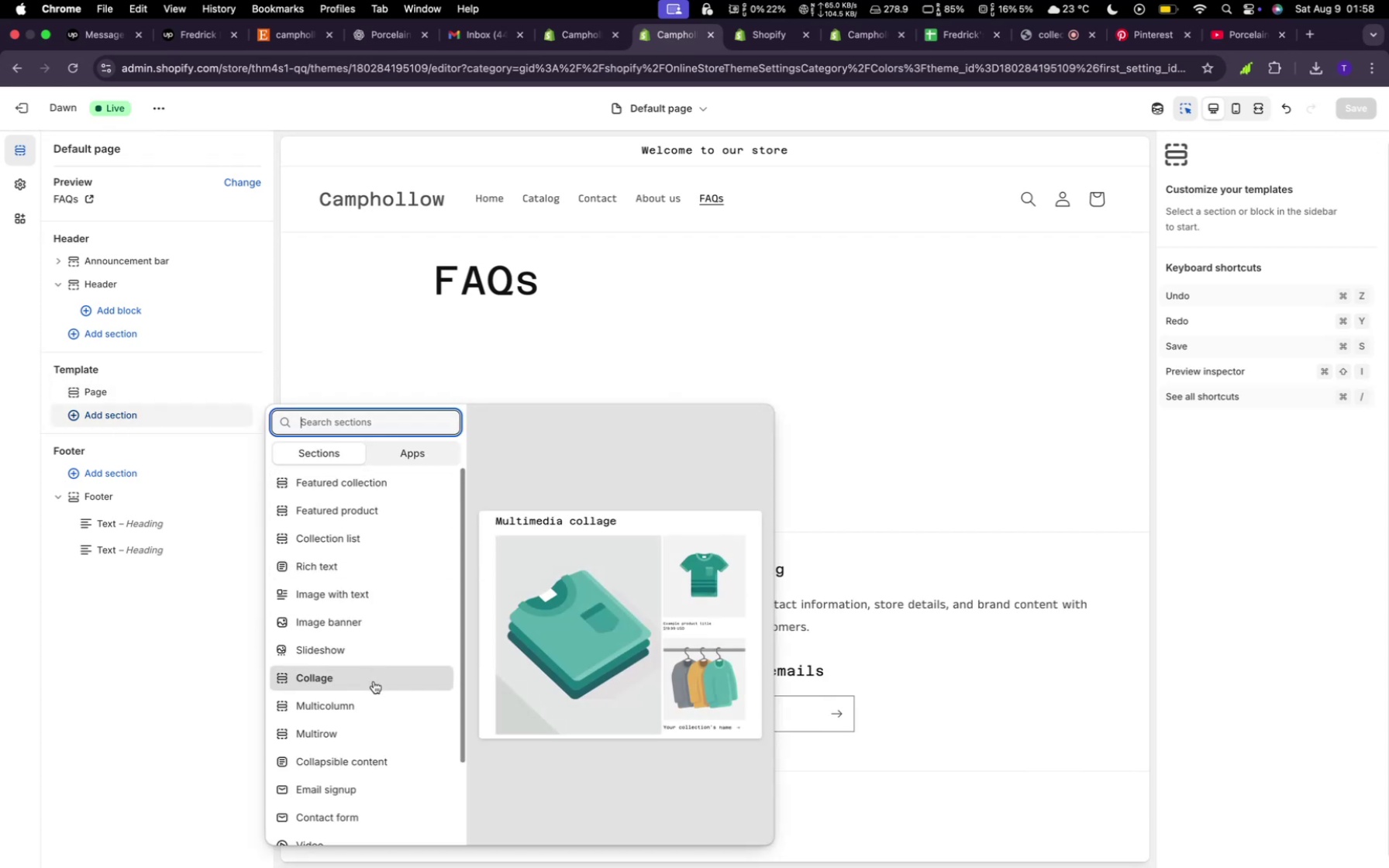 
left_click([370, 756])
 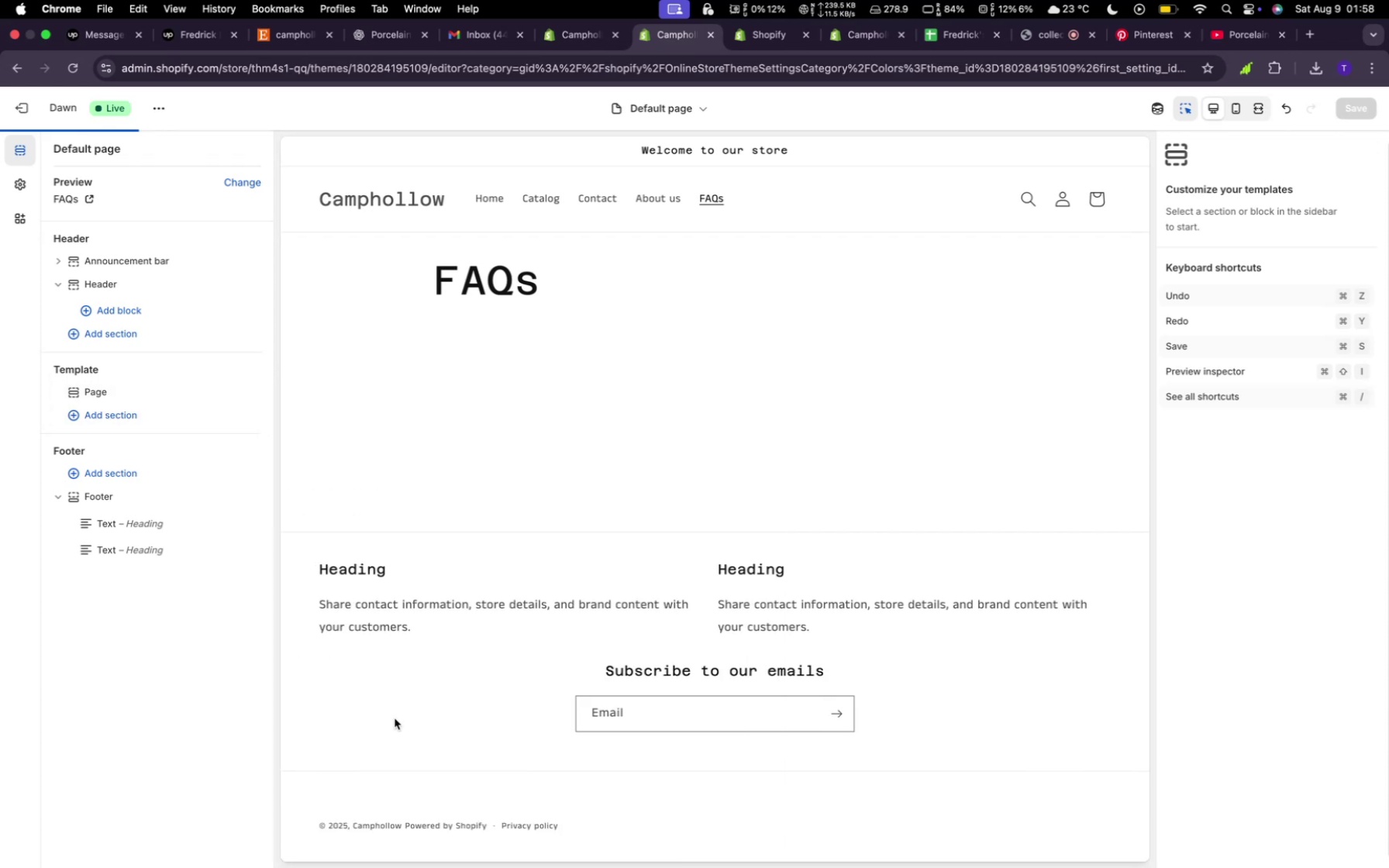 
mouse_move([484, 582])
 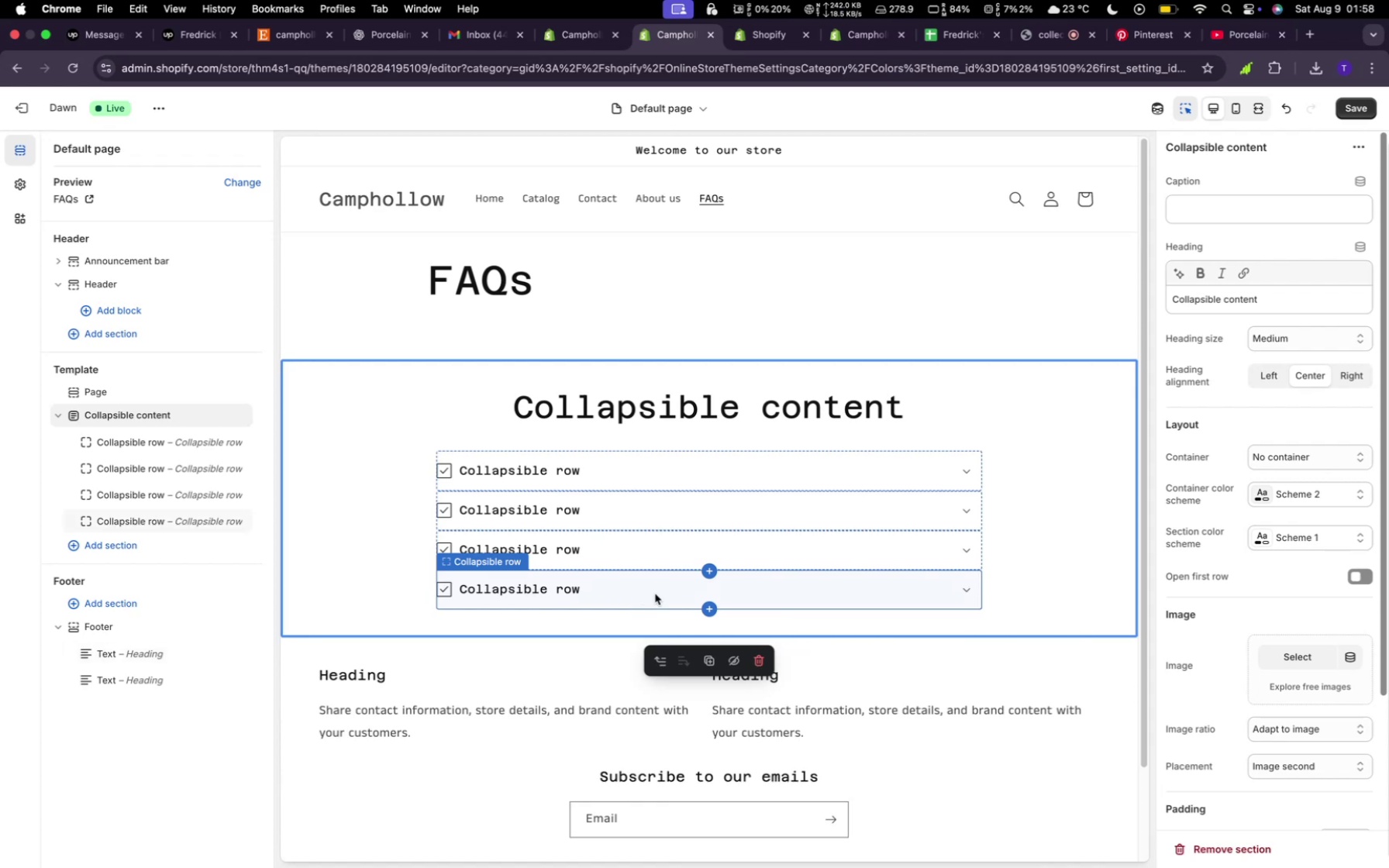 
wait(8.75)
 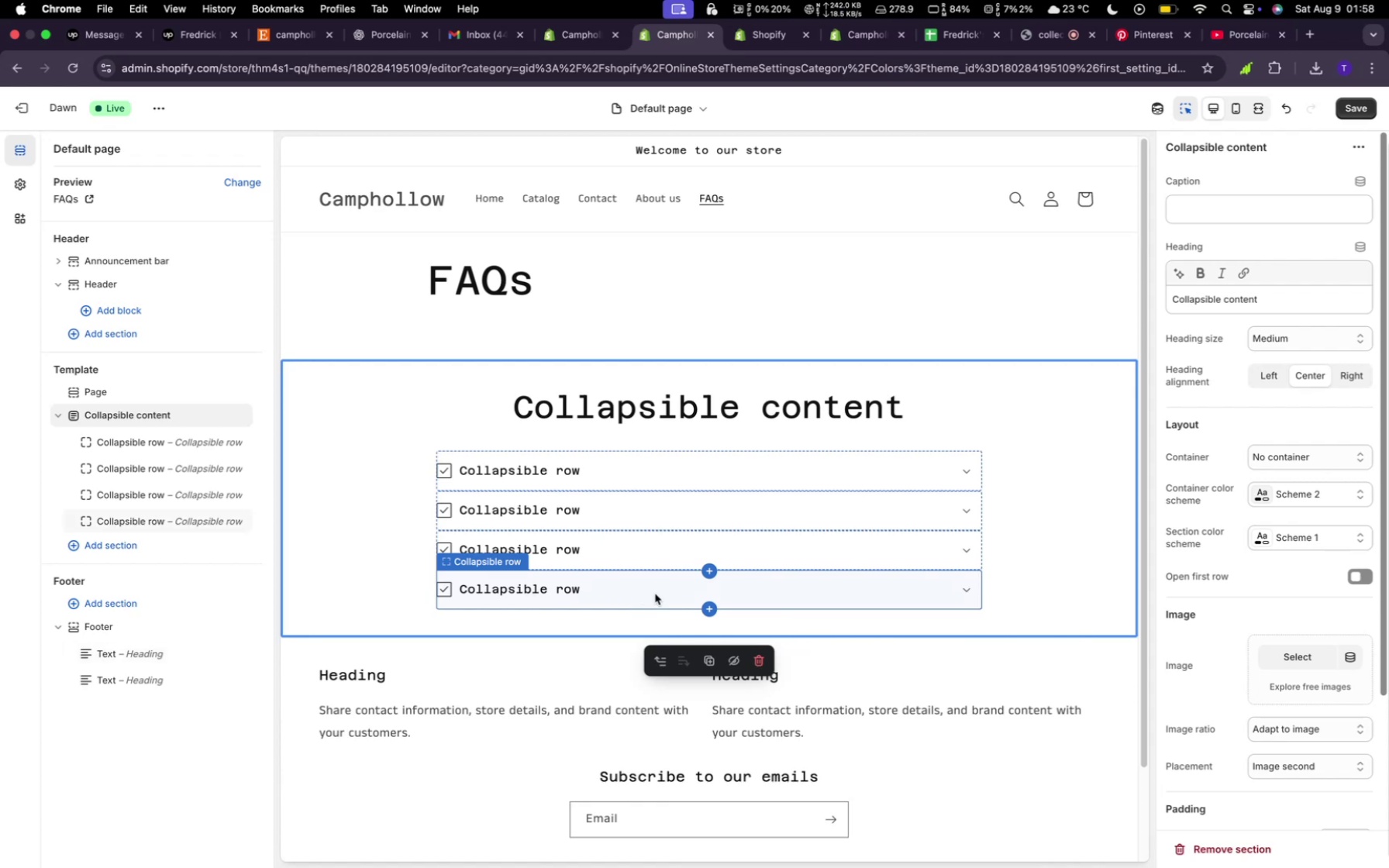 
left_click([1350, 115])
 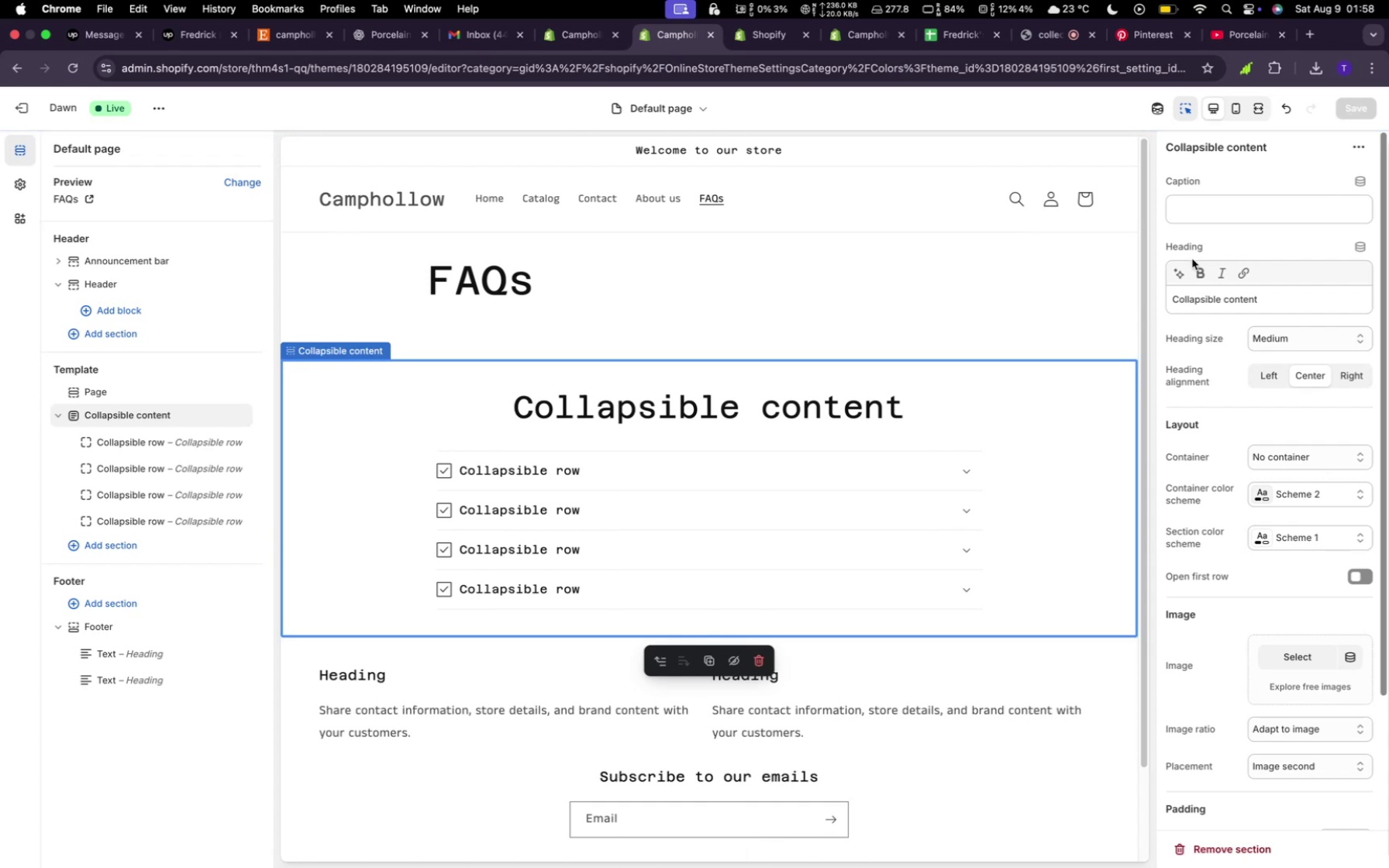 
wait(14.8)
 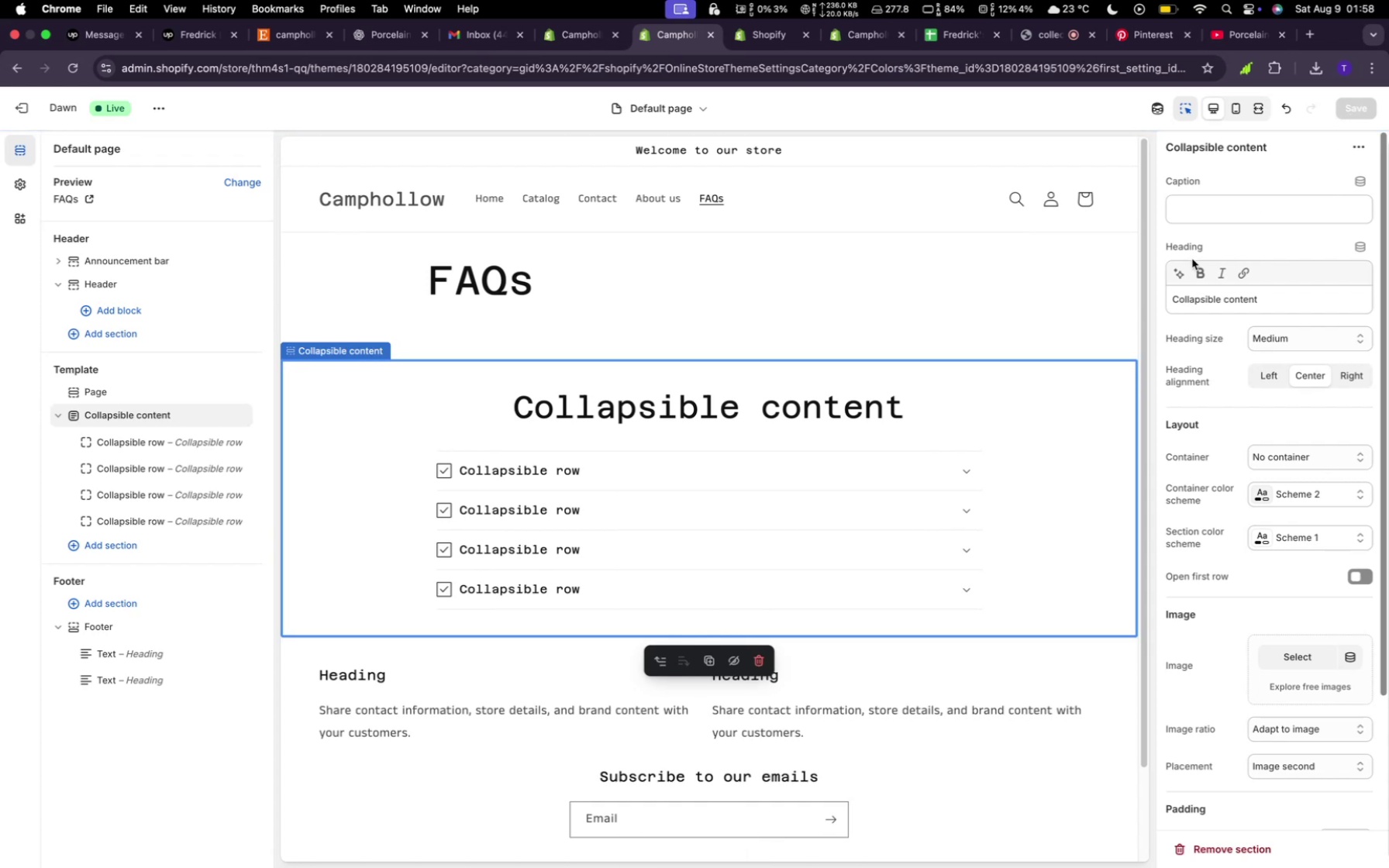 
left_click([396, 383])
 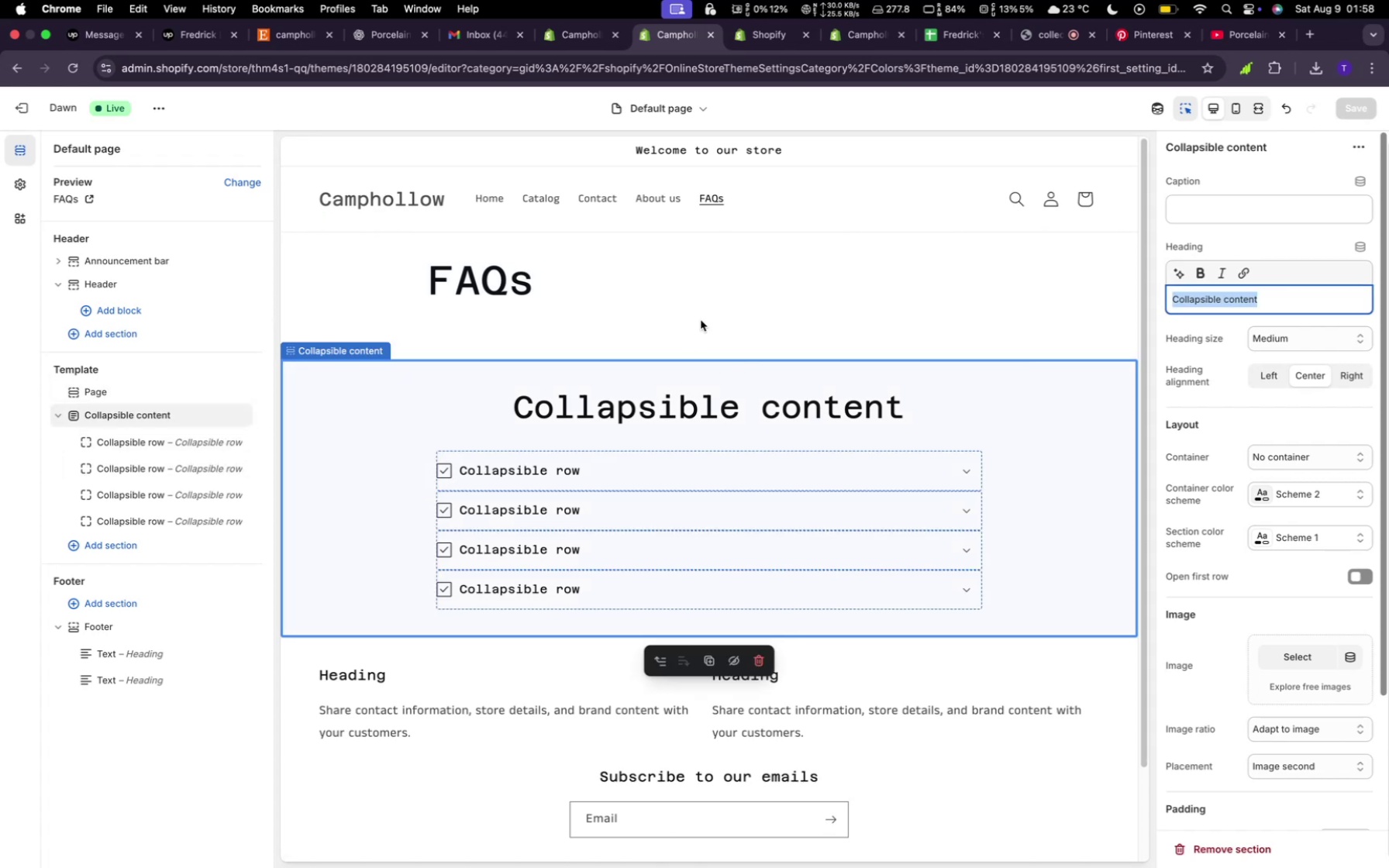 
wait(5.43)
 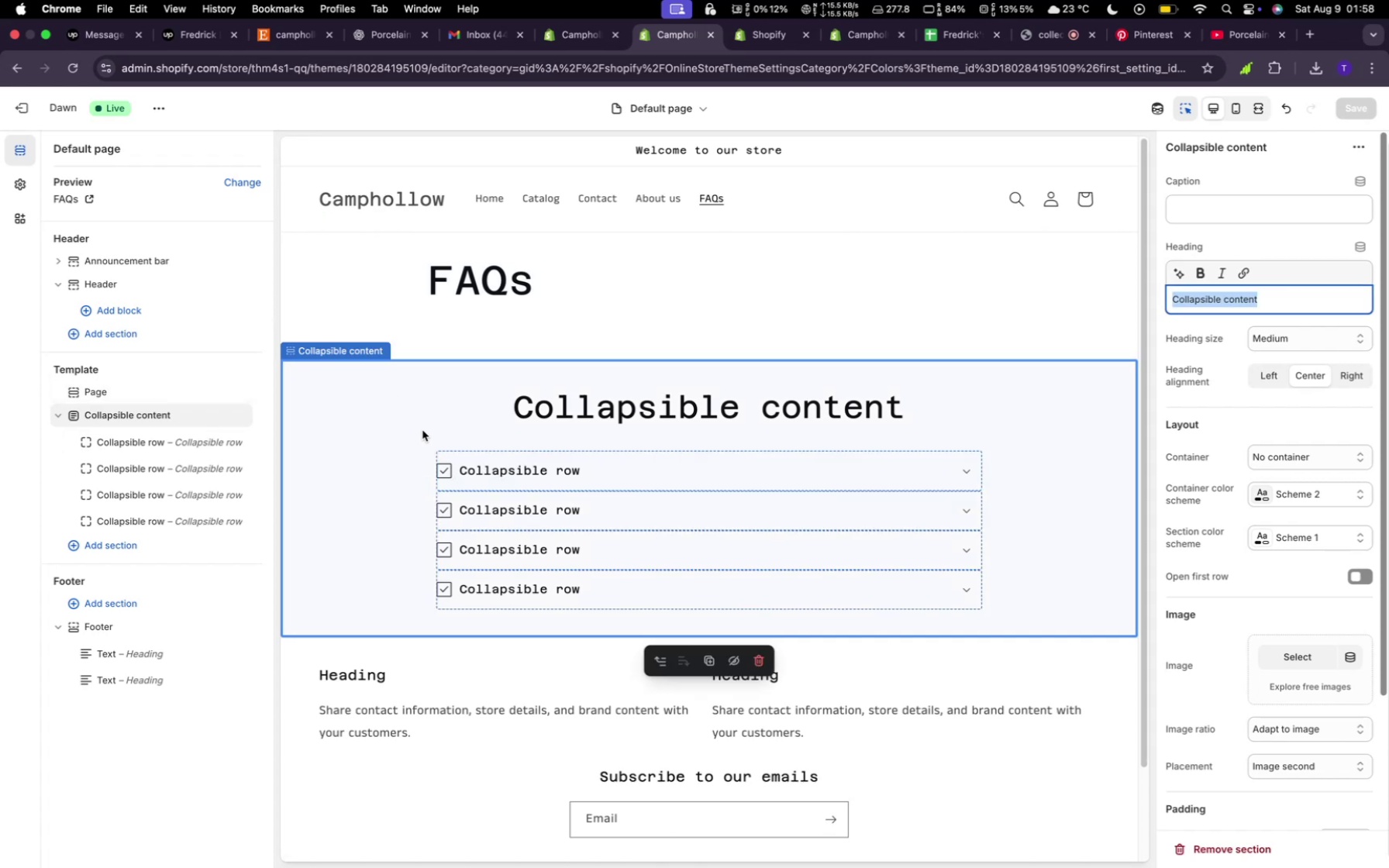 
left_click([675, 198])
 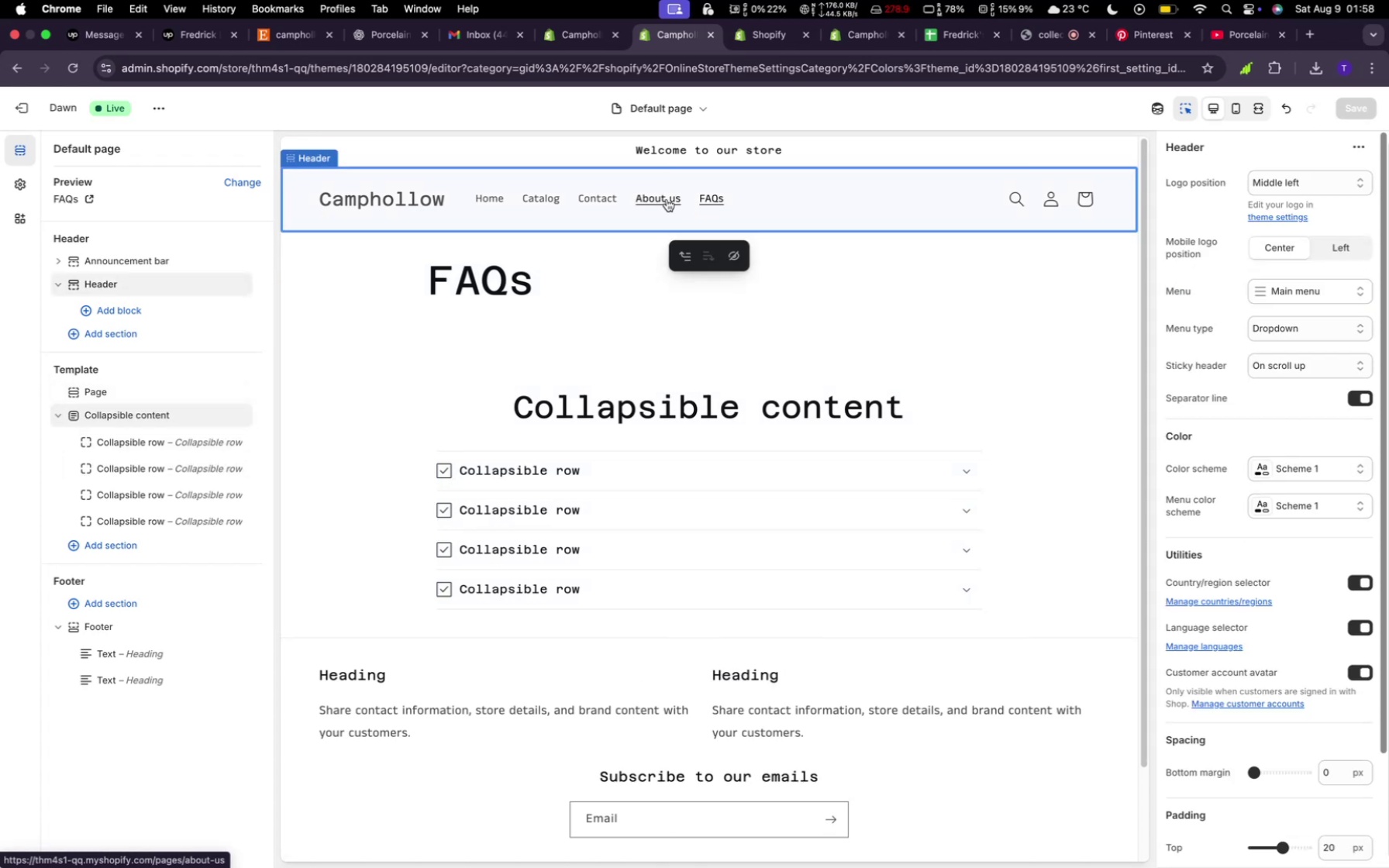 
left_click([667, 199])
 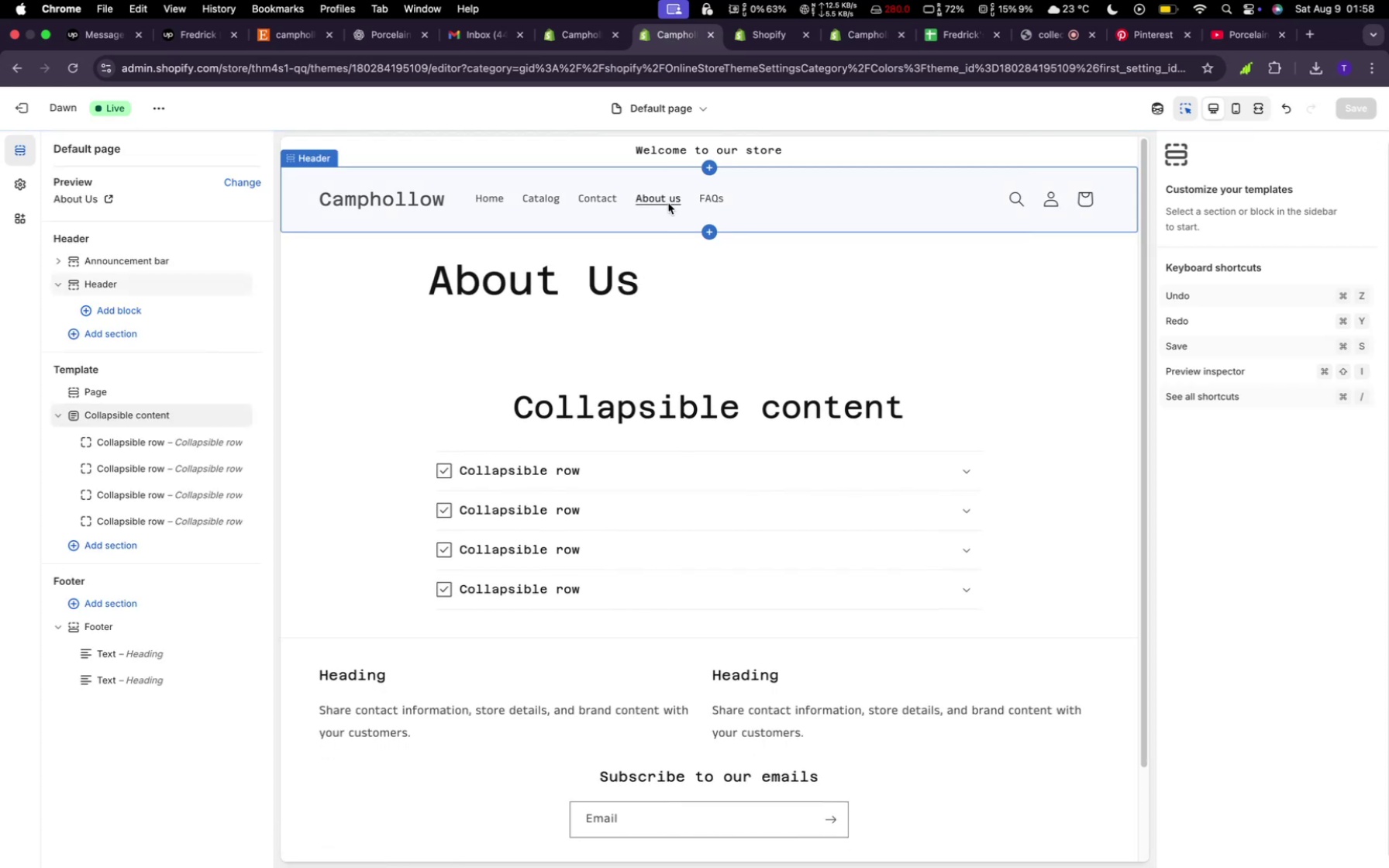 
left_click([726, 199])
 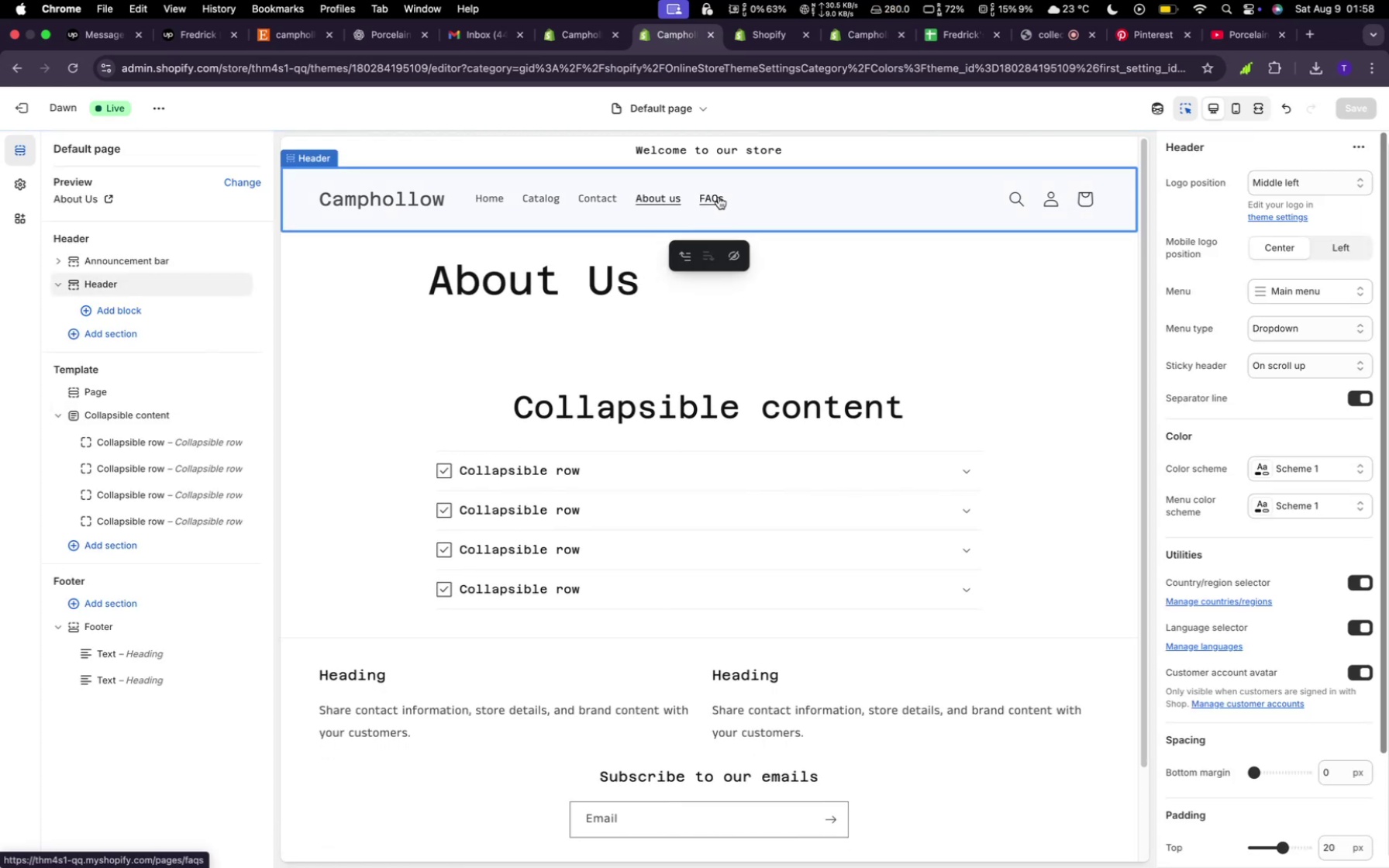 
left_click([719, 197])
 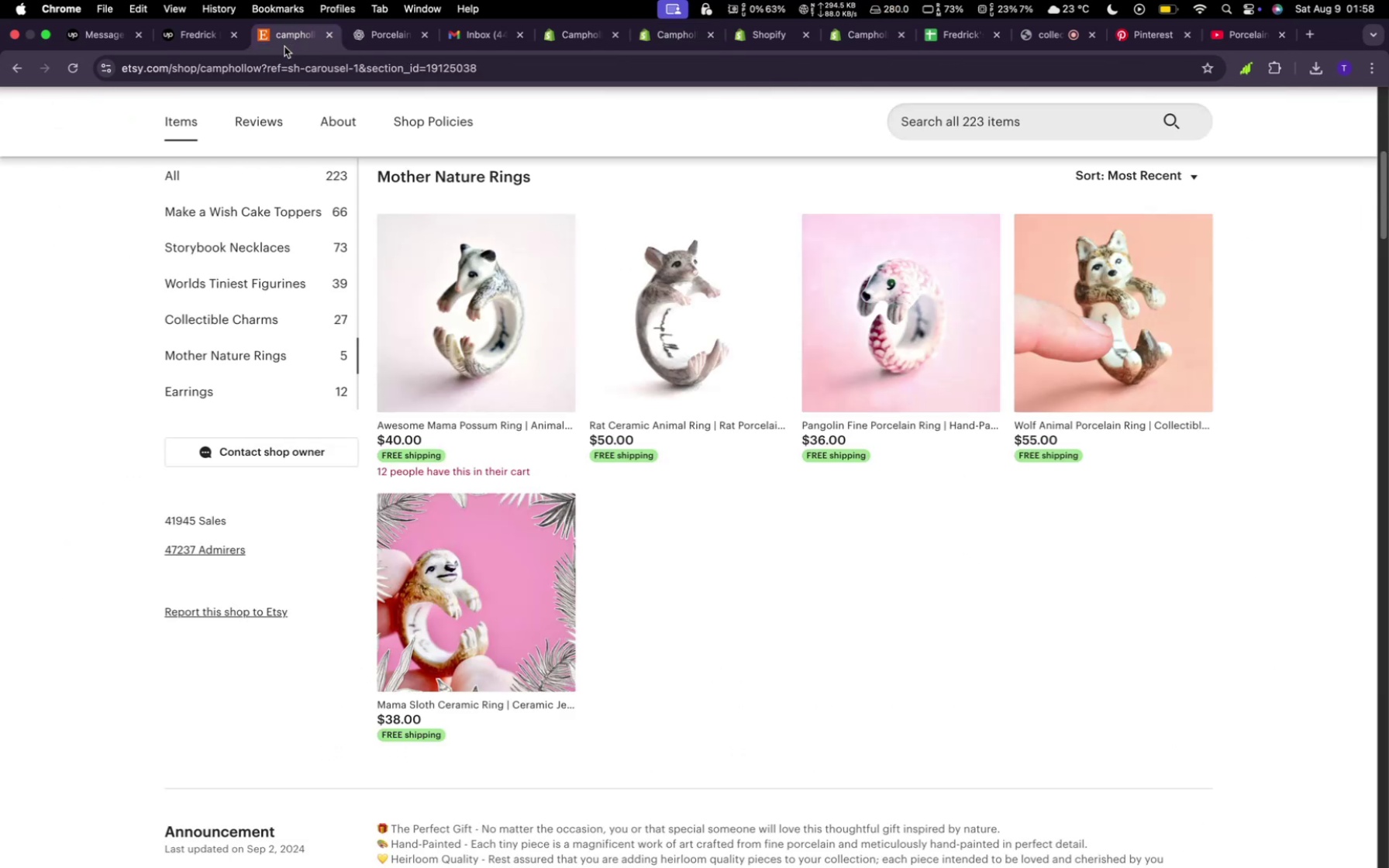 
scroll: coordinate [370, 345], scroll_direction: up, amount: 21.0
 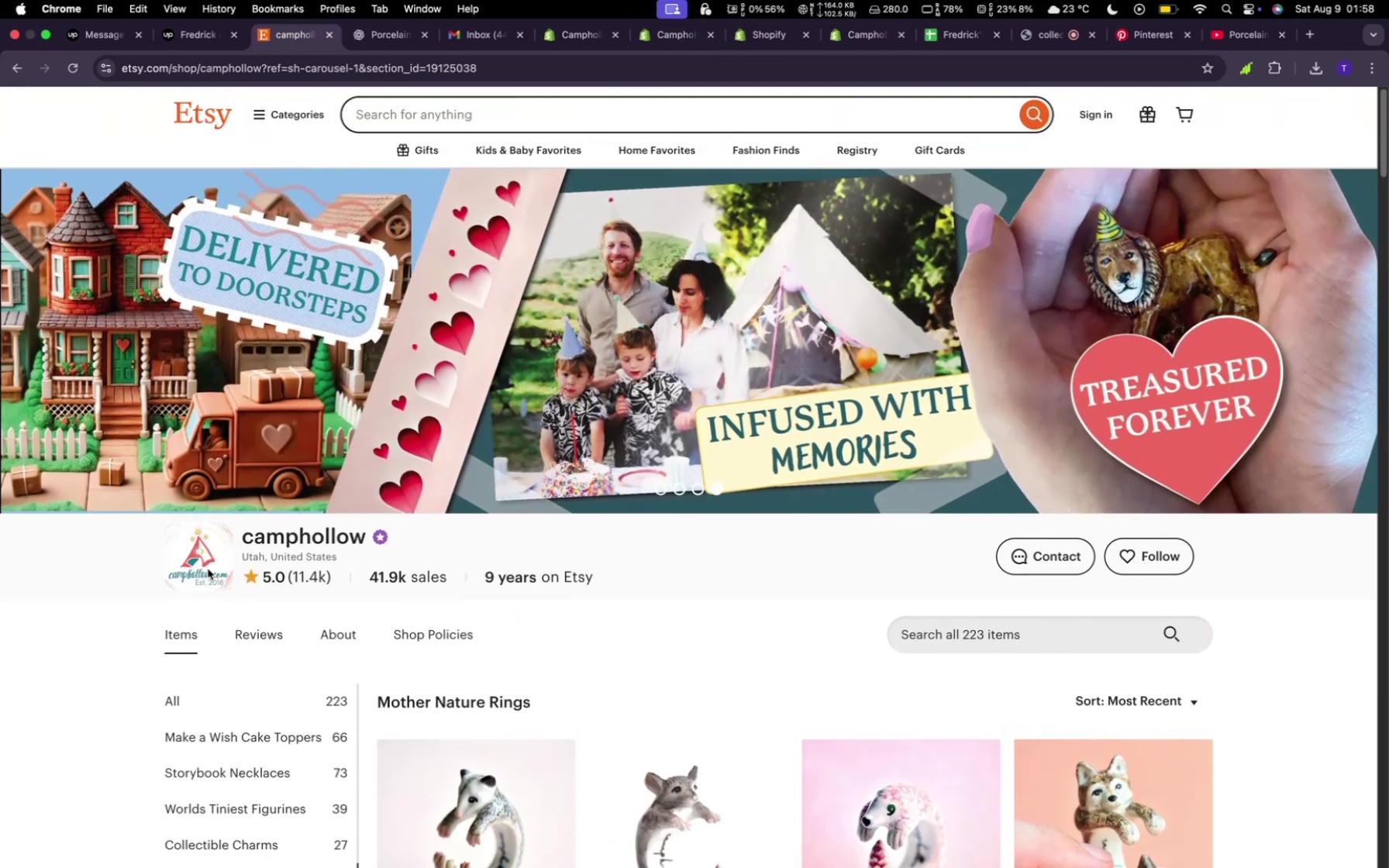 
right_click([208, 569])
 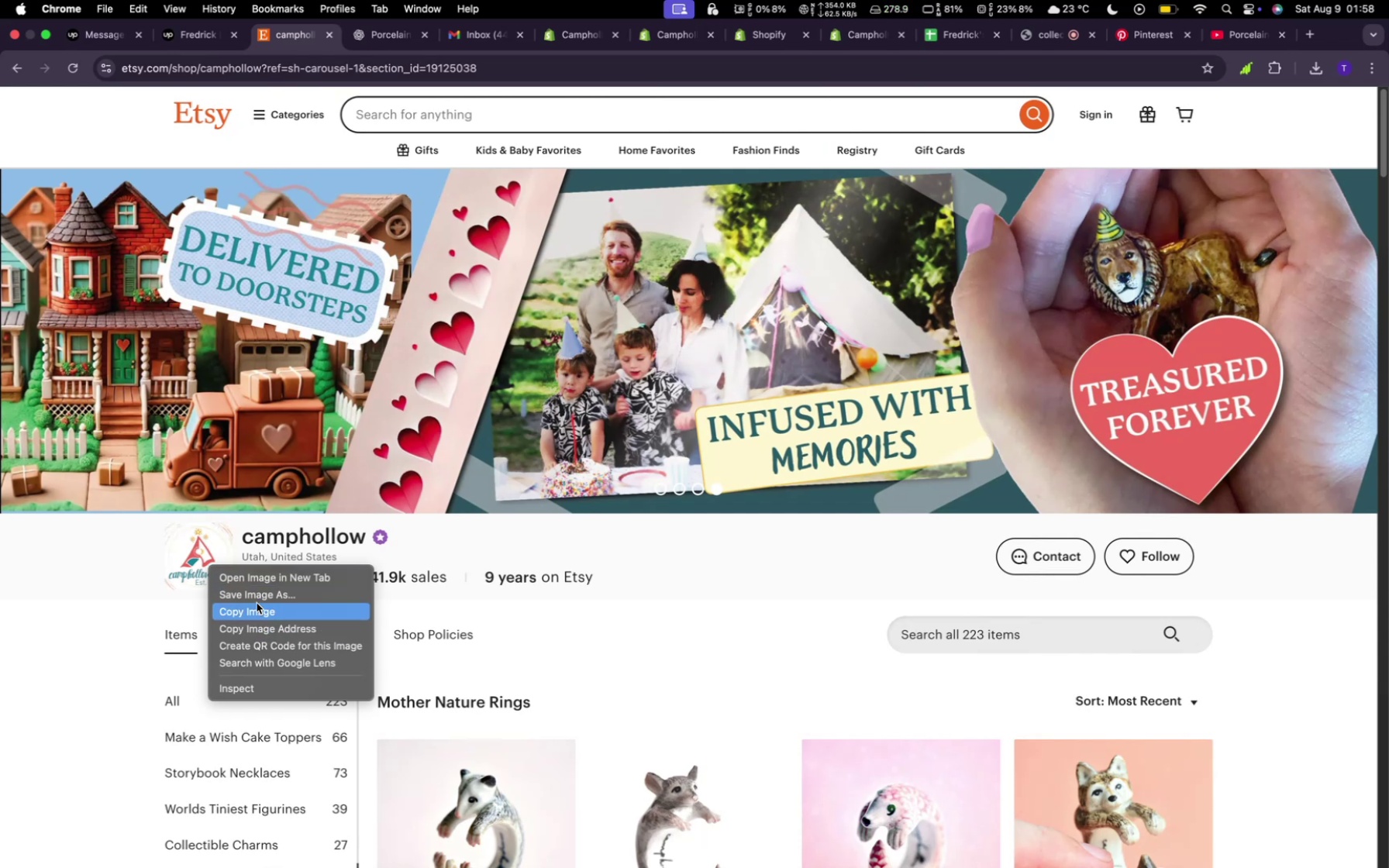 
left_click([257, 599])
 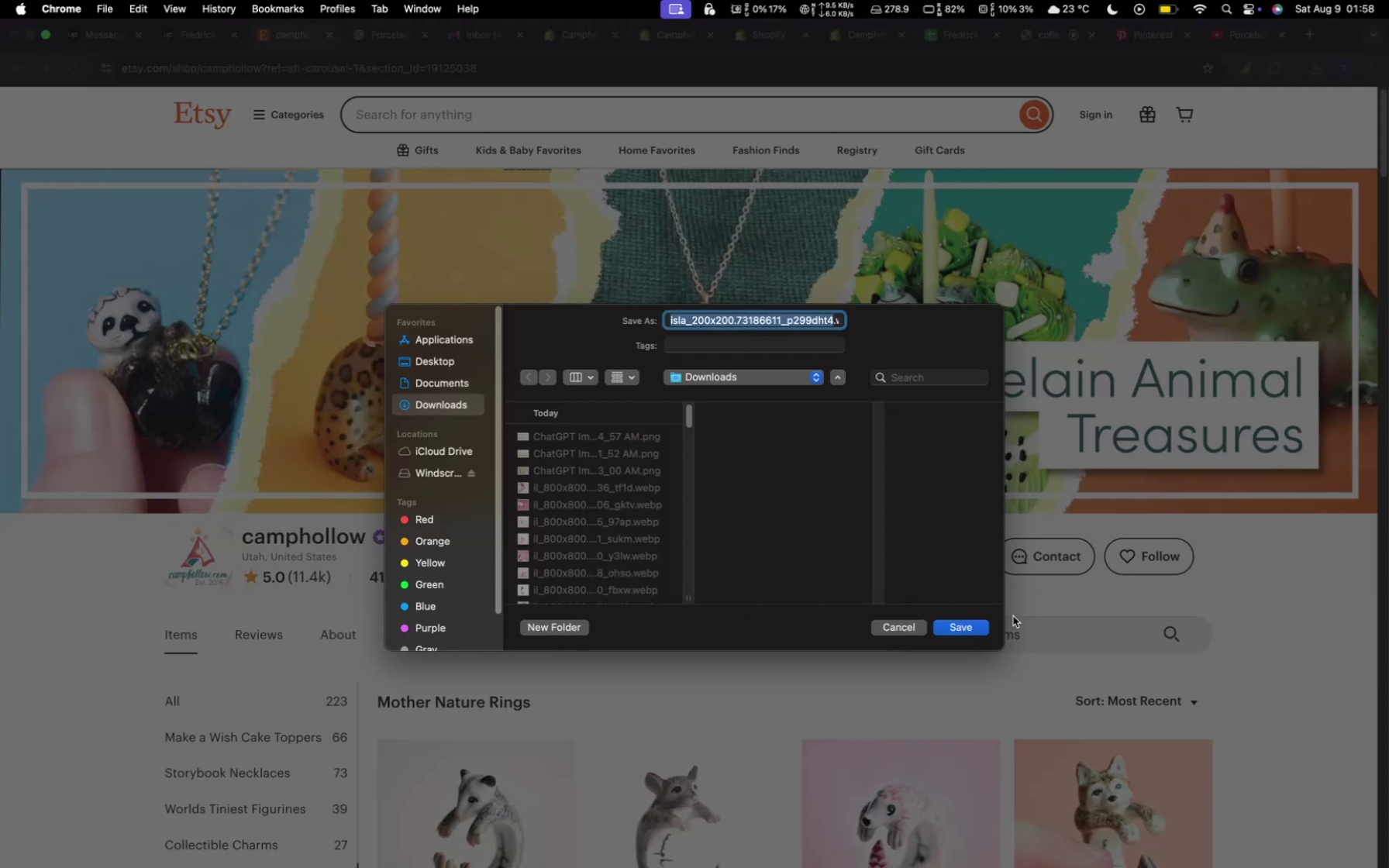 
wait(5.02)
 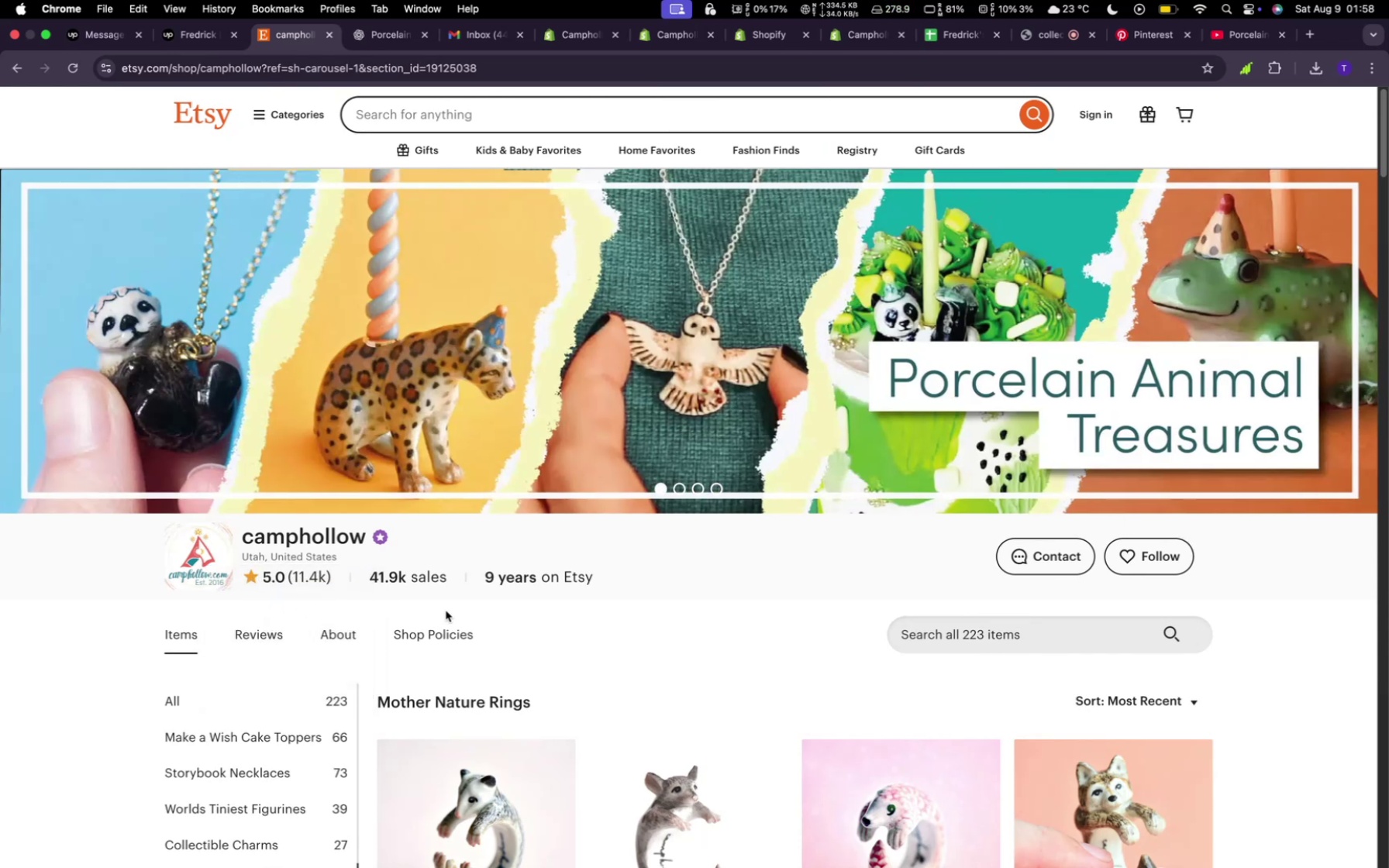 
left_click([973, 632])
 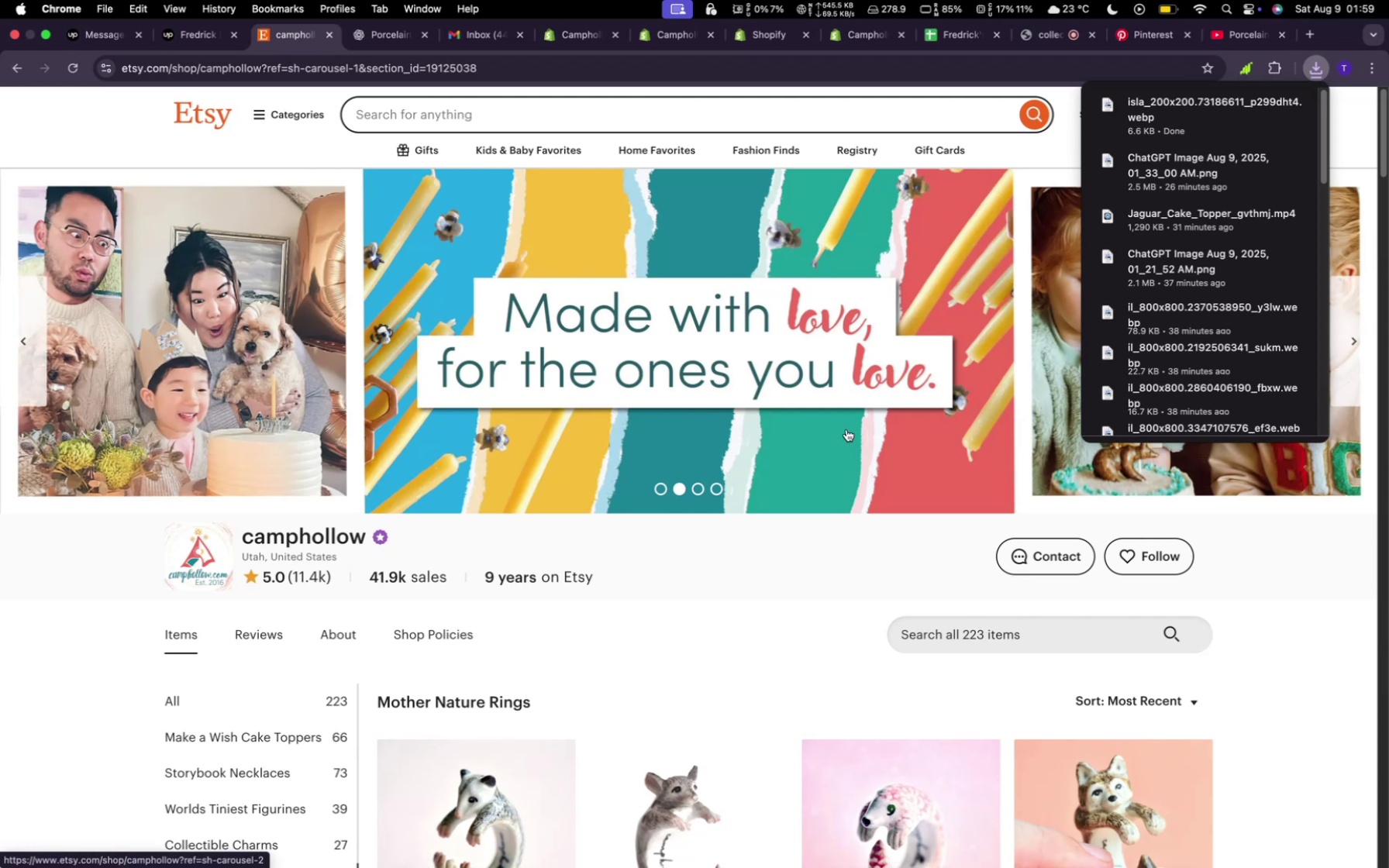 
left_click([847, 429])
 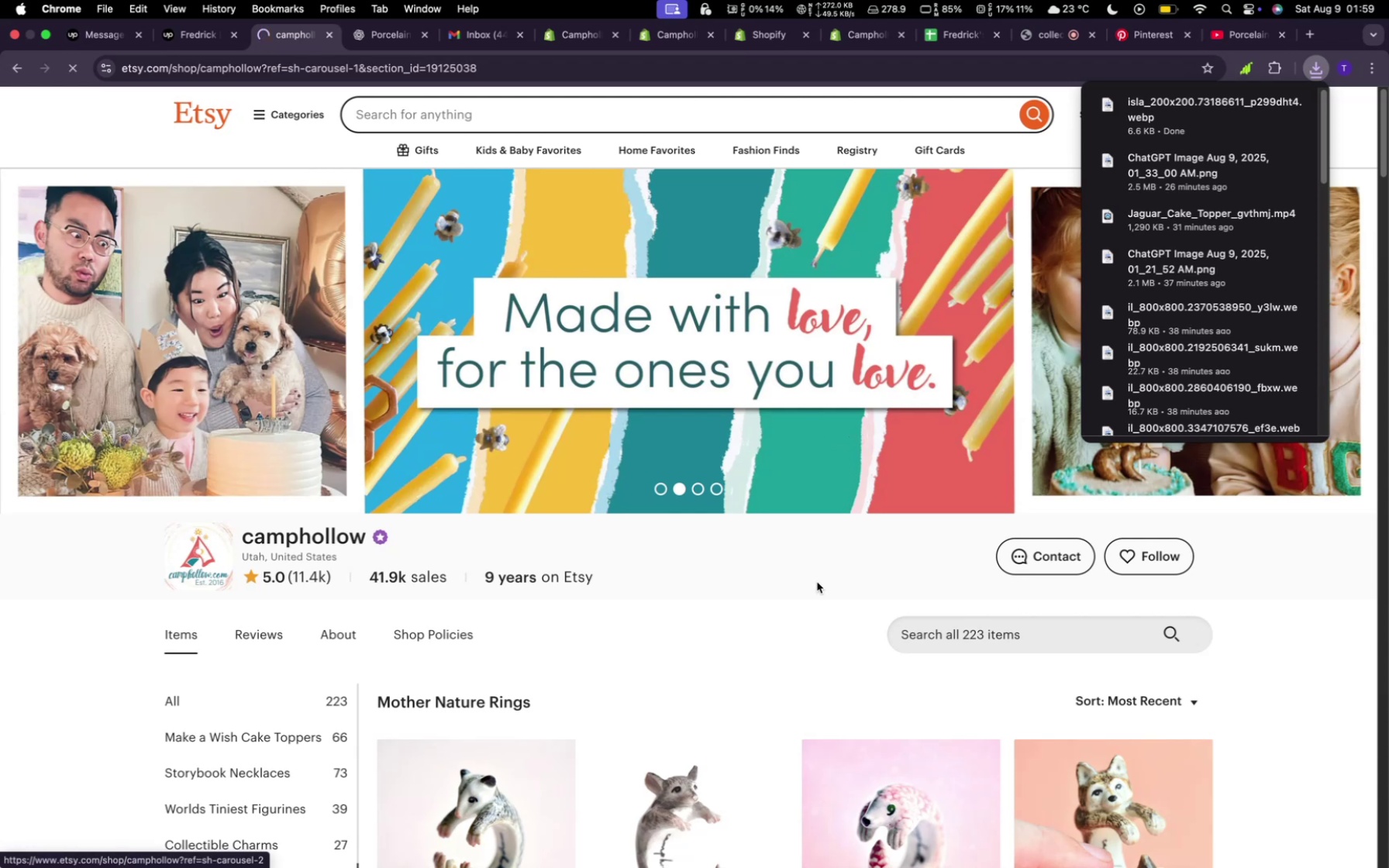 
left_click([812, 584])
 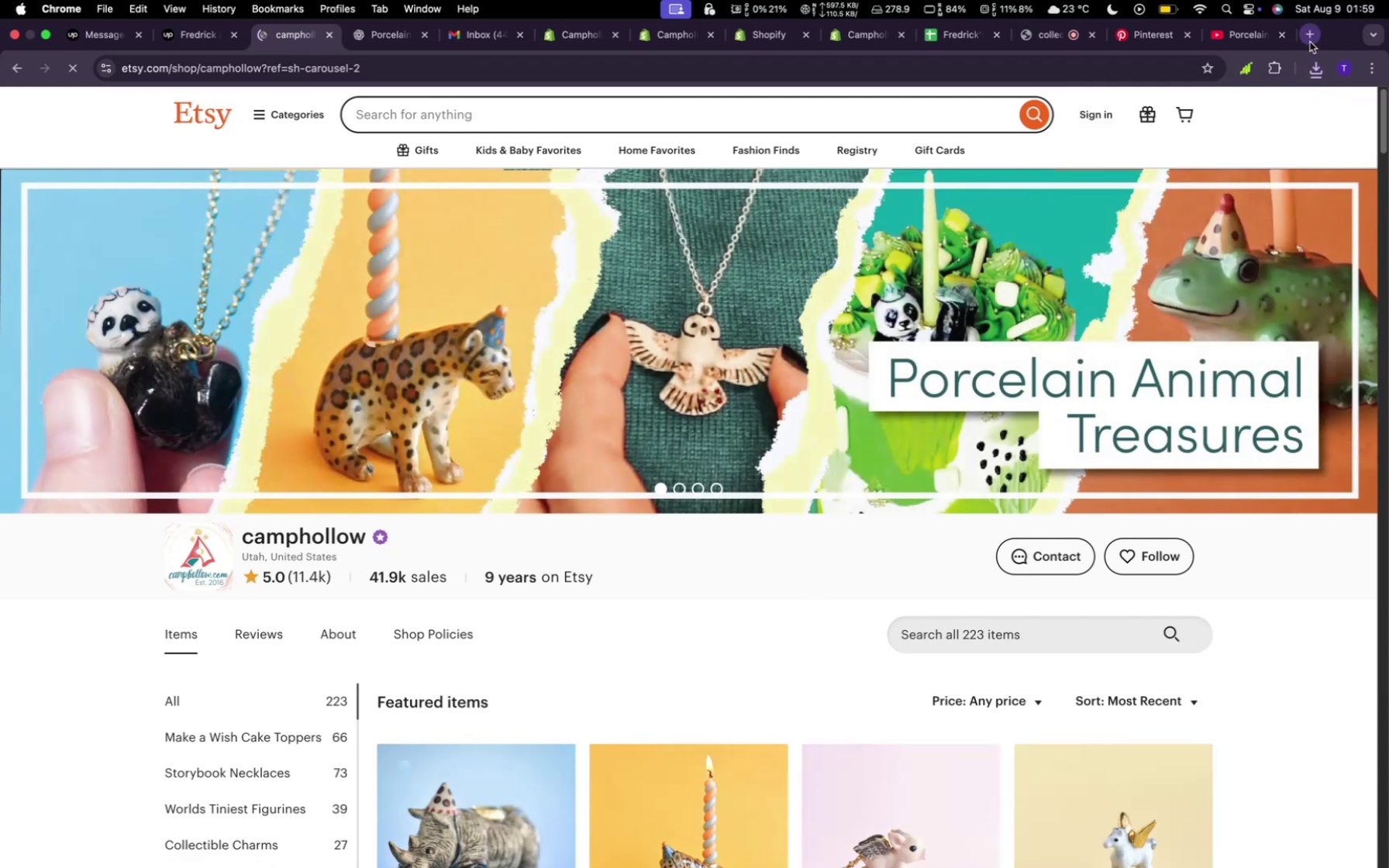 
wait(5.72)
 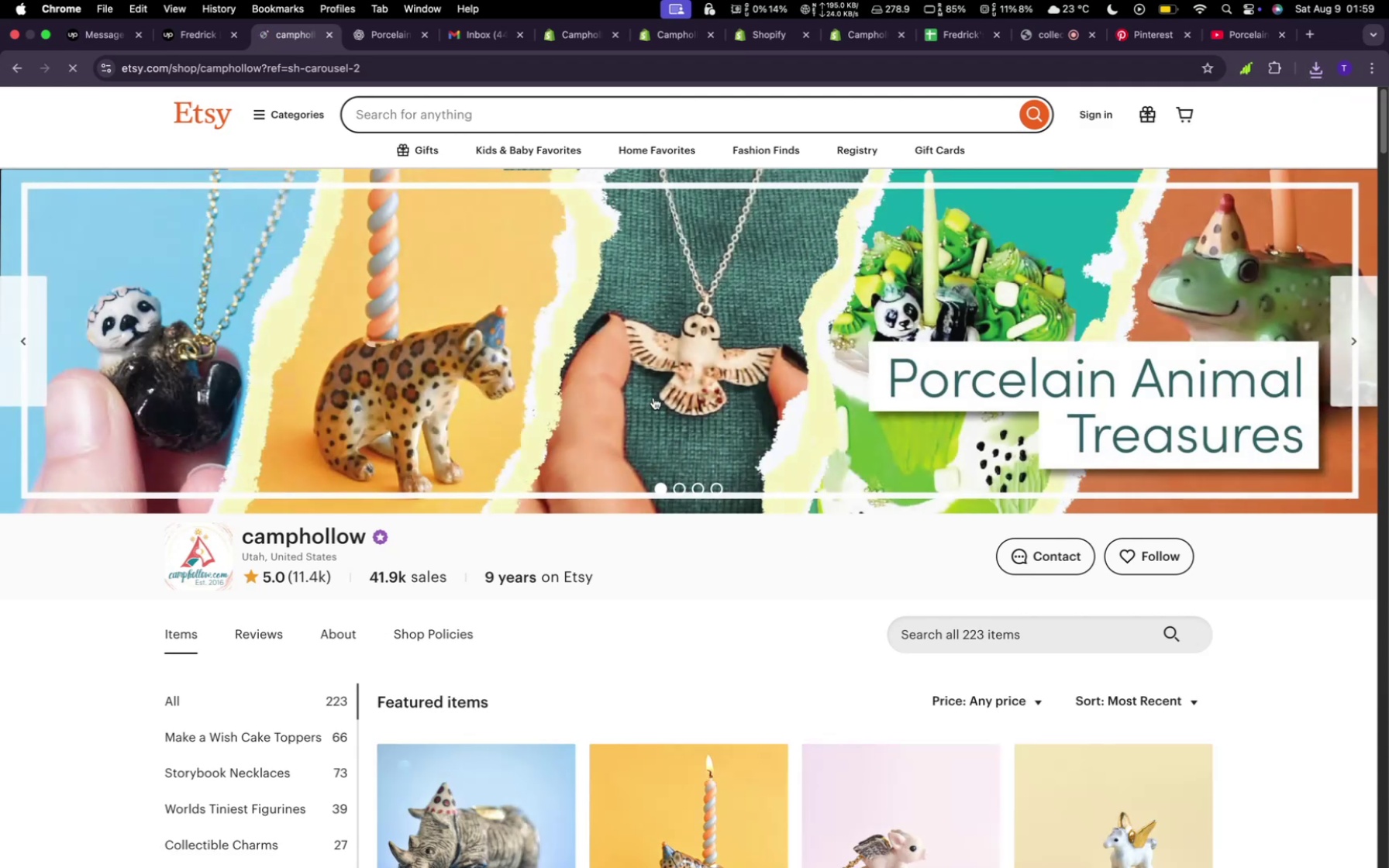 
left_click([1309, 40])
 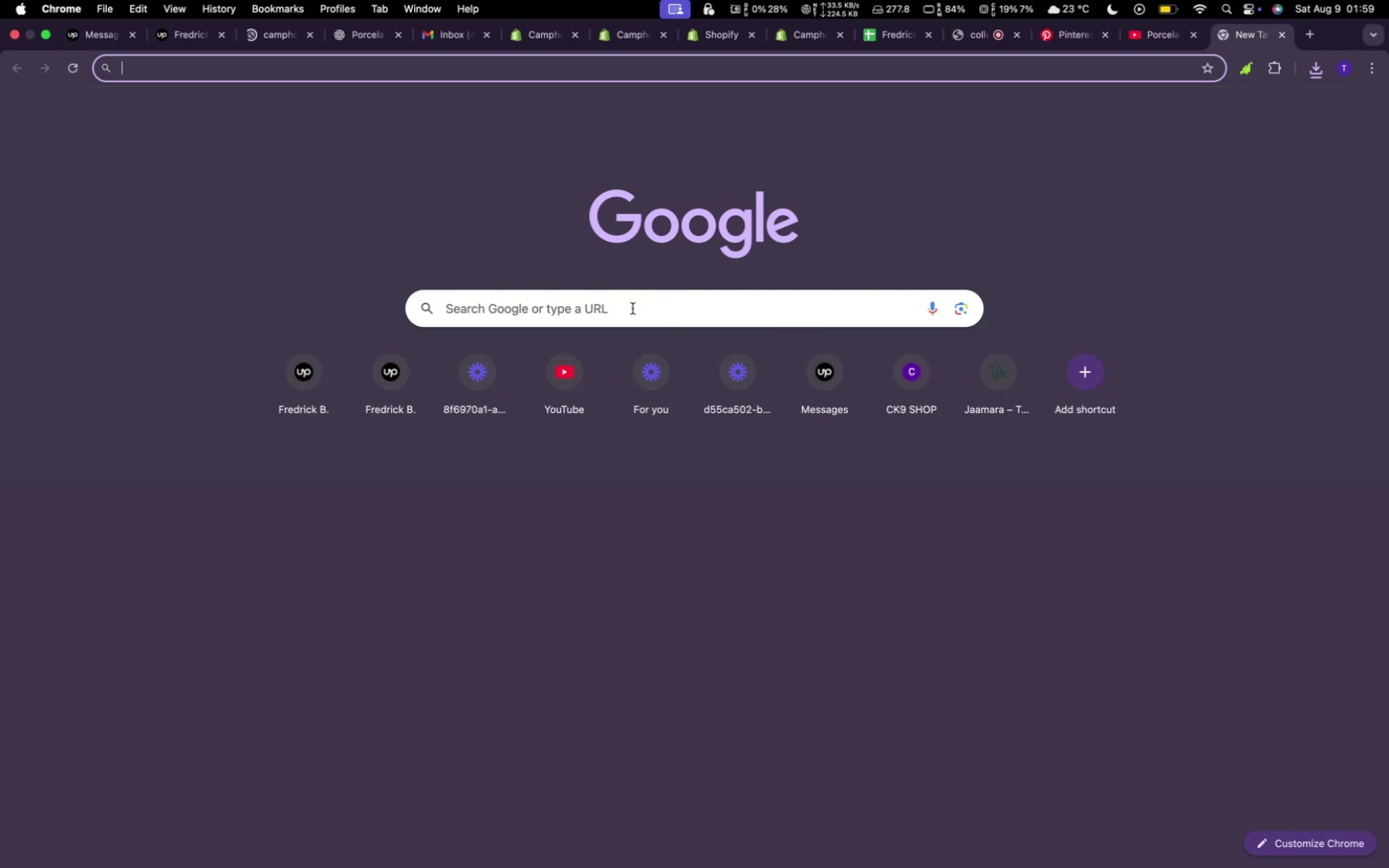 
left_click([620, 315])
 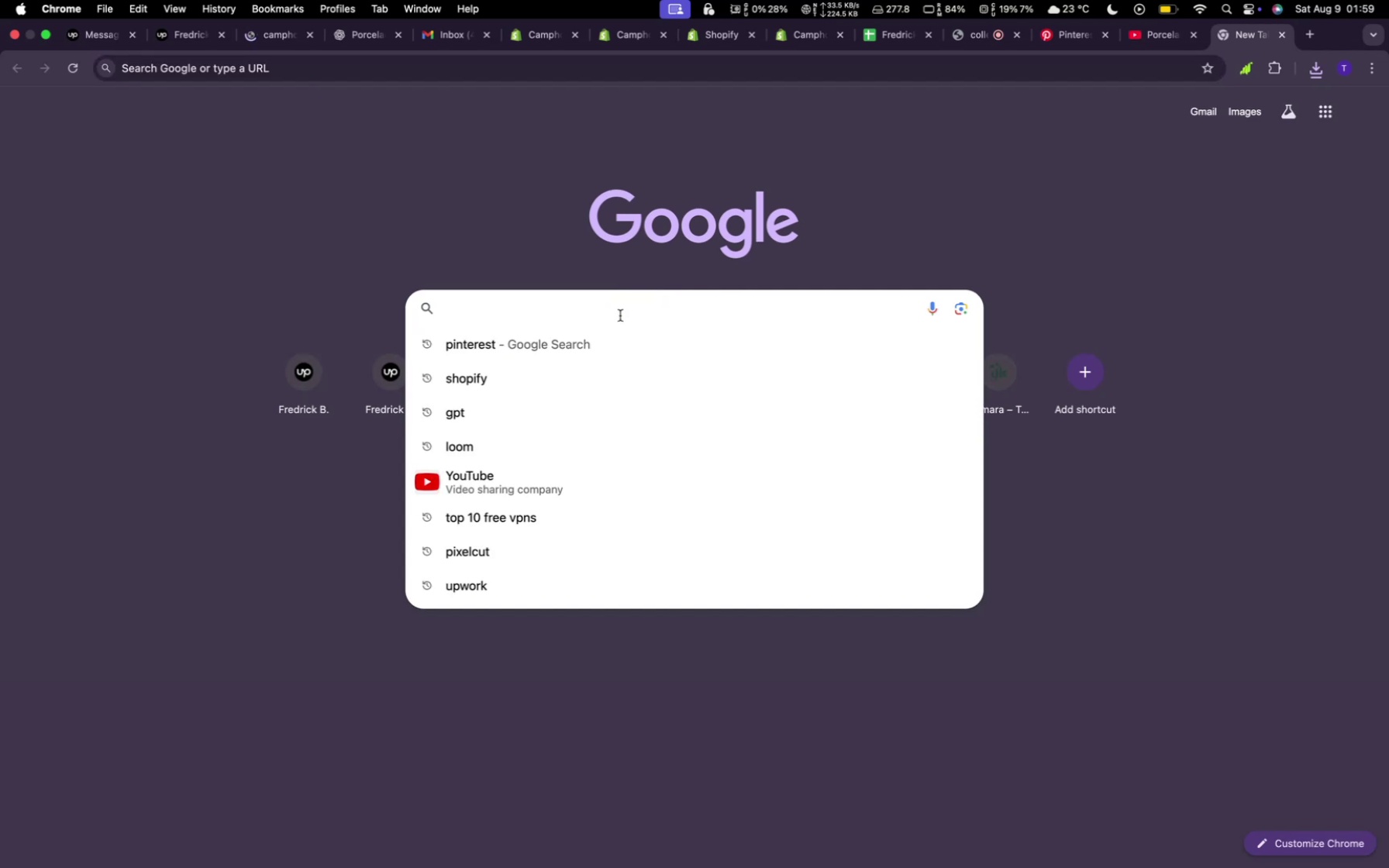 
type(pix)
 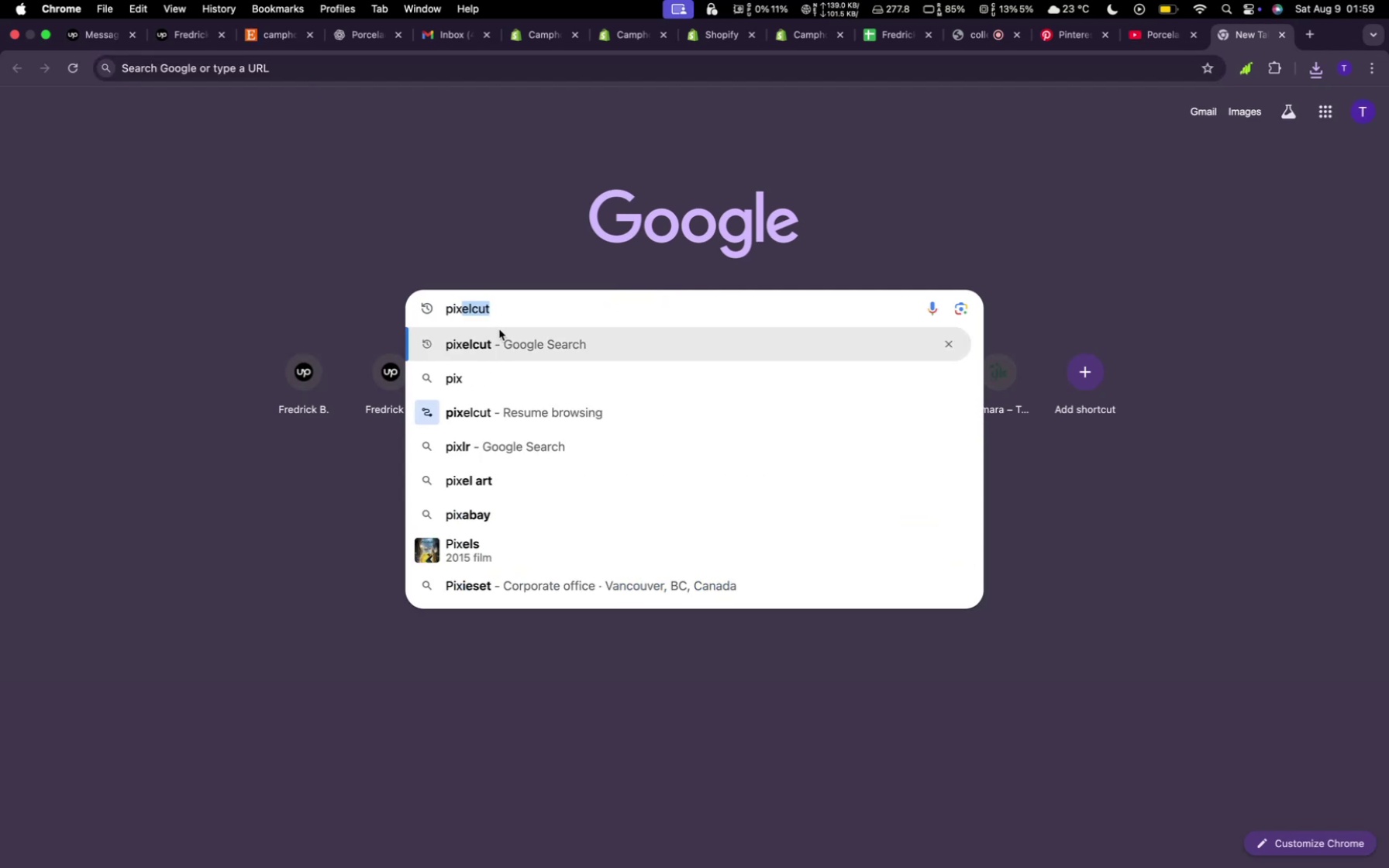 
left_click([500, 339])
 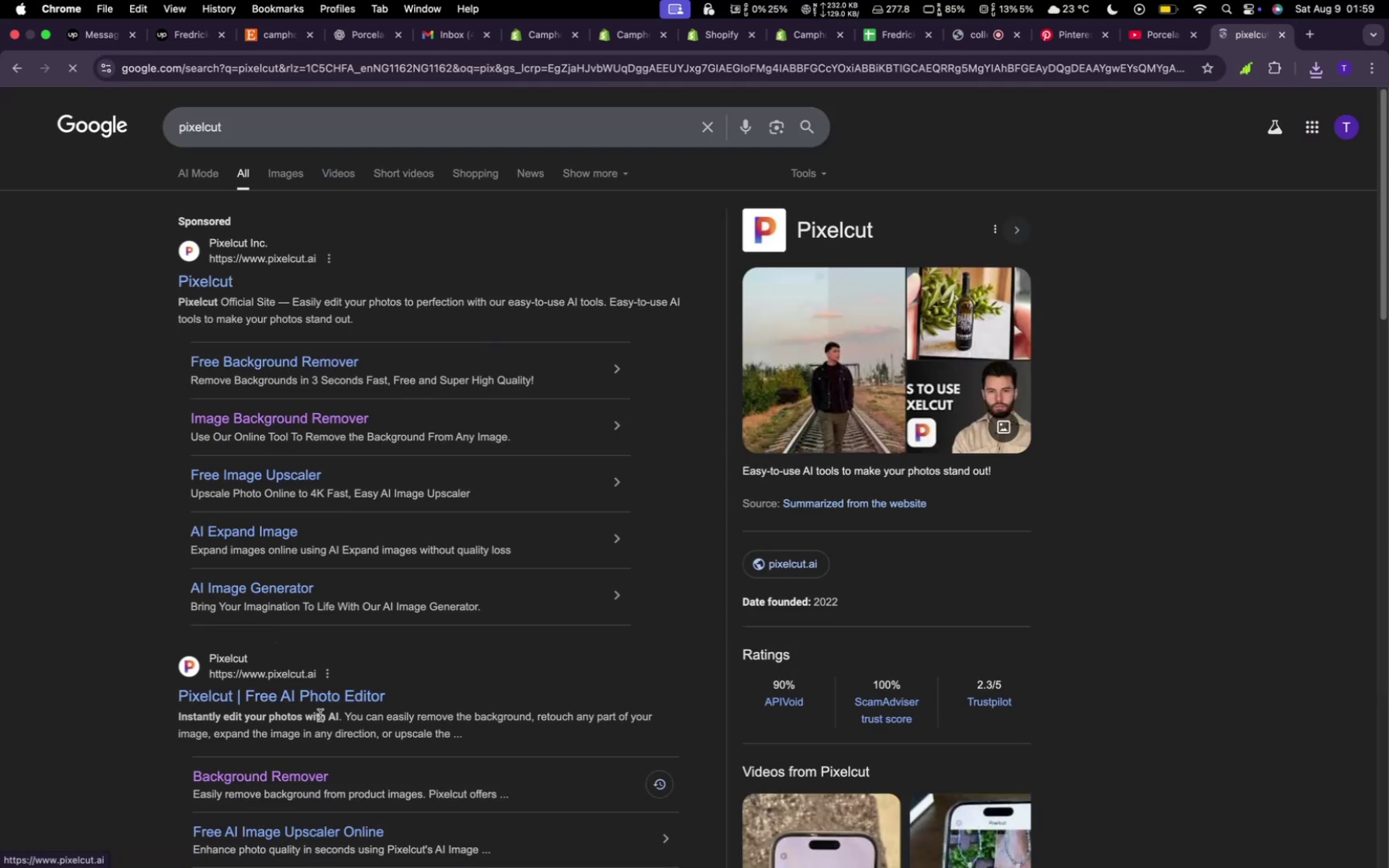 
wait(5.46)
 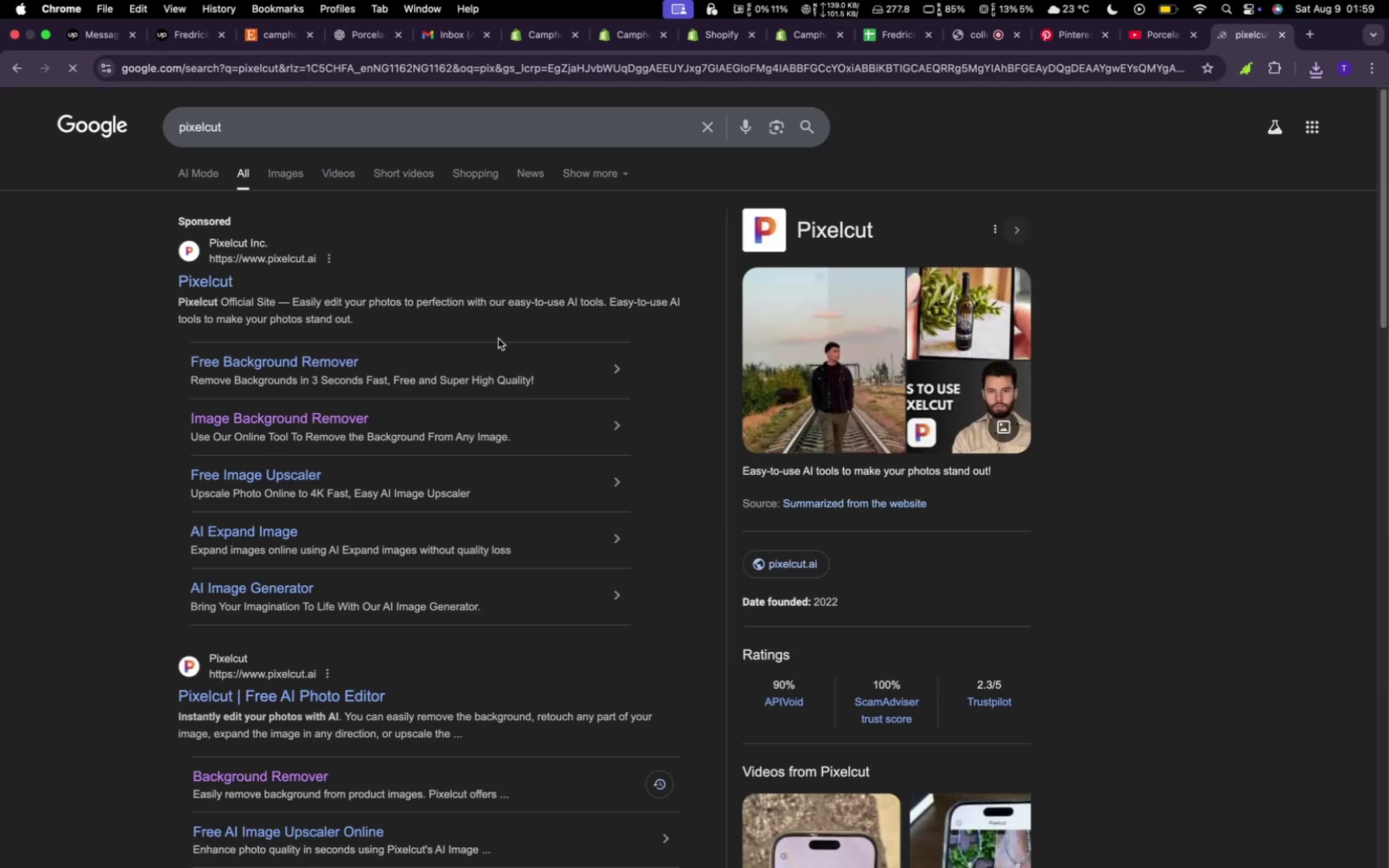 
left_click([284, 772])
 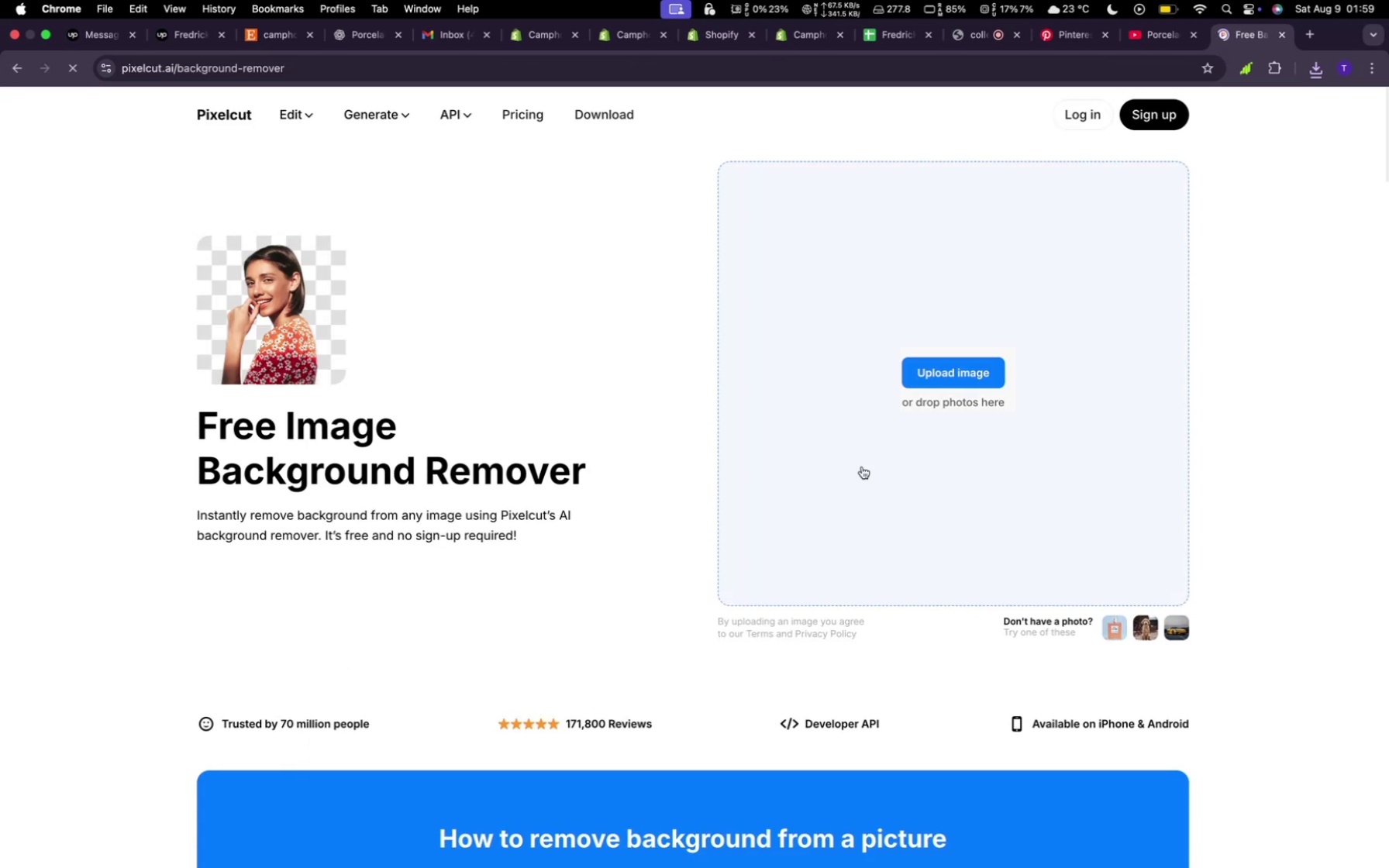 
left_click([925, 380])
 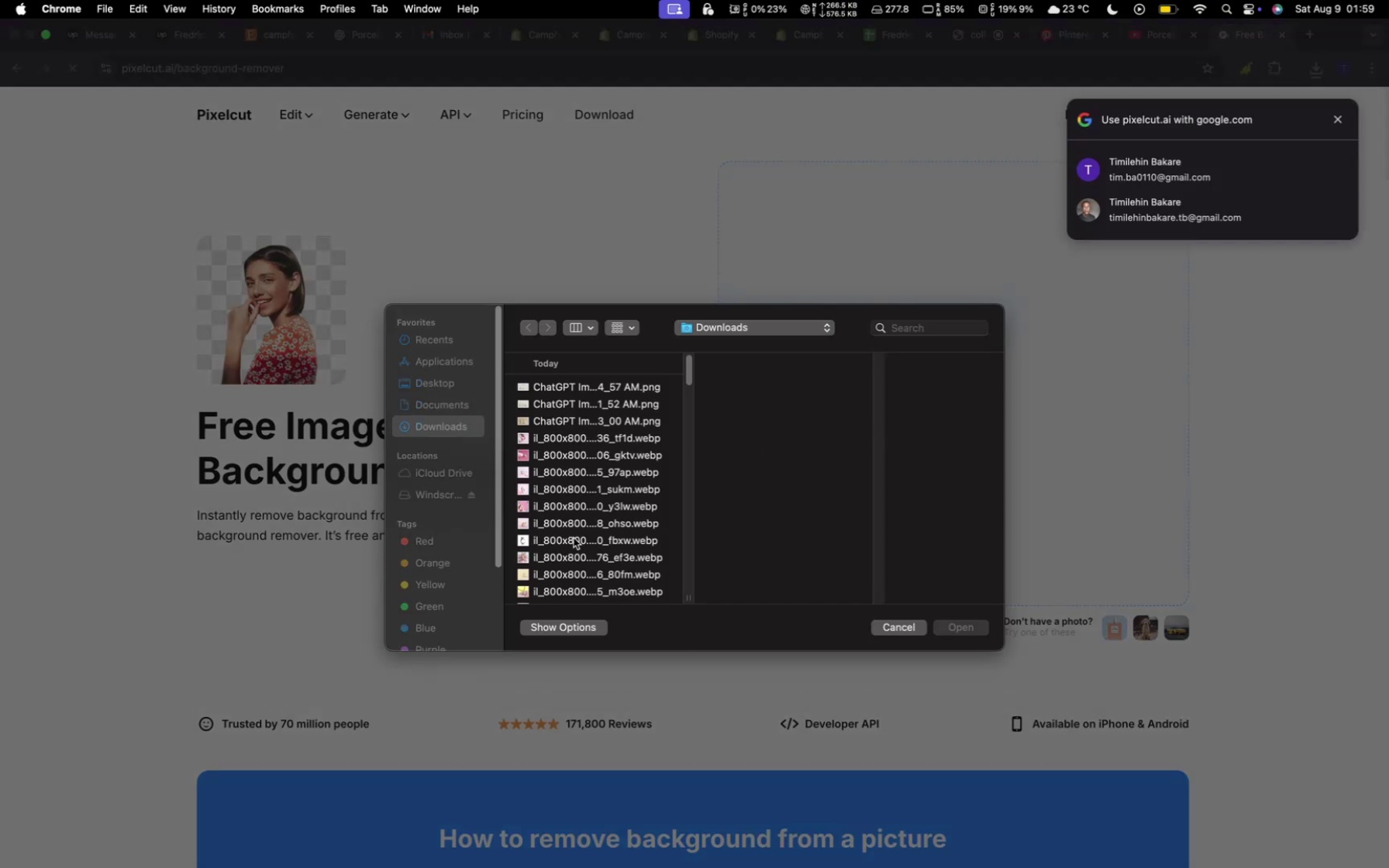 
scroll: coordinate [597, 538], scroll_direction: up, amount: 27.0
 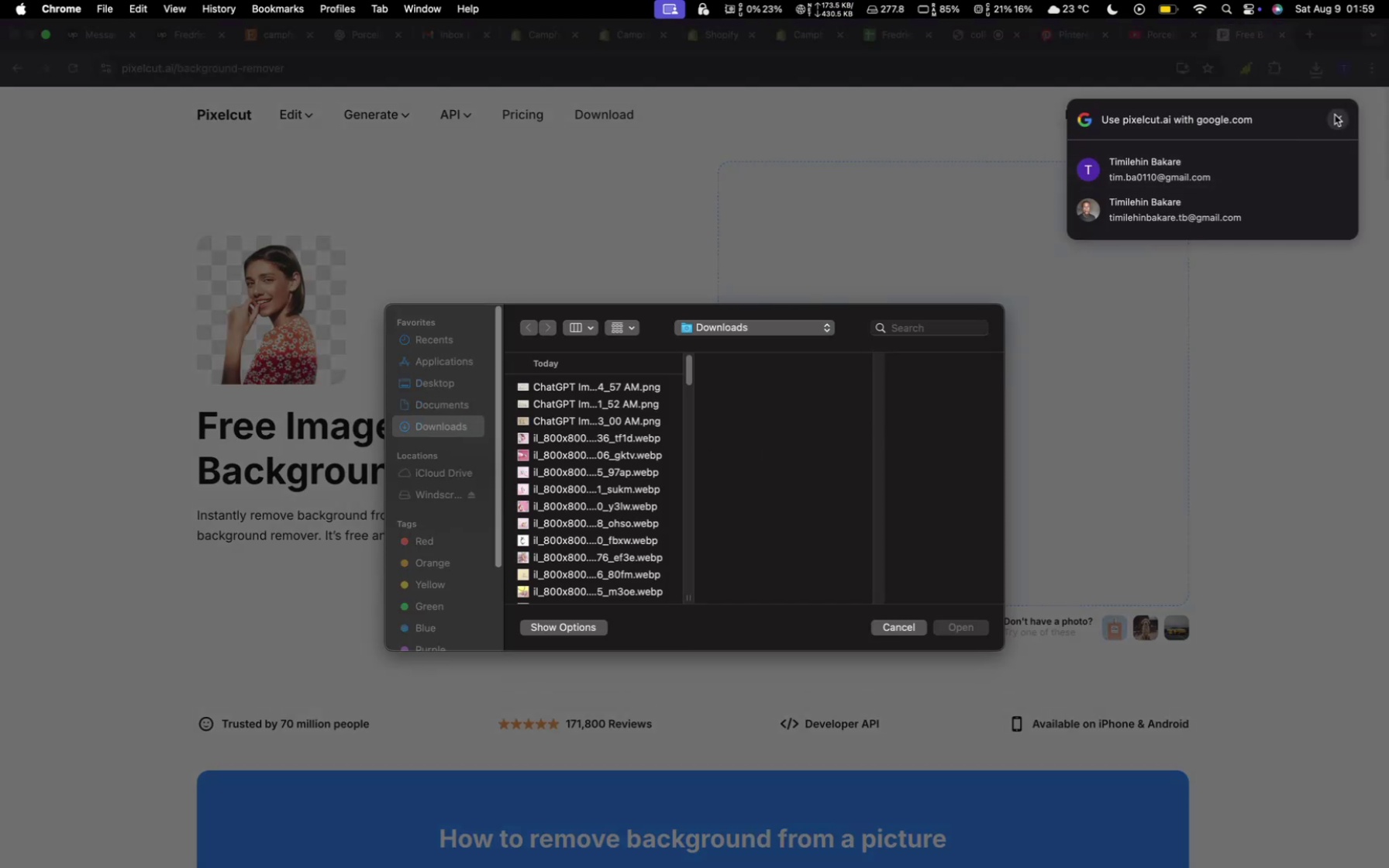 
left_click([1336, 113])
 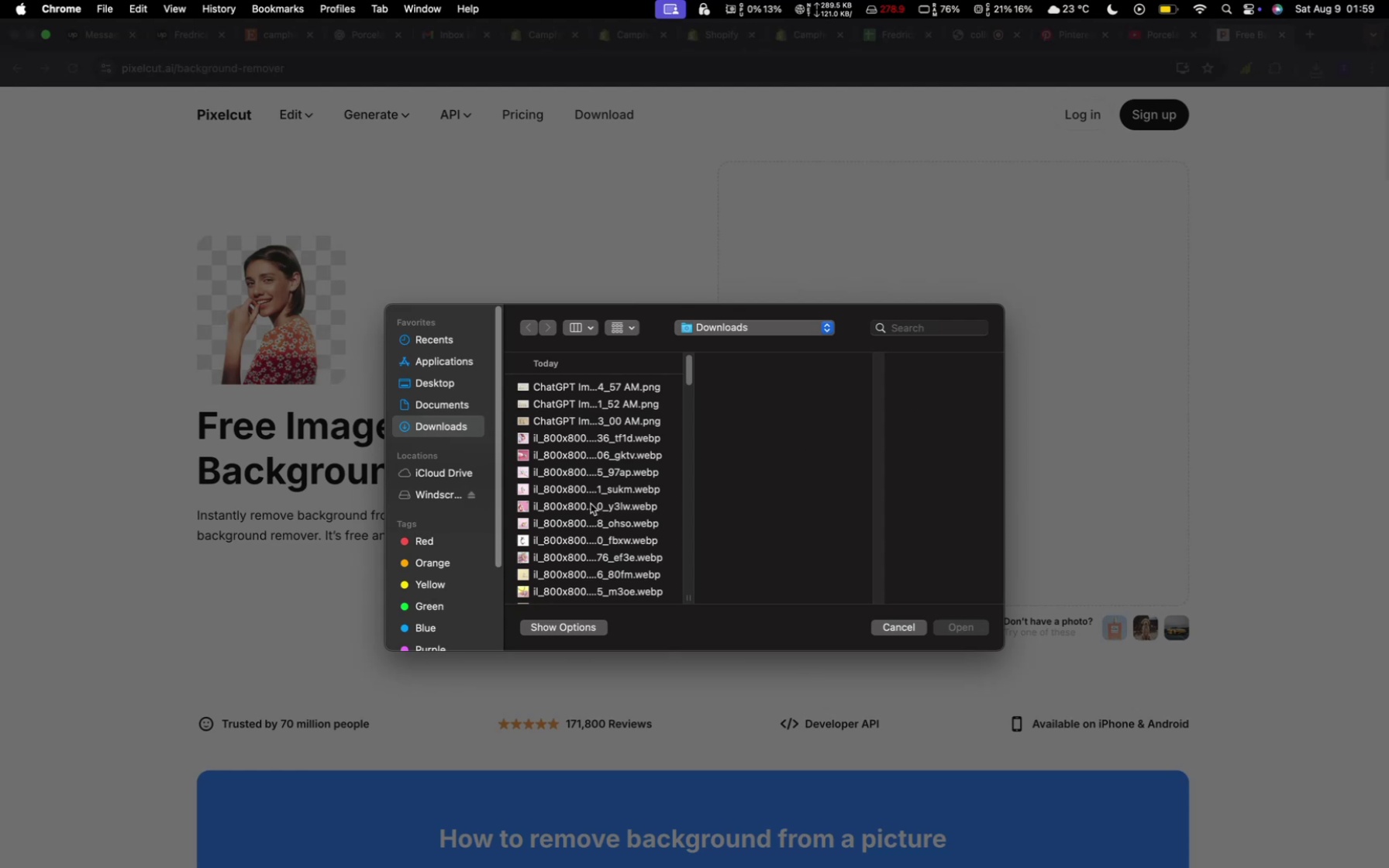 
scroll: coordinate [591, 504], scroll_direction: up, amount: 1.0
 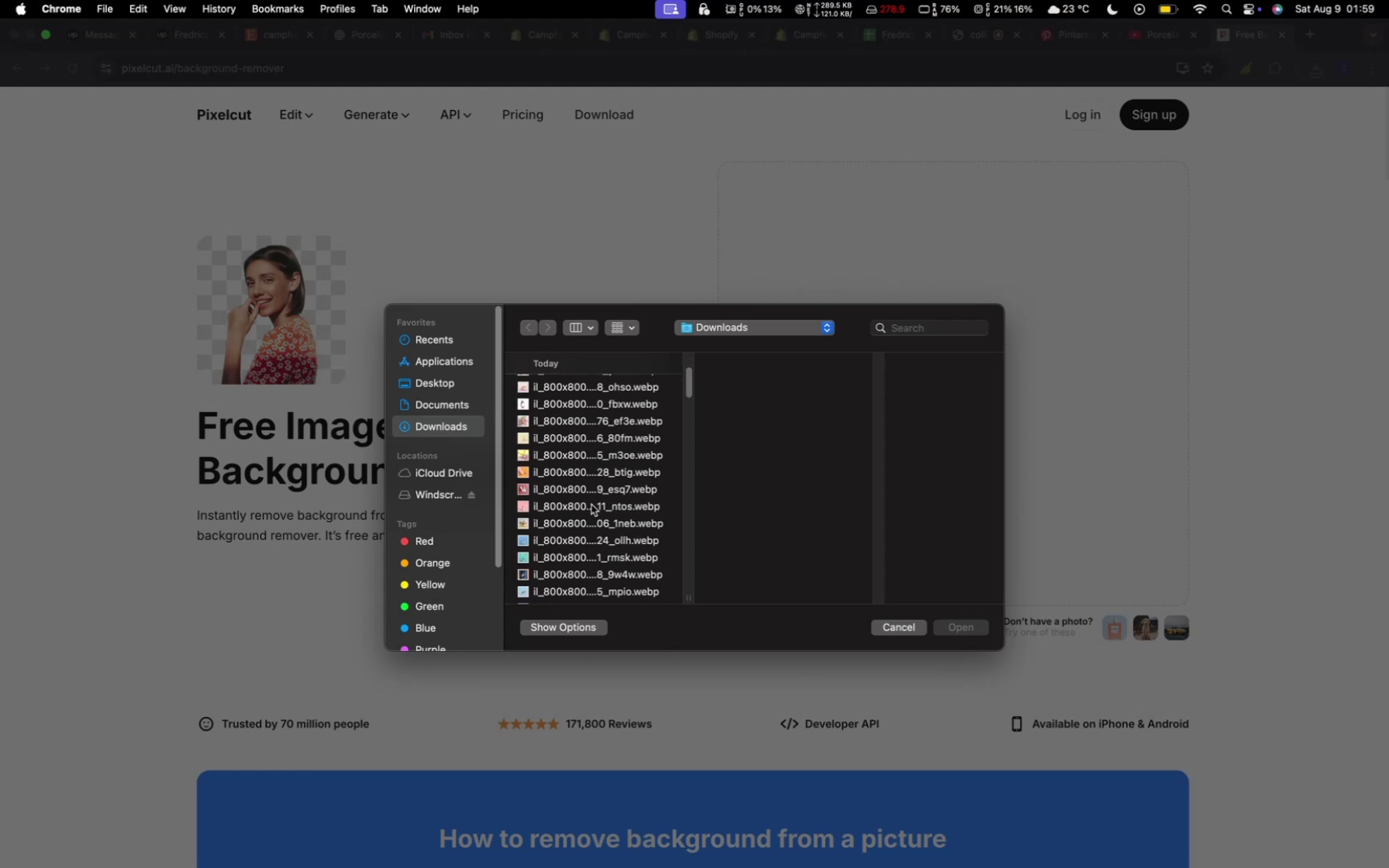 
scroll: coordinate [591, 505], scroll_direction: down, amount: 9.0
 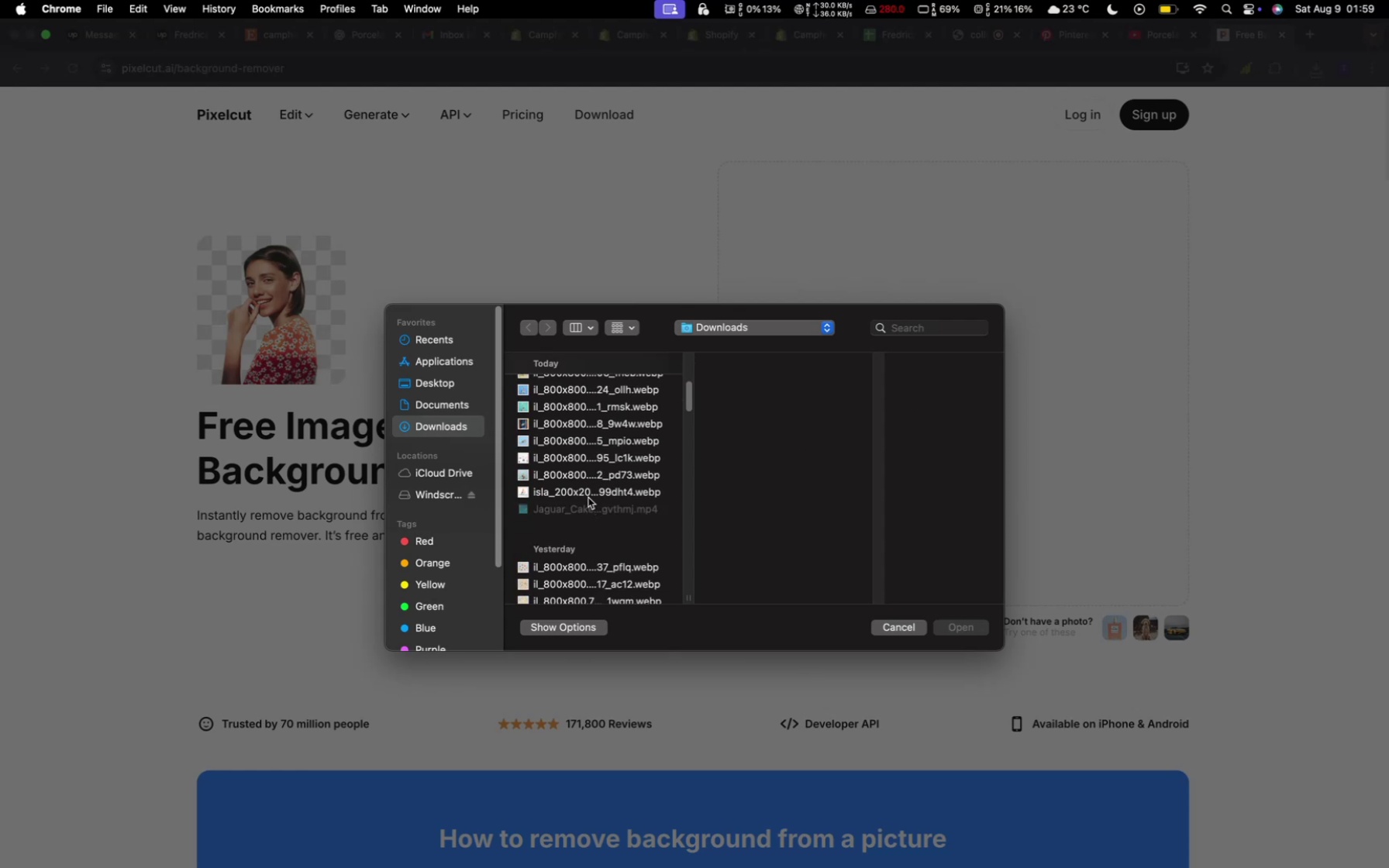 
left_click([588, 498])
 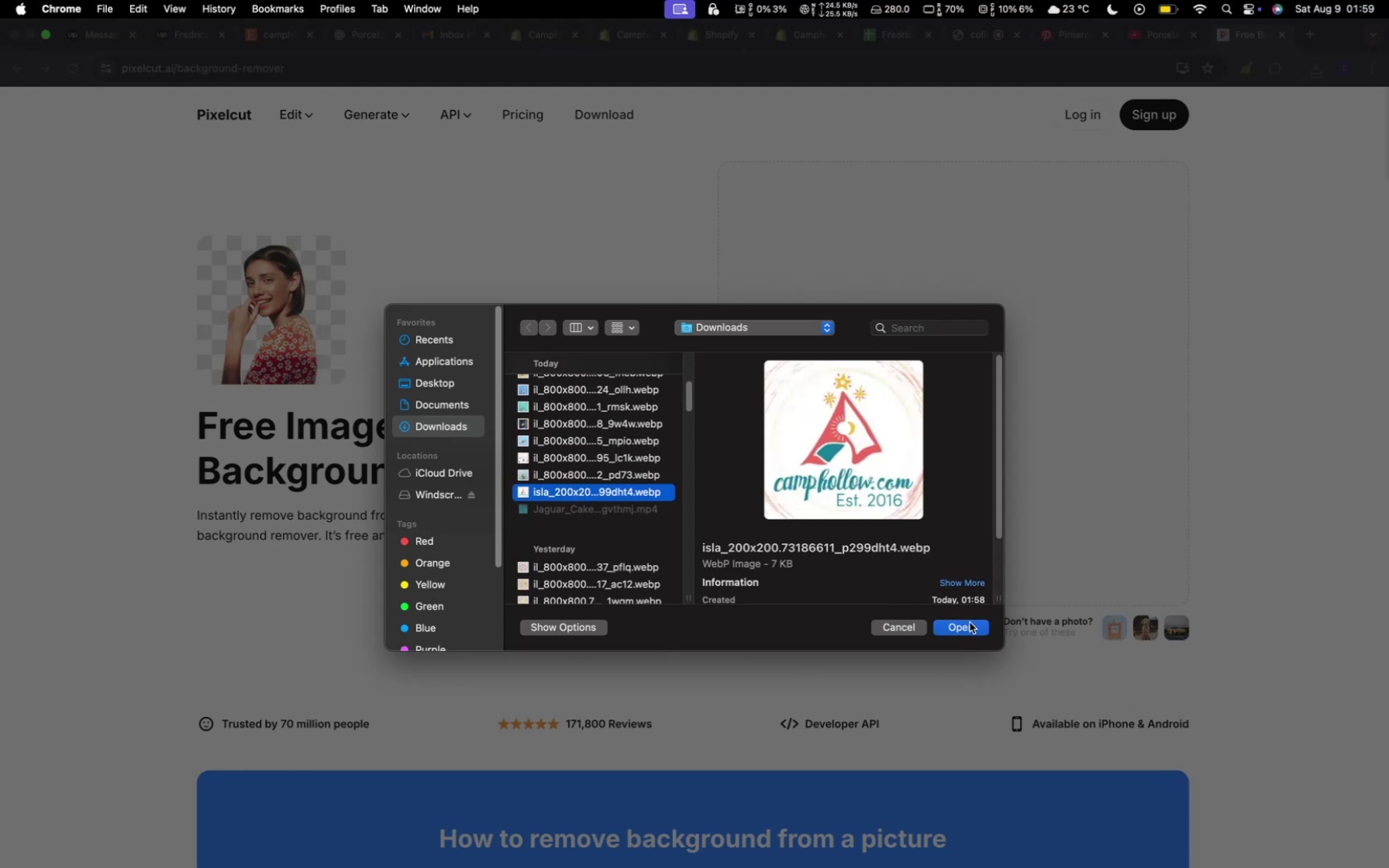 
left_click([967, 628])
 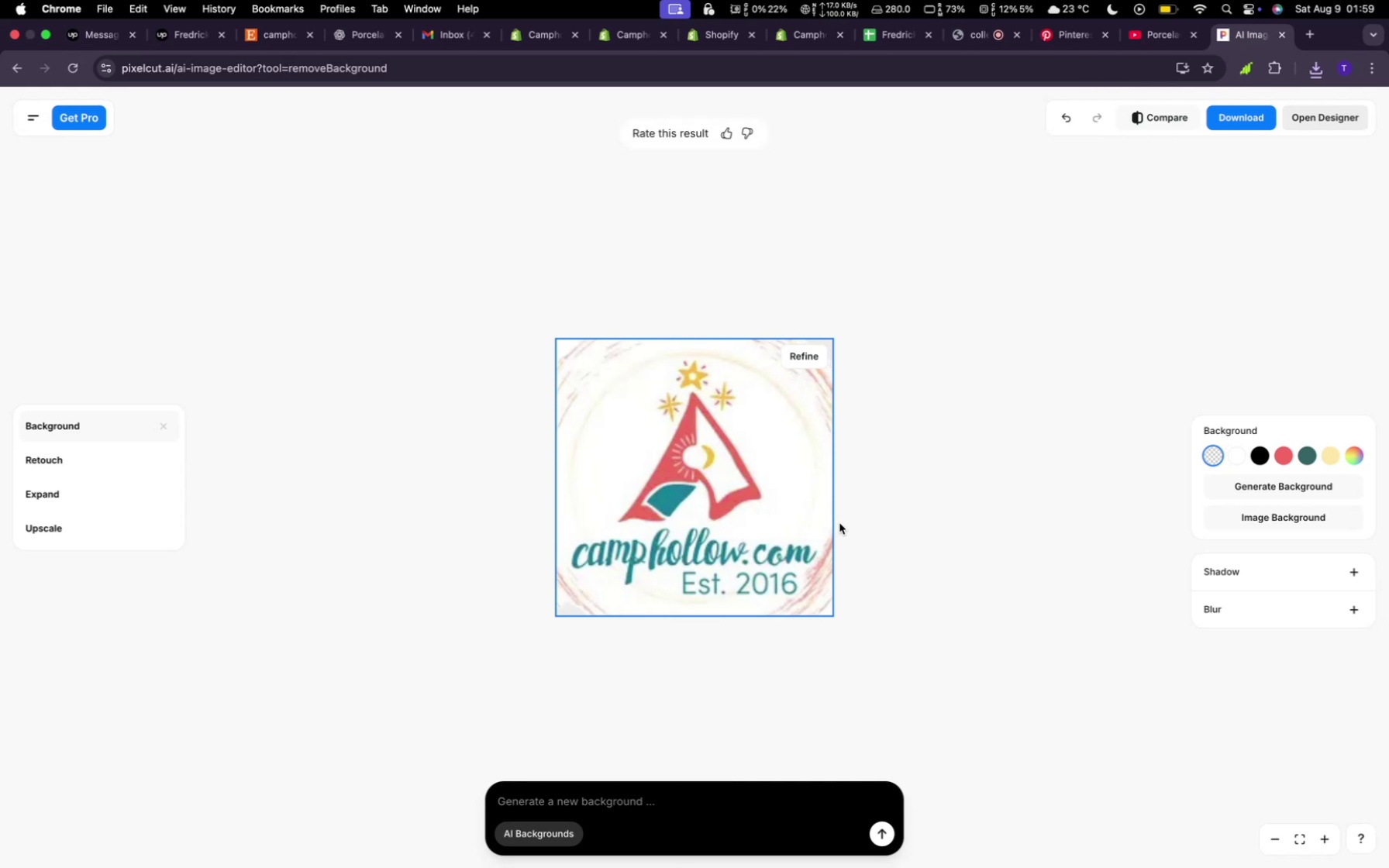 
wait(5.6)
 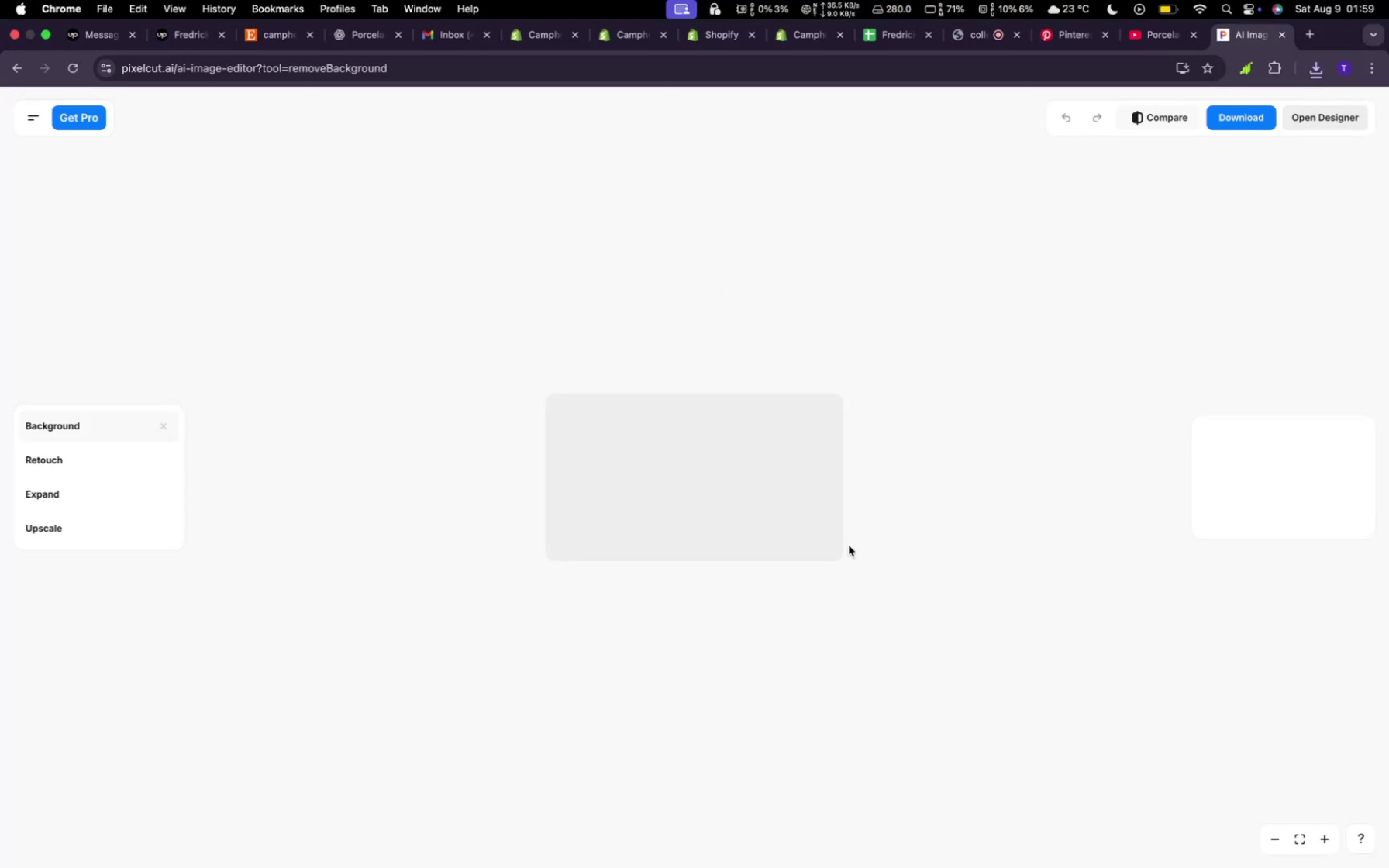 
left_click([1267, 117])
 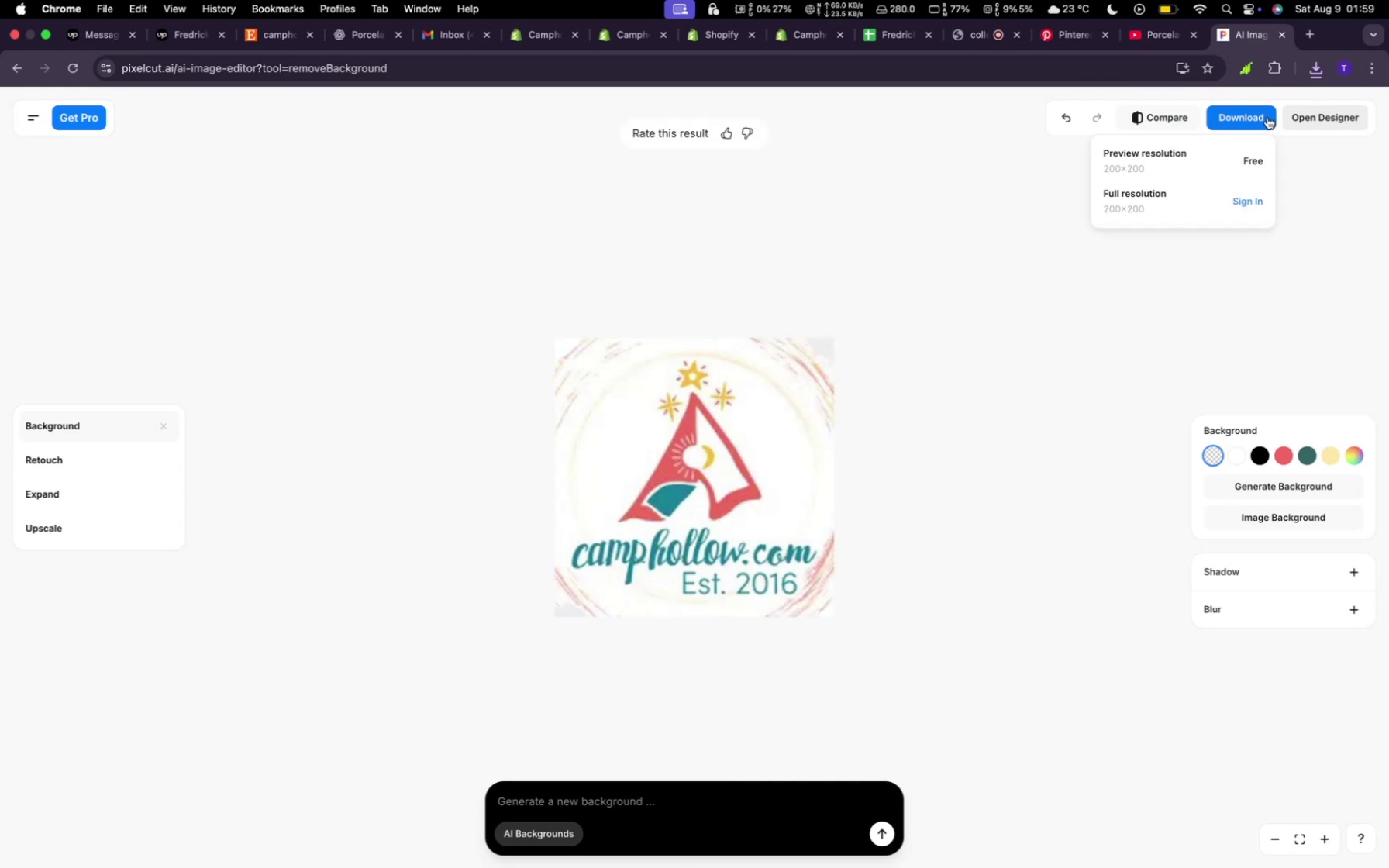 
left_click([1219, 163])
 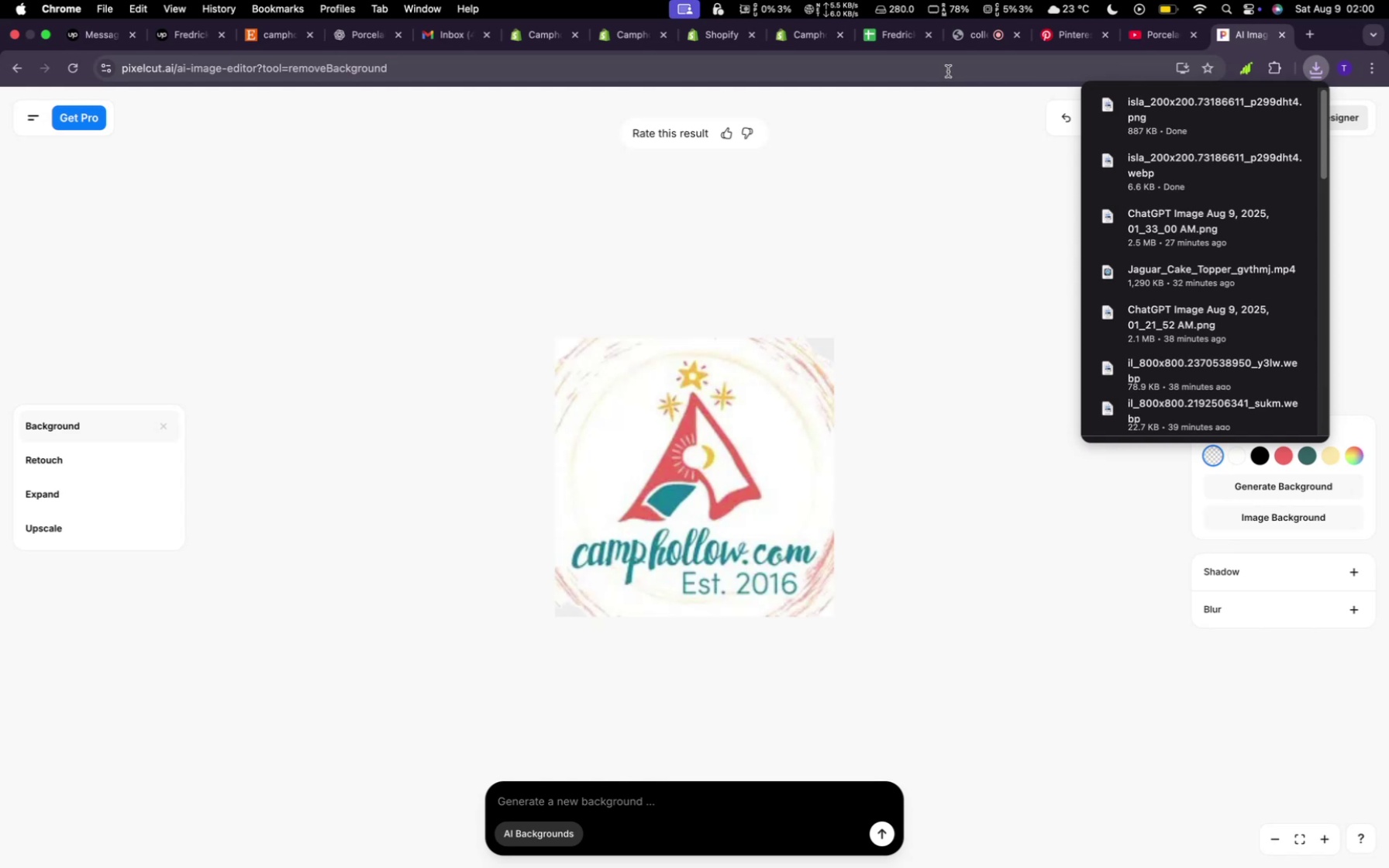 
wait(20.91)
 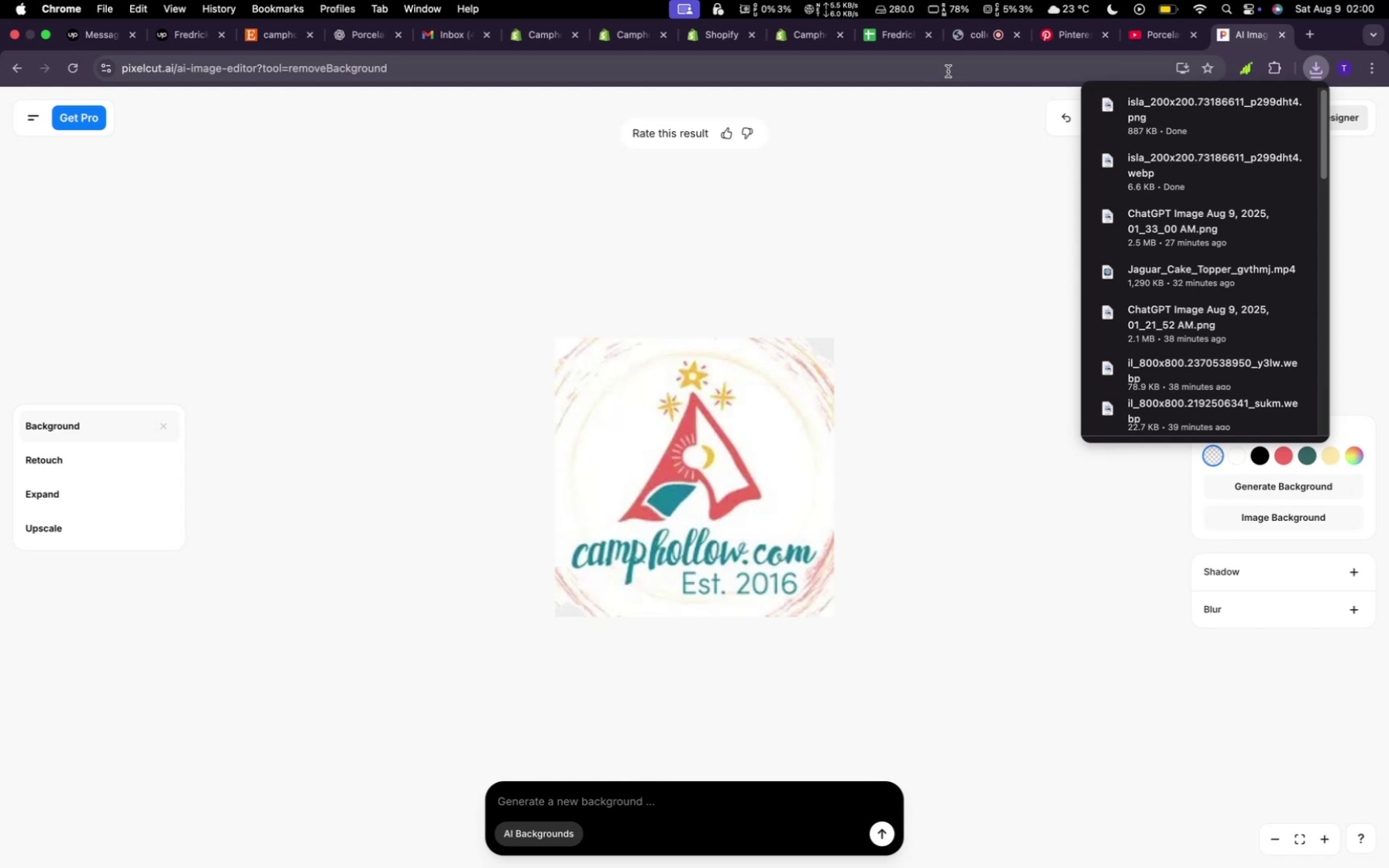 
left_click([629, 39])
 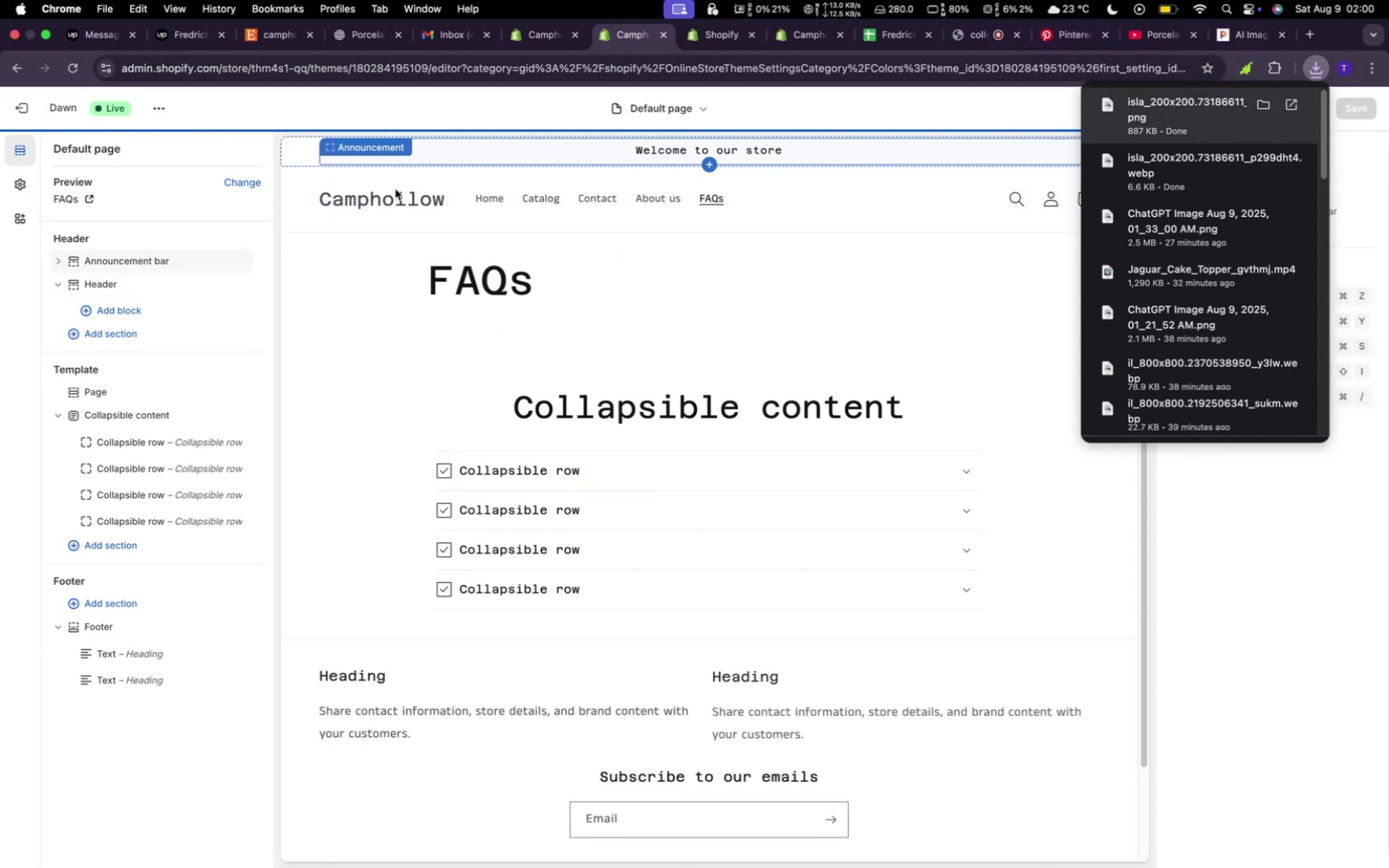 
double_click([395, 198])
 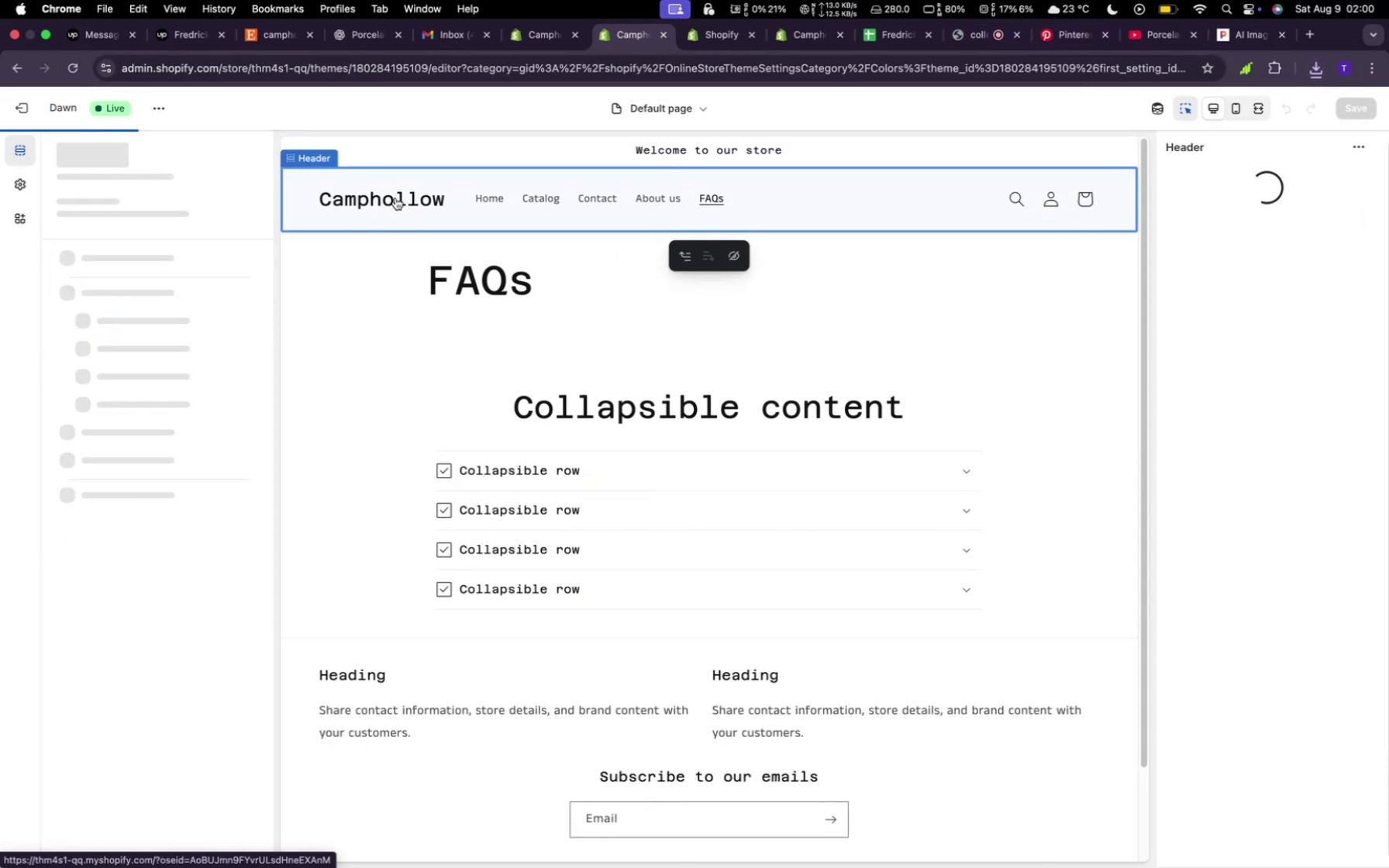 
left_click([395, 198])
 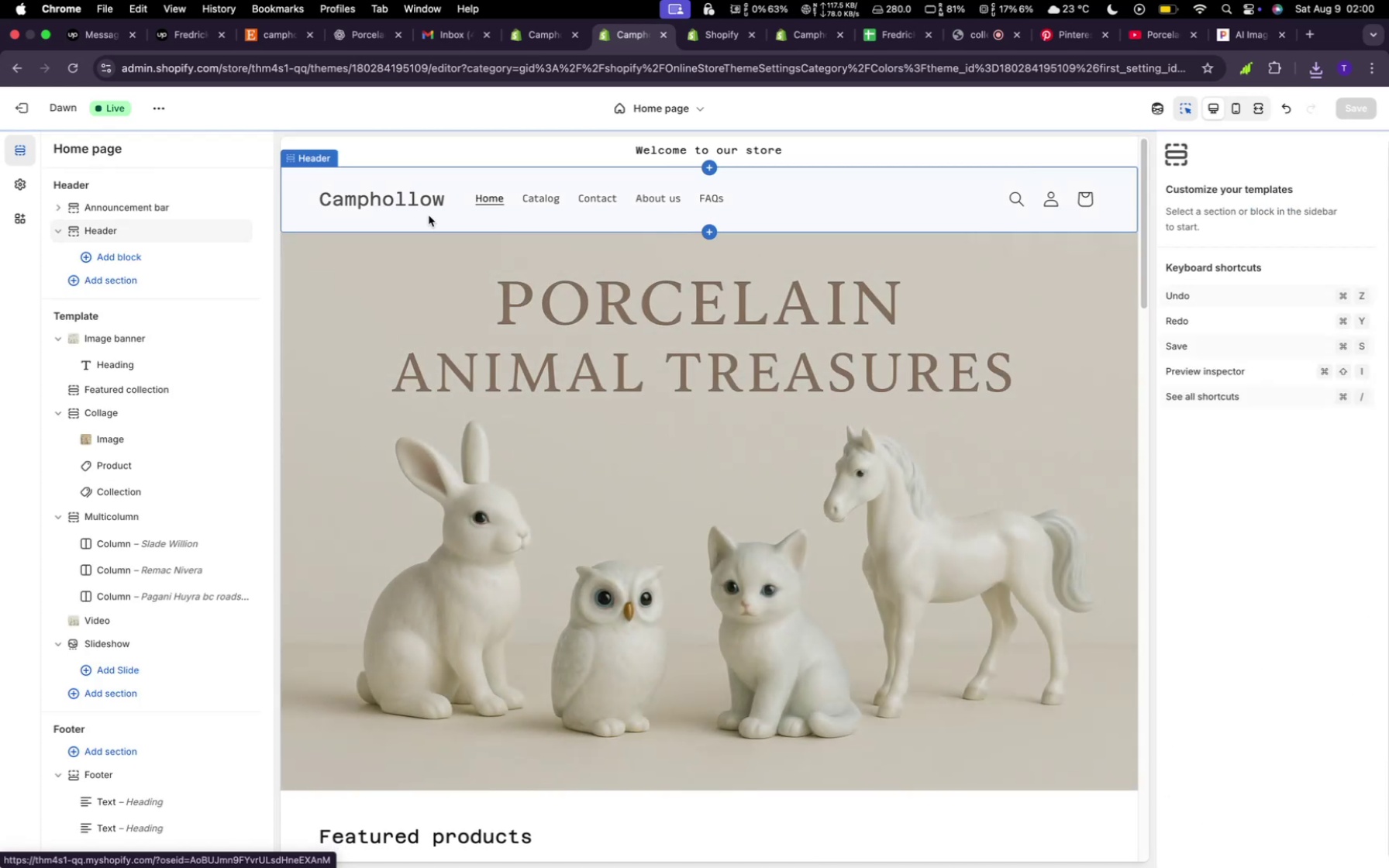 
left_click([450, 224])
 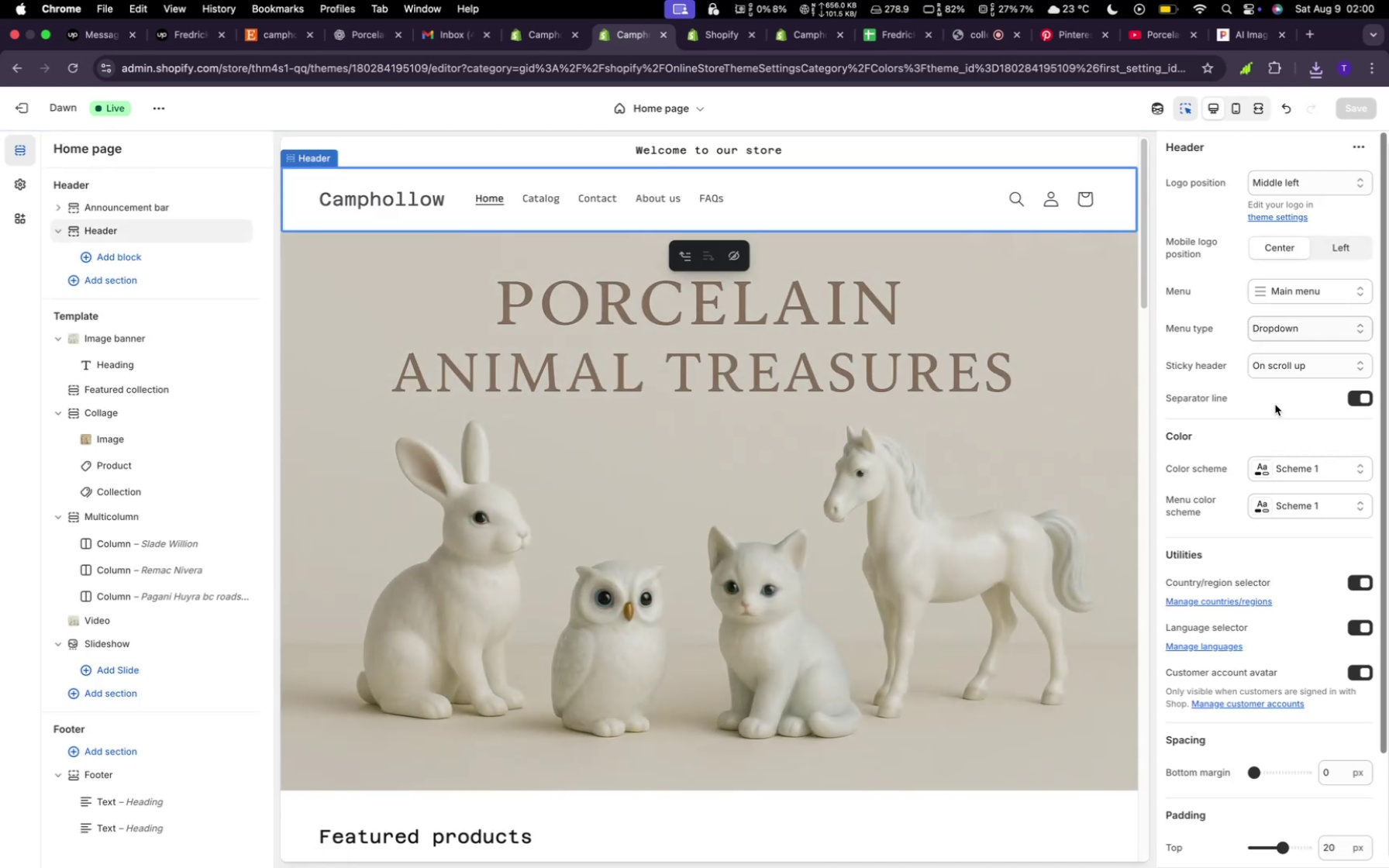 
wait(6.72)
 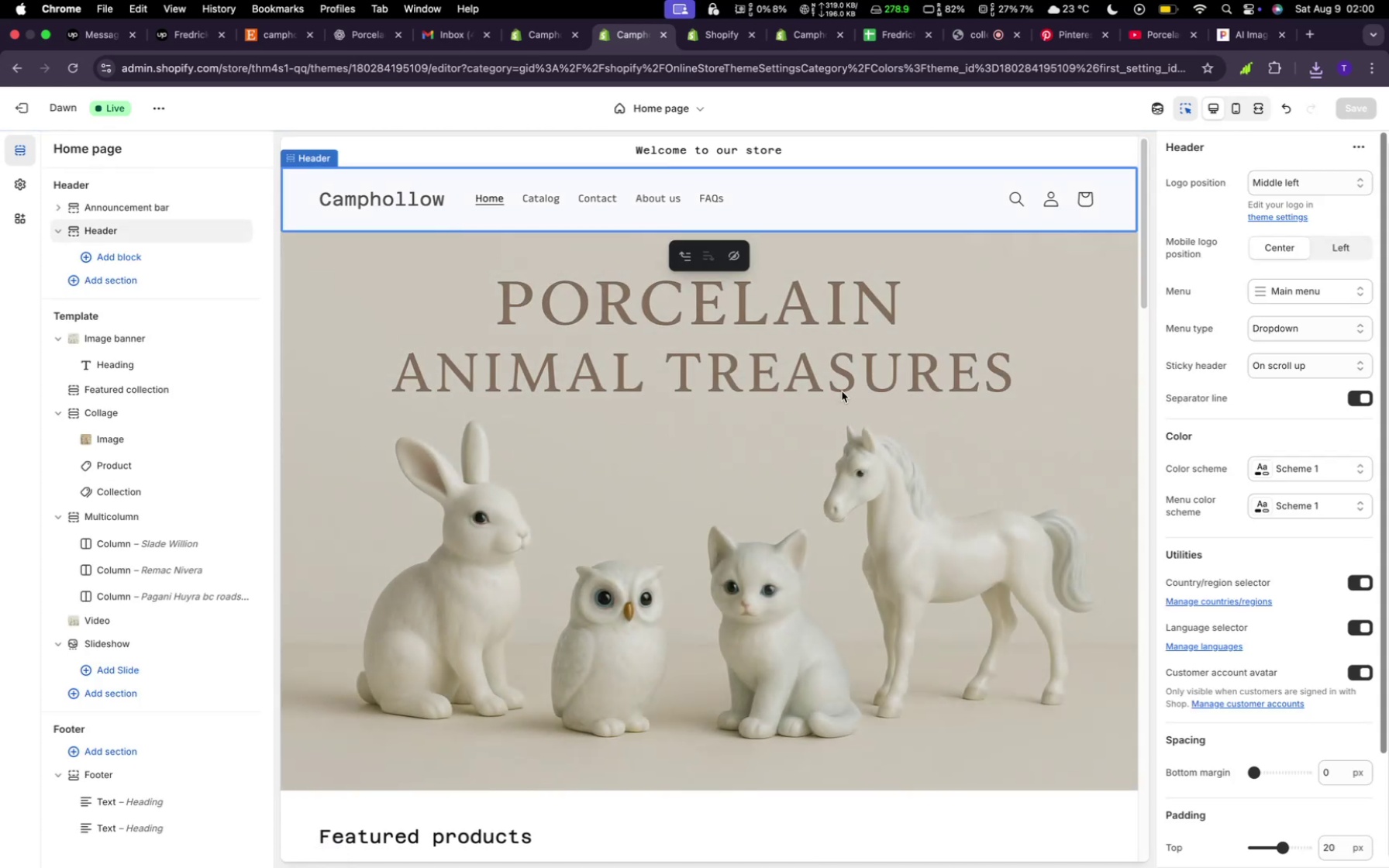 
scroll: coordinate [1230, 752], scroll_direction: down, amount: 34.0
 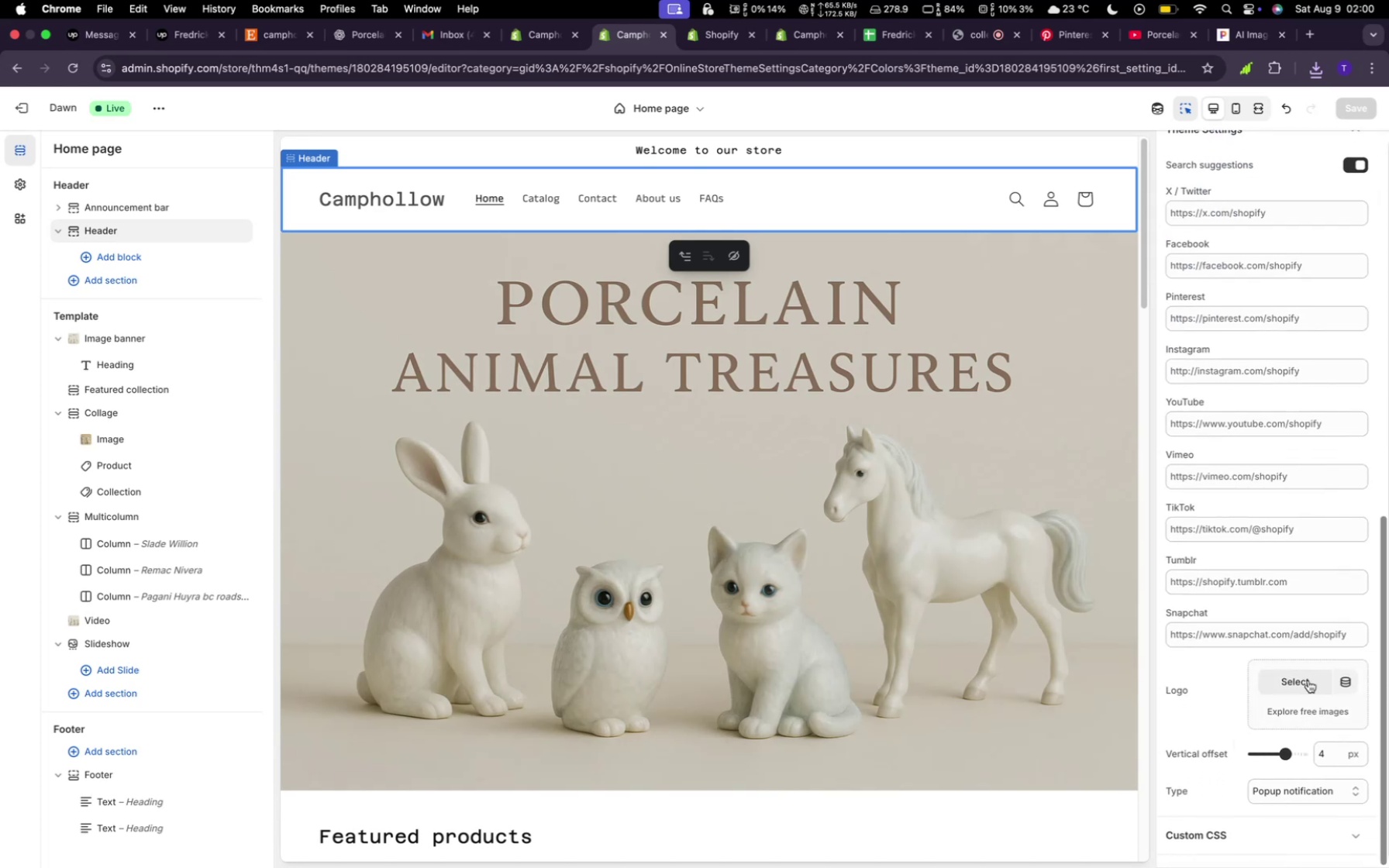 
left_click([1308, 680])
 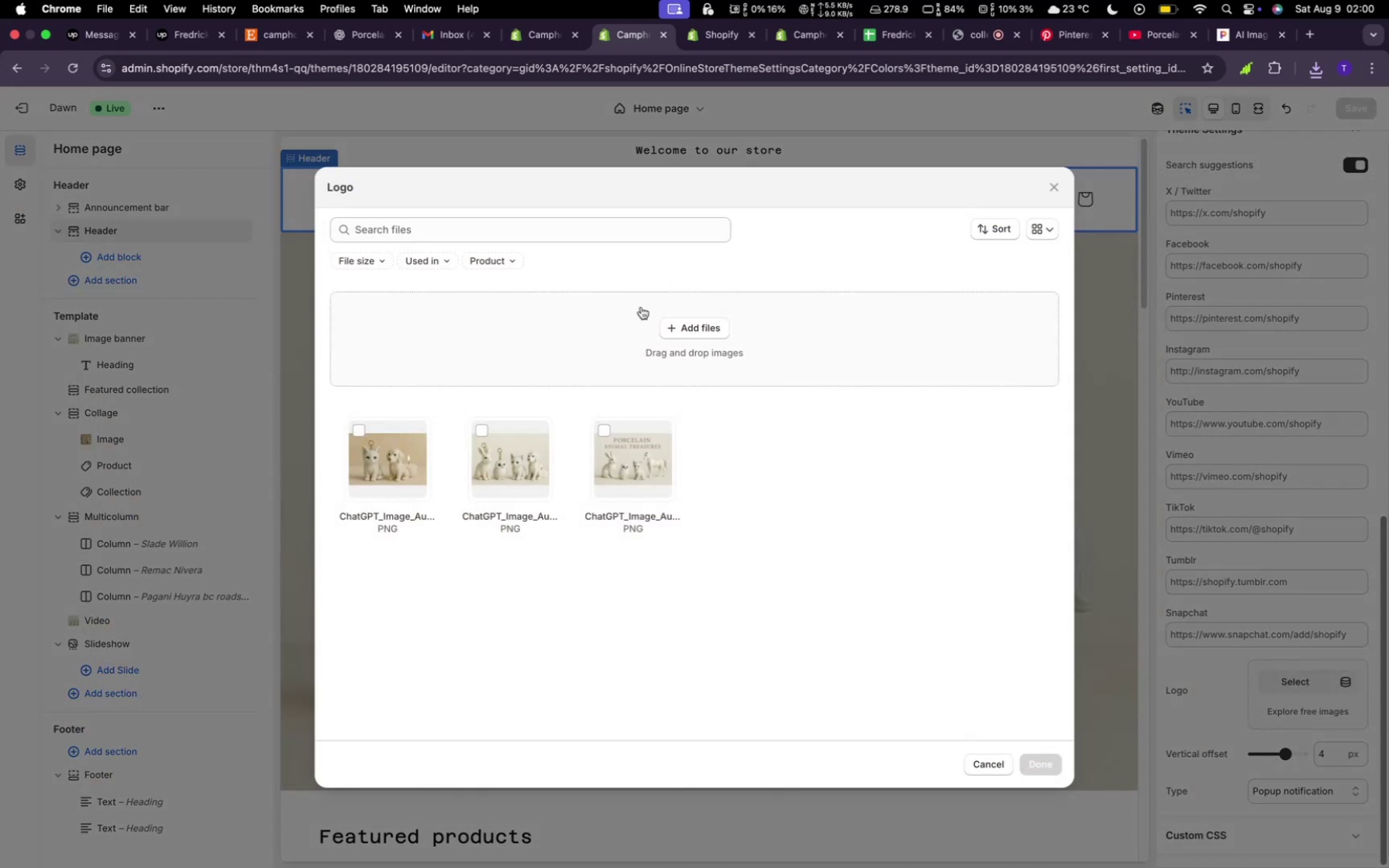 
left_click([679, 337])
 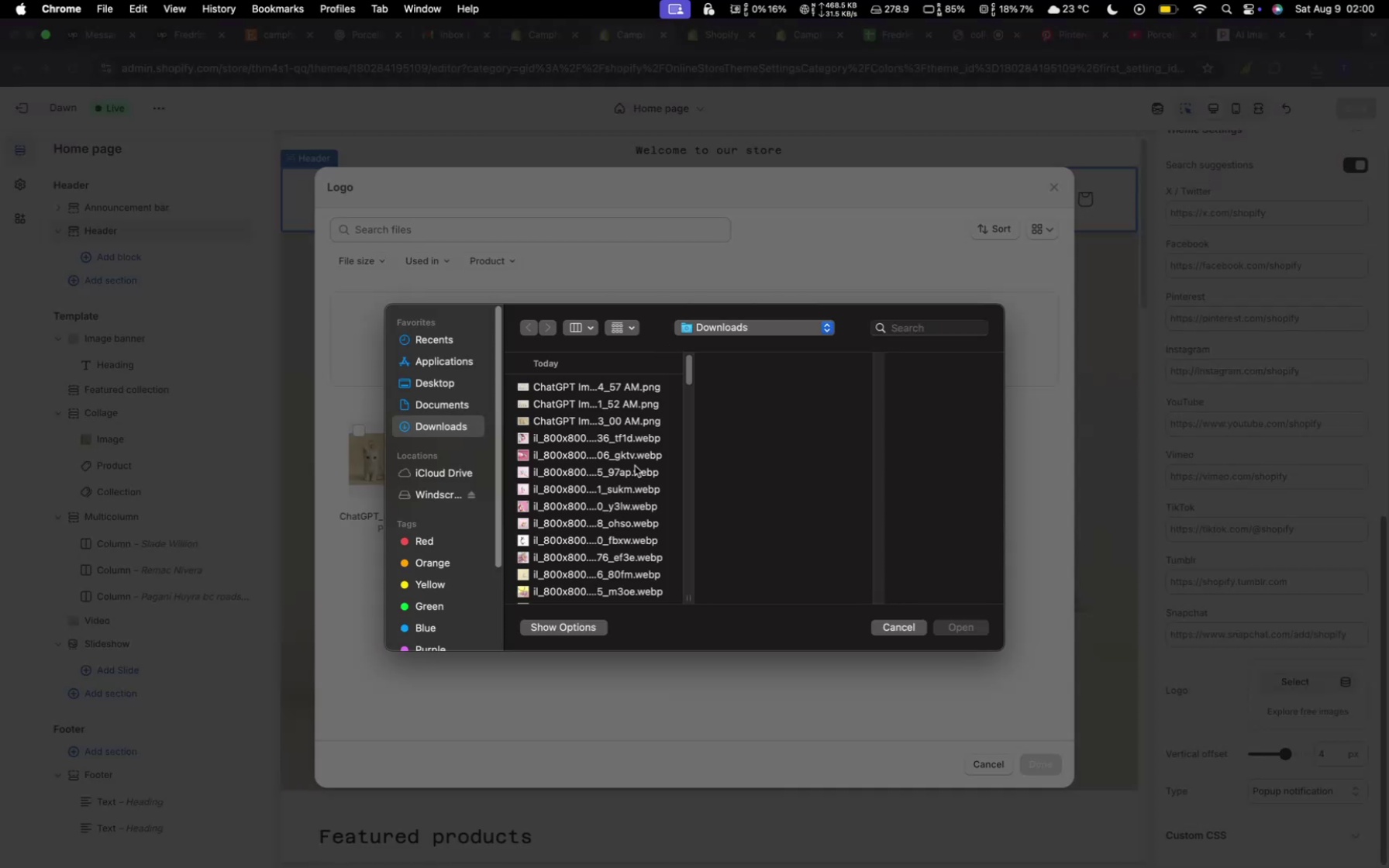 
scroll: coordinate [618, 527], scroll_direction: down, amount: 15.0
 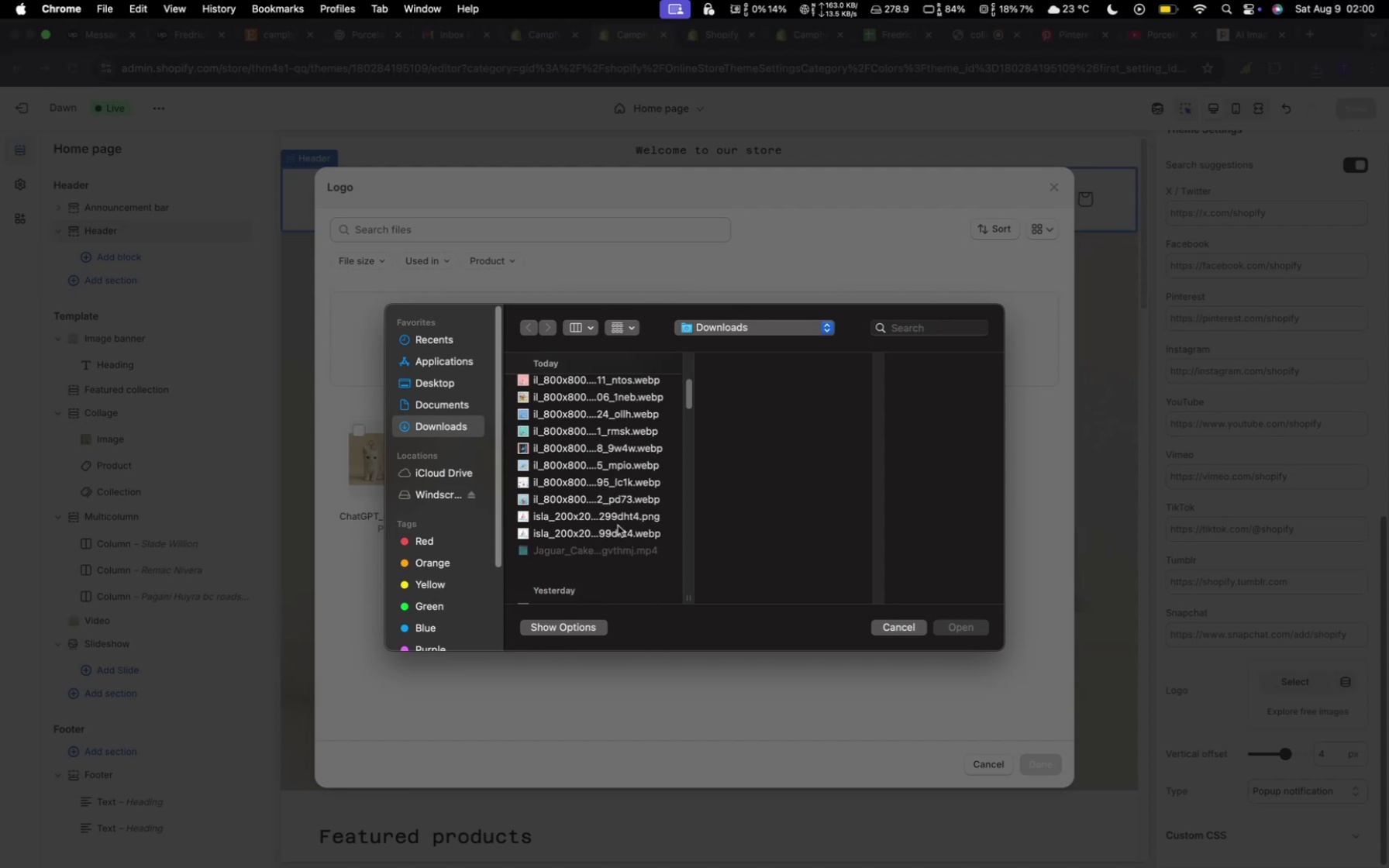 
scroll: coordinate [618, 525], scroll_direction: up, amount: 2.0
 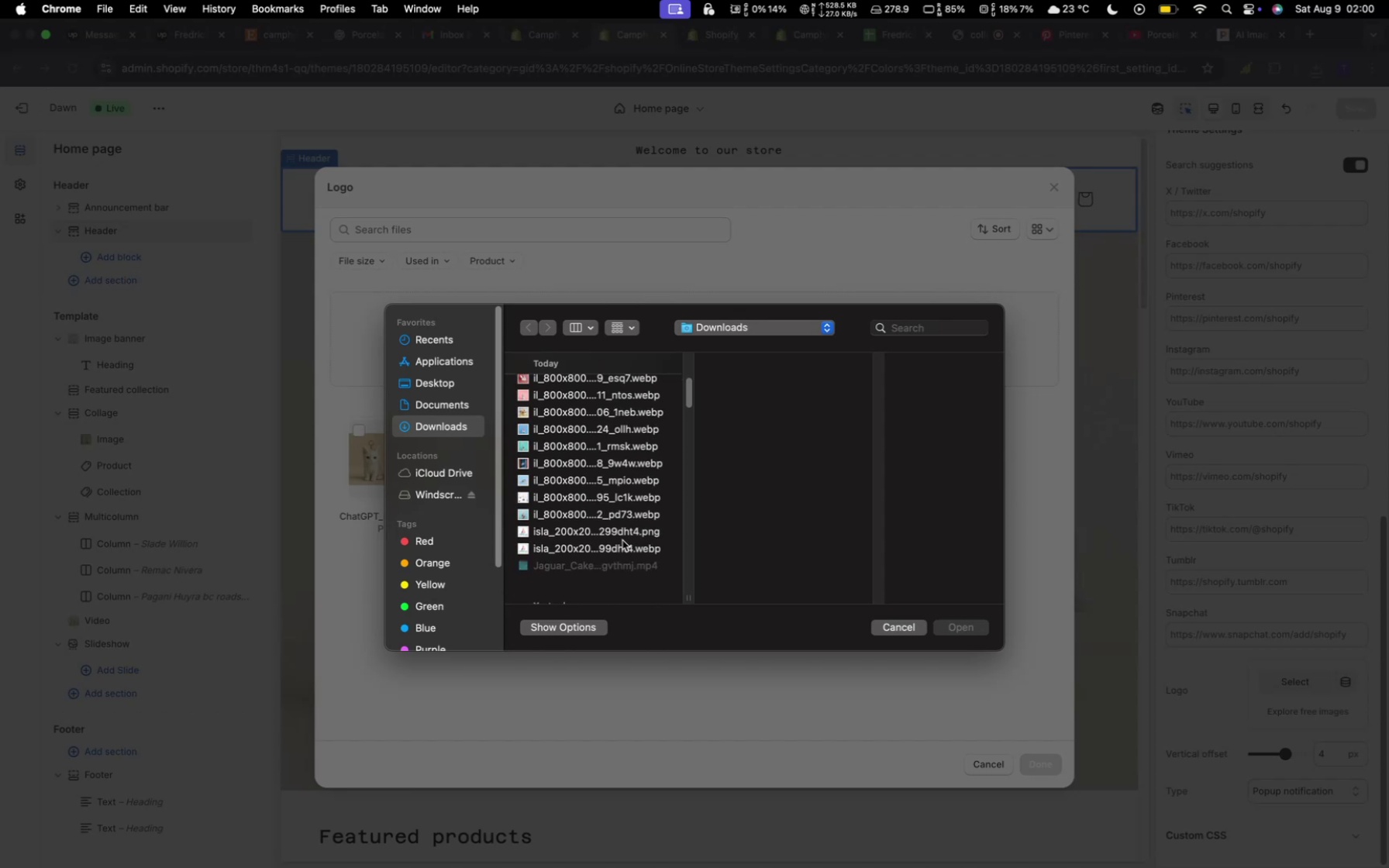 
left_click([622, 538])
 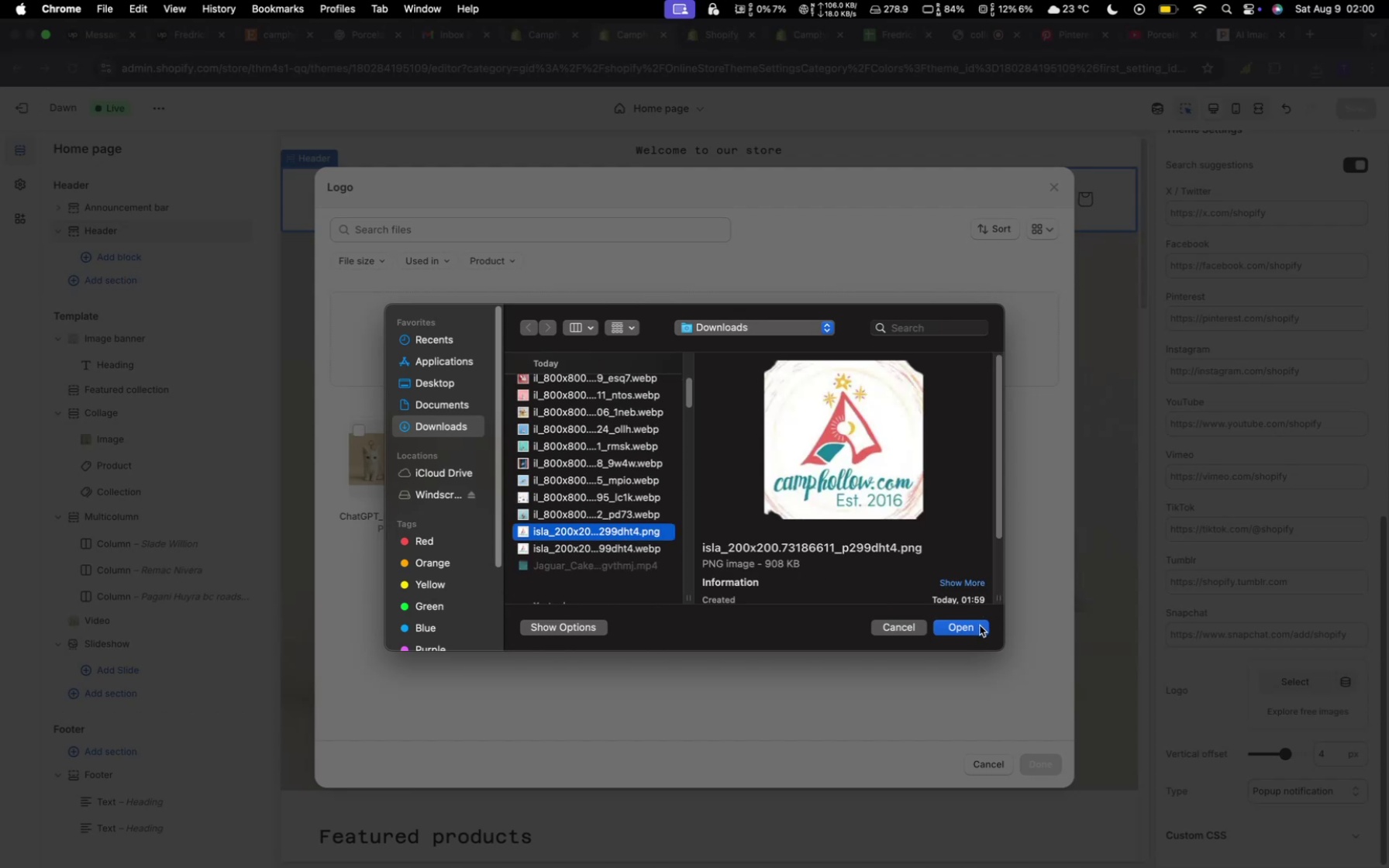 
left_click([978, 627])
 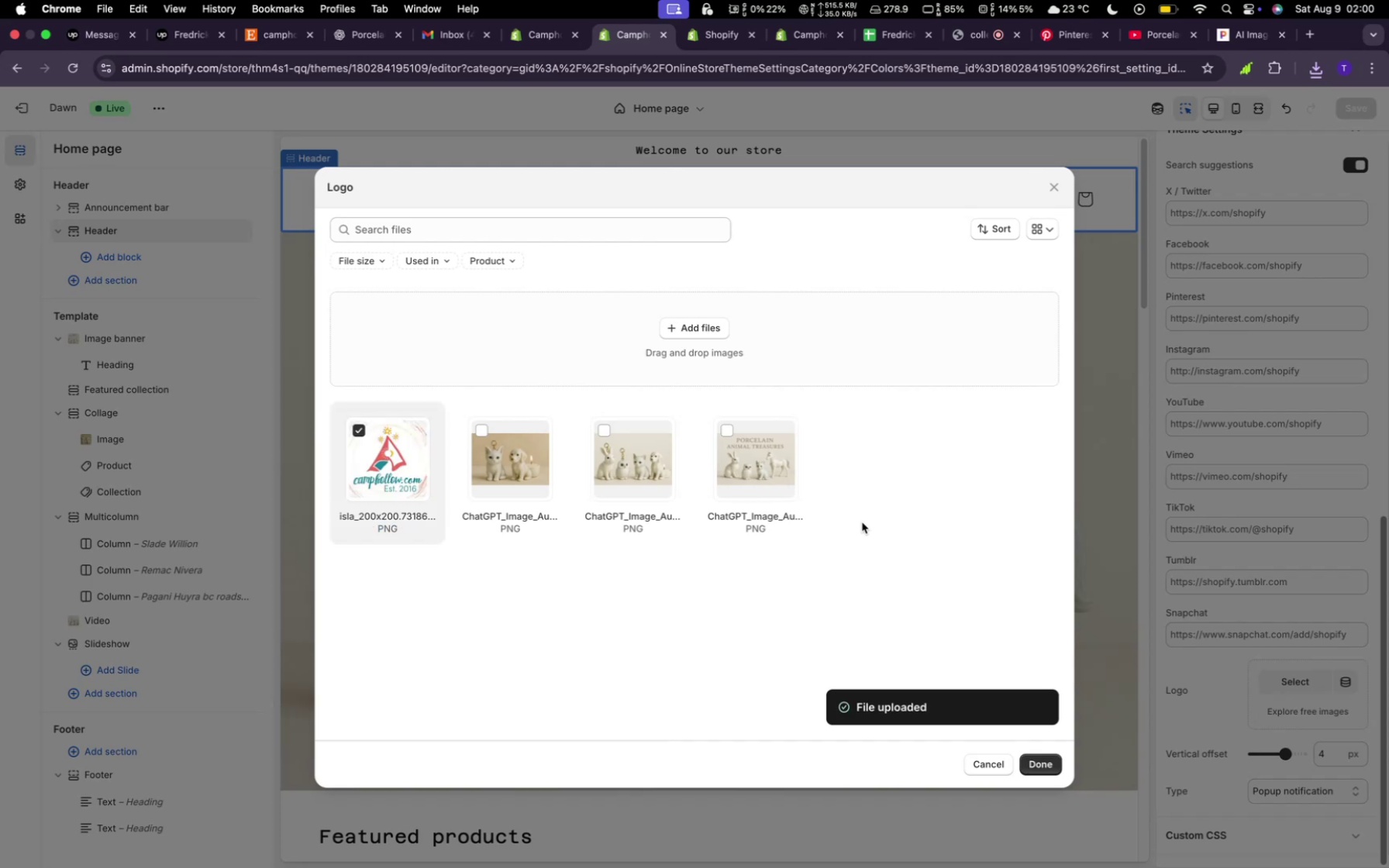 
wait(7.73)
 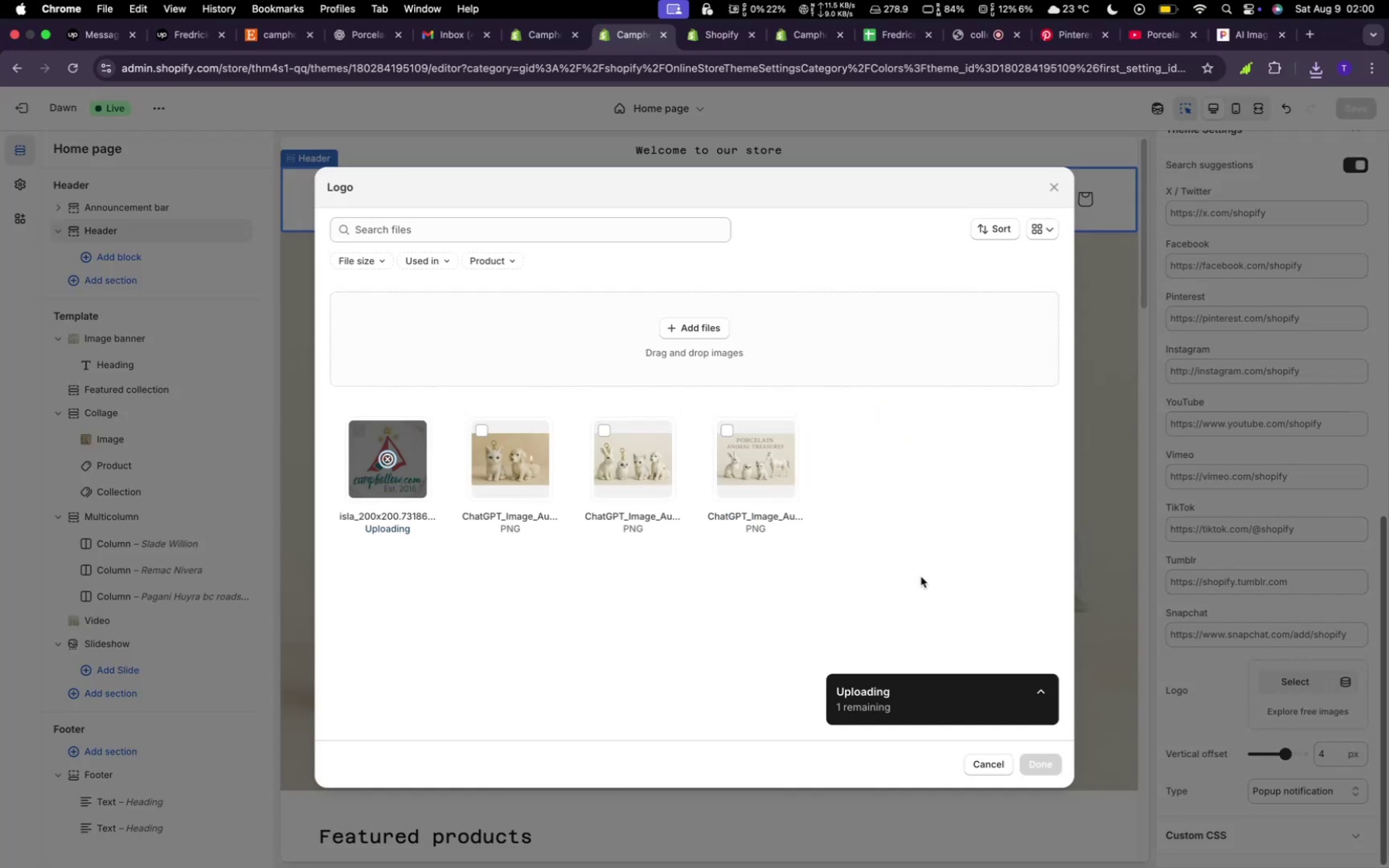 
left_click([1049, 773])
 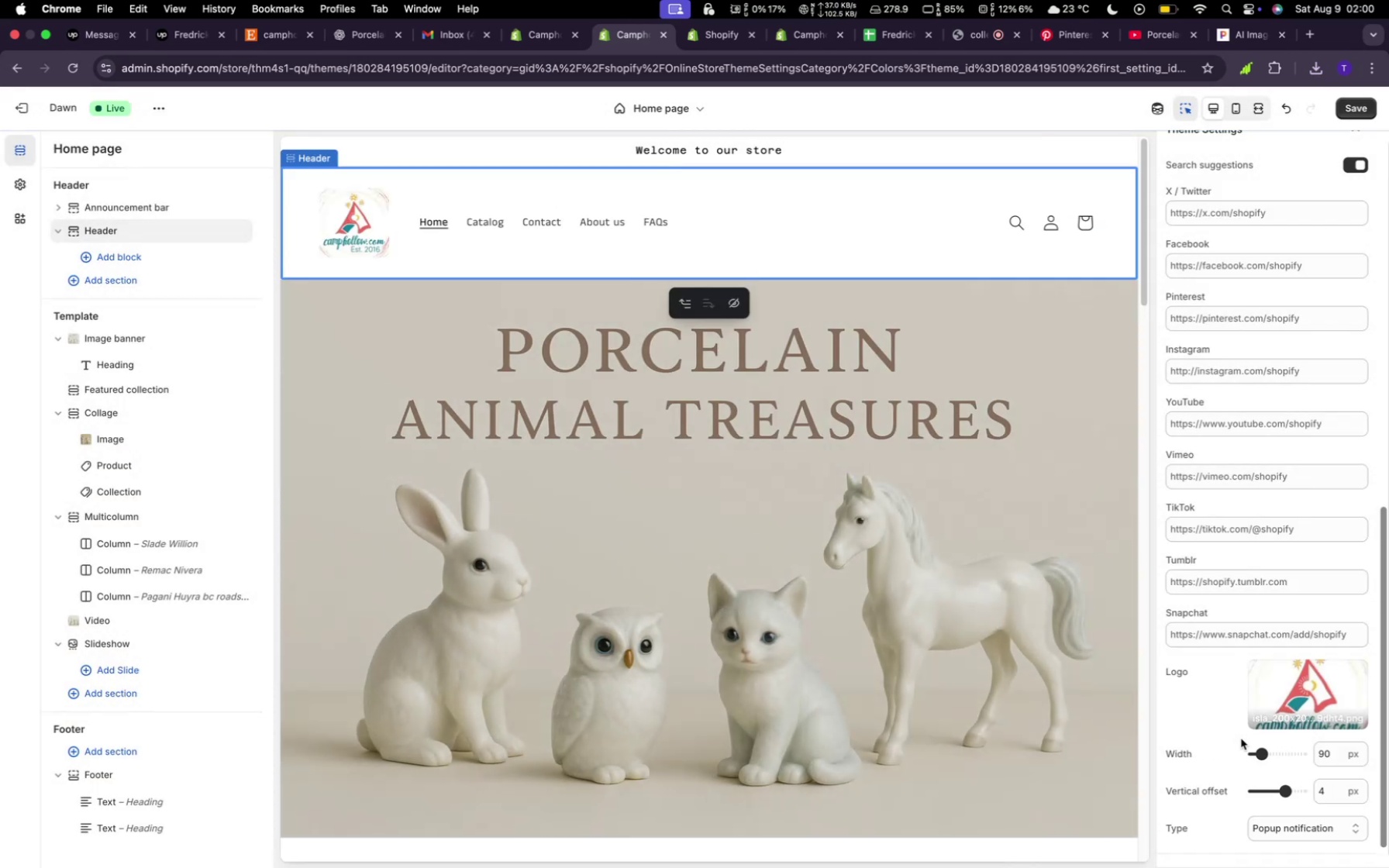 
wait(10.65)
 